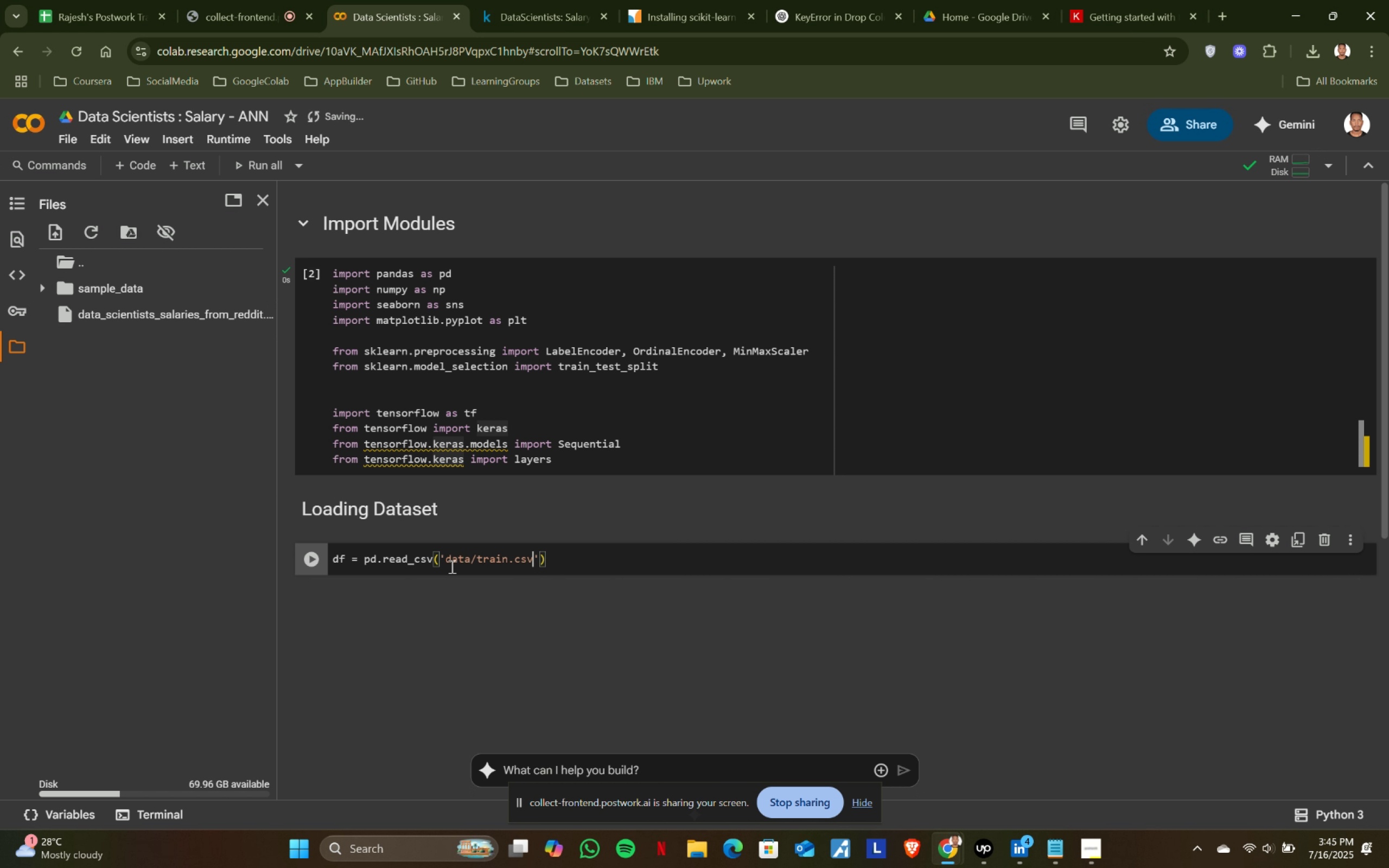 
hold_key(key=ShiftLeft, duration=0.65)
left_click([446, 556])
 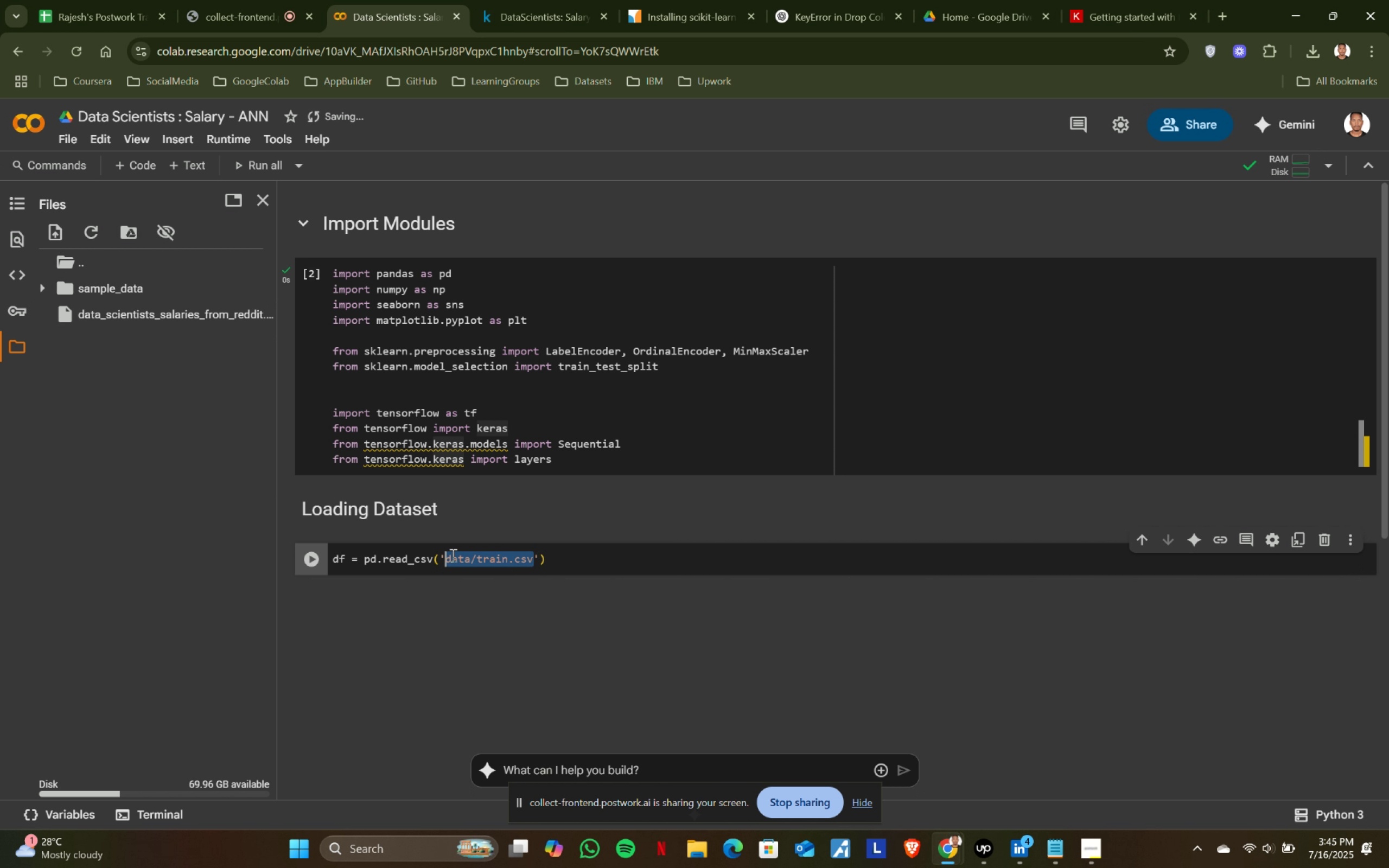 
key(Control+ControlLeft)
 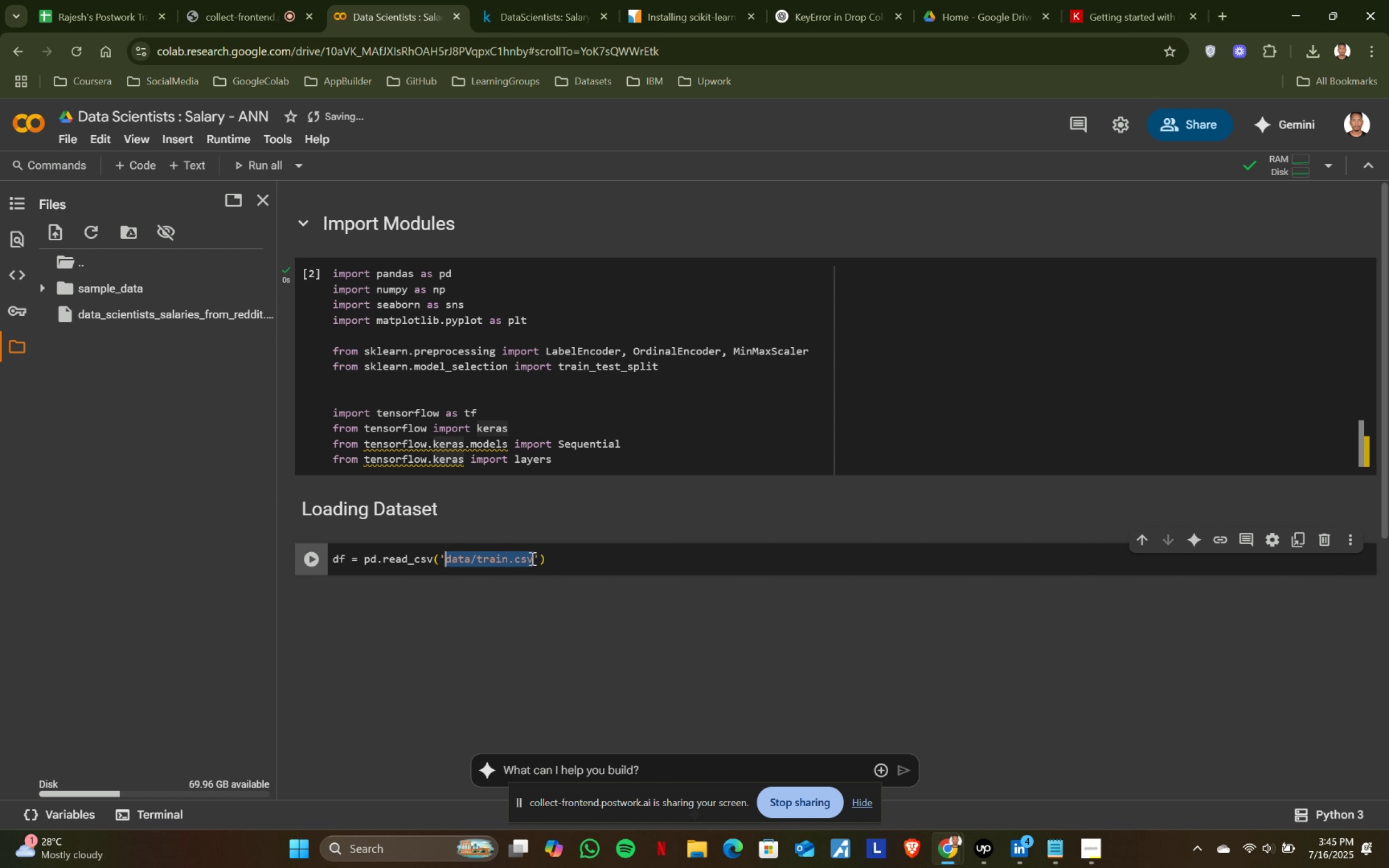 
key(Control+V)
 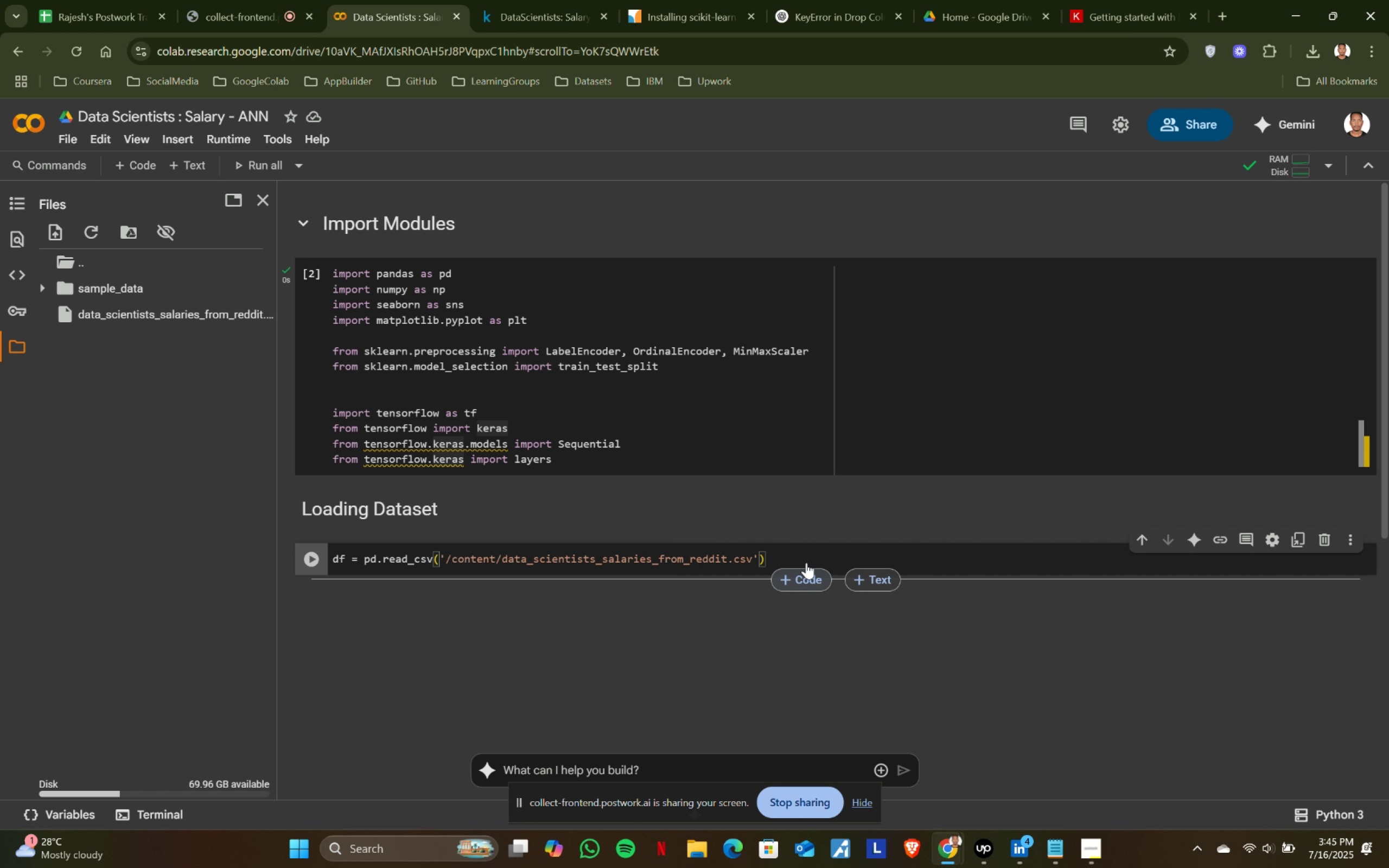 
left_click([808, 556])
 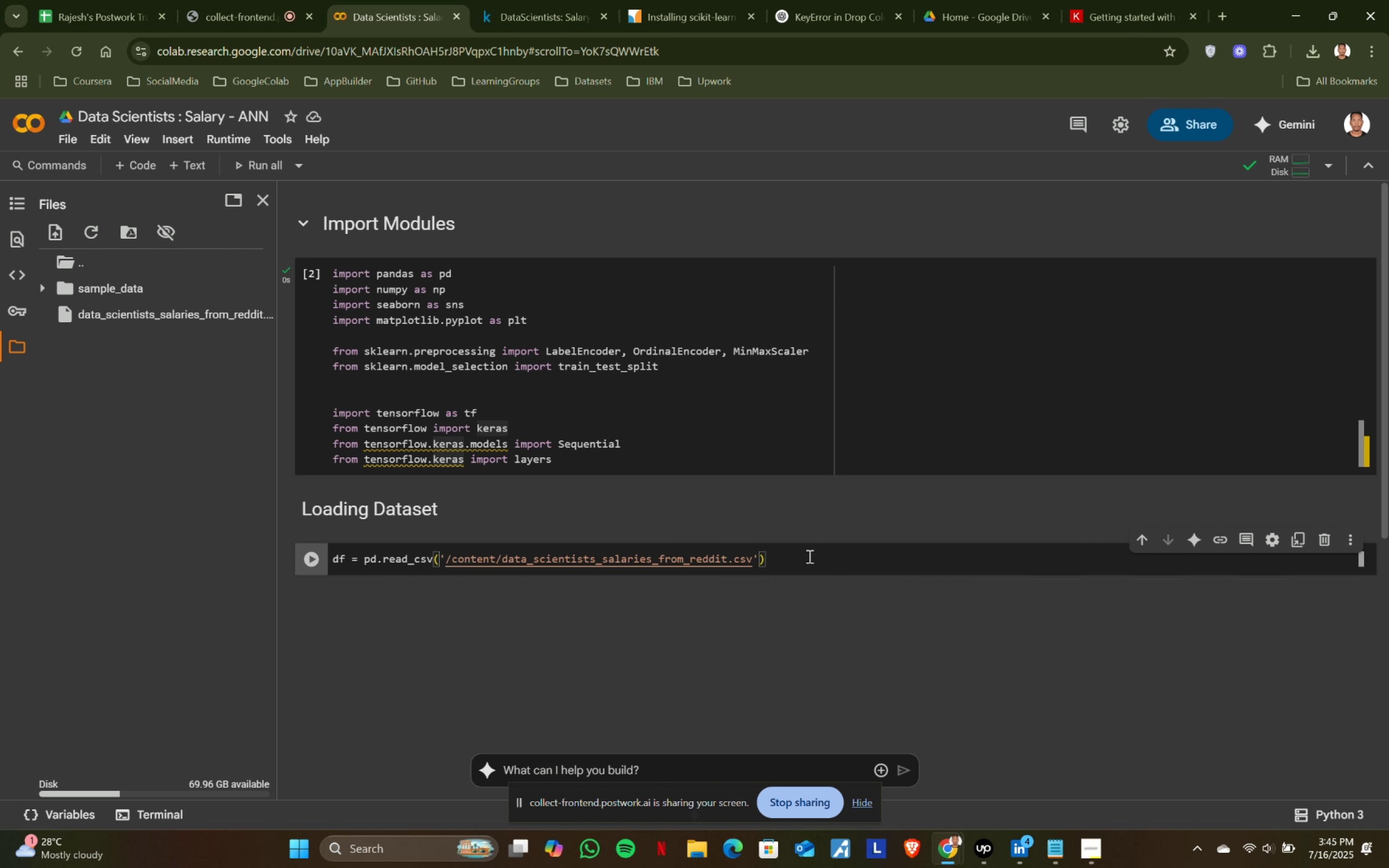 
key(Shift+ShiftRight)
 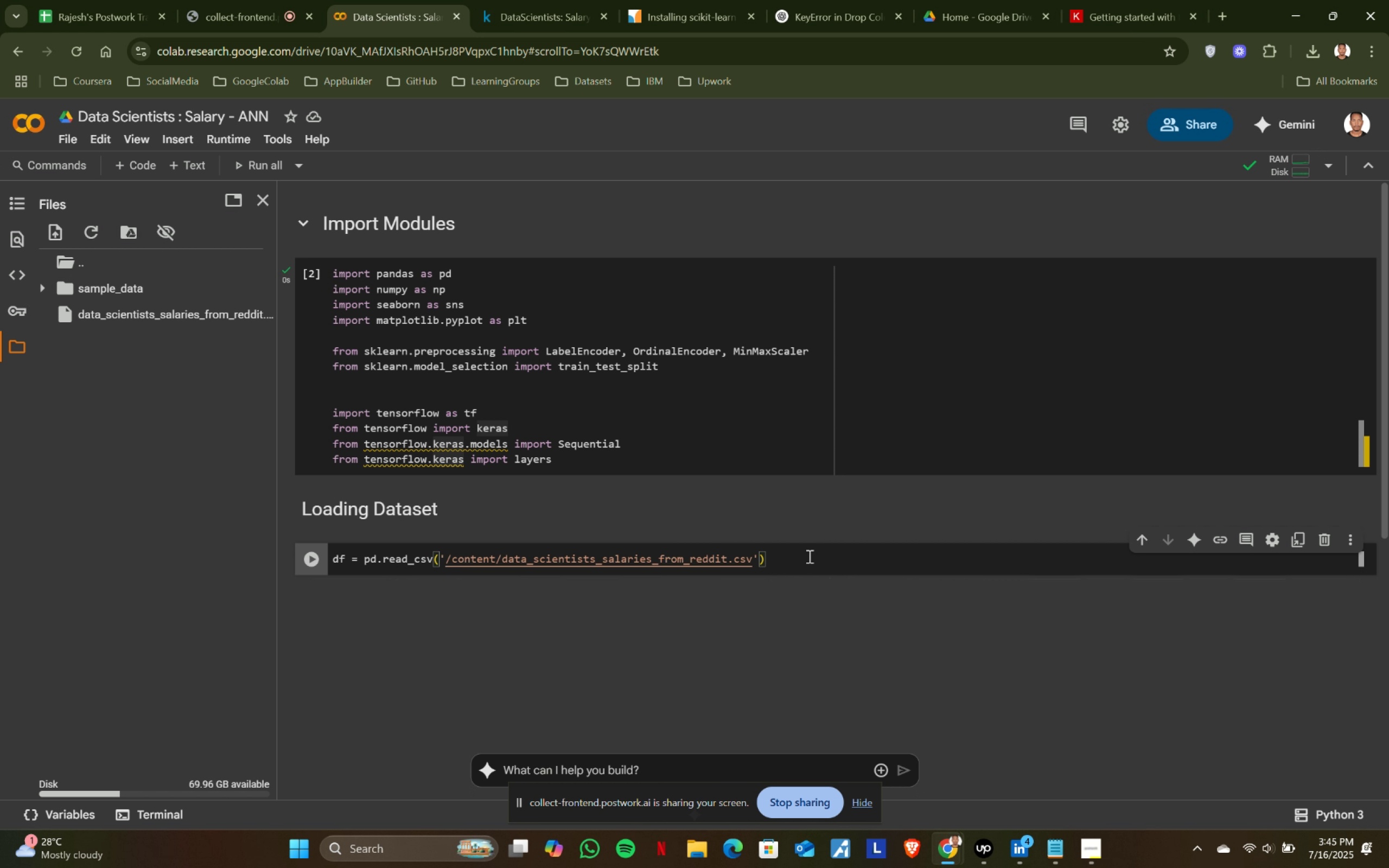 
key(Shift+Enter)
 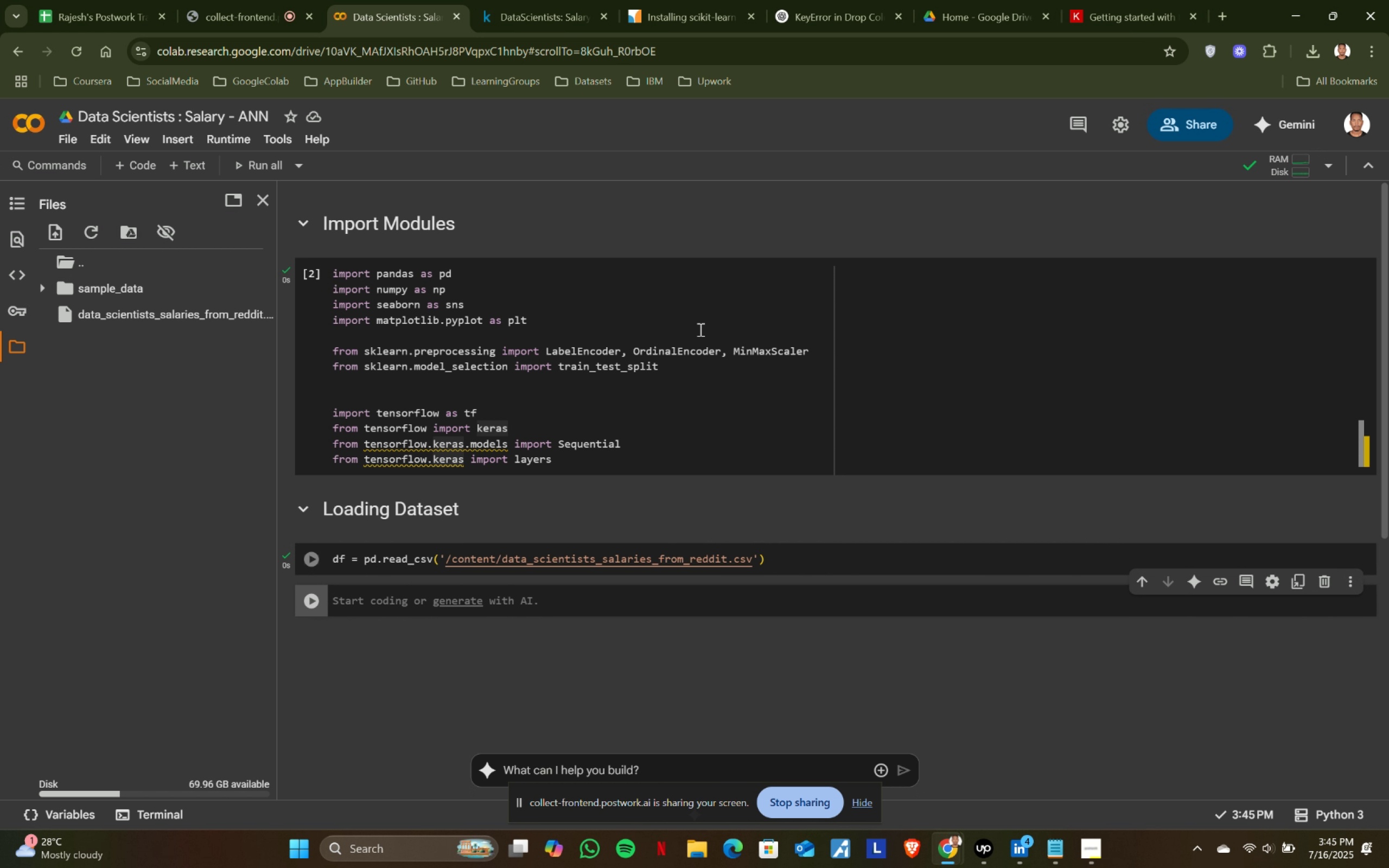 
left_click([607, 0])
 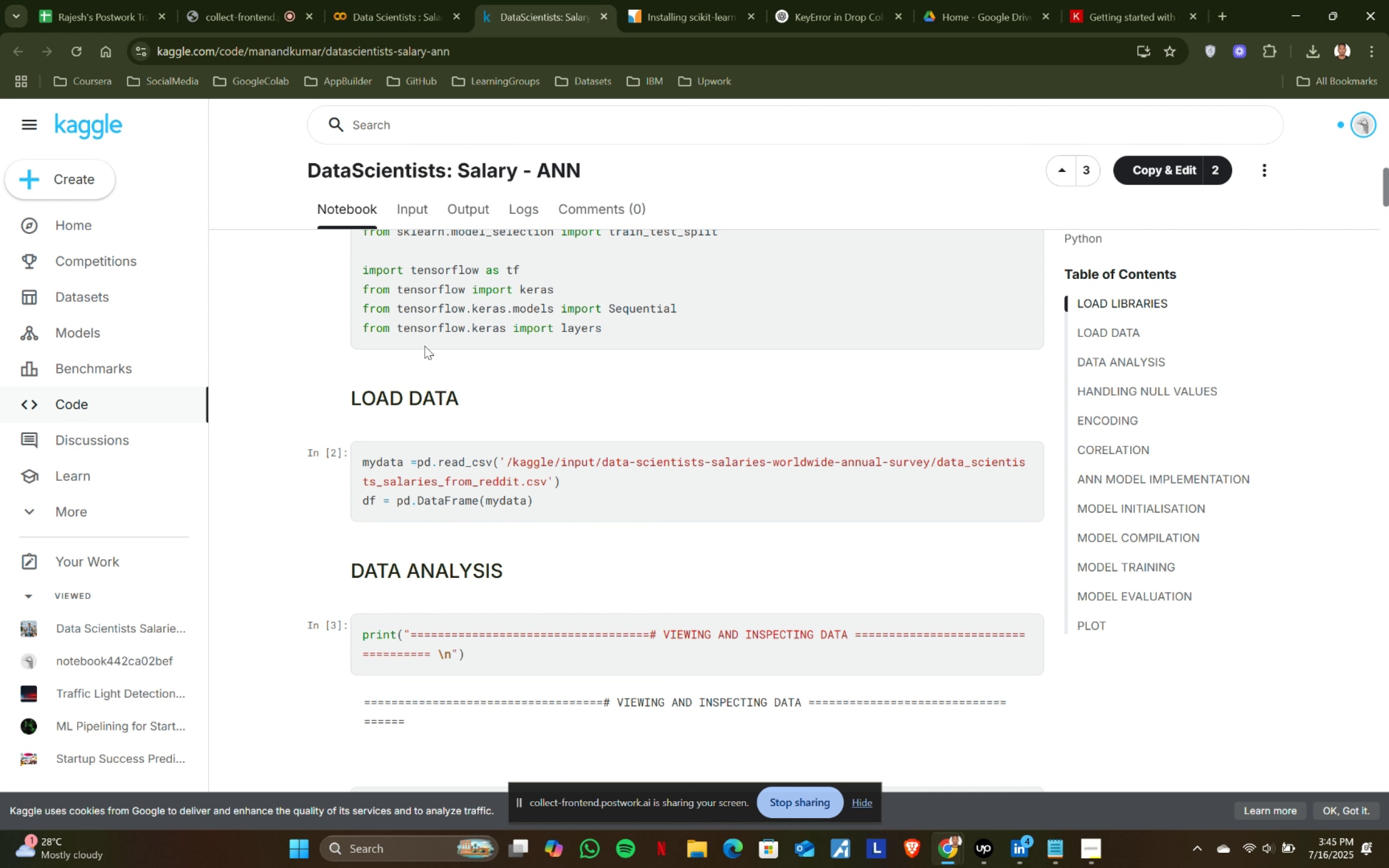 
scroll: coordinate [426, 409], scroll_direction: down, amount: 1.0
 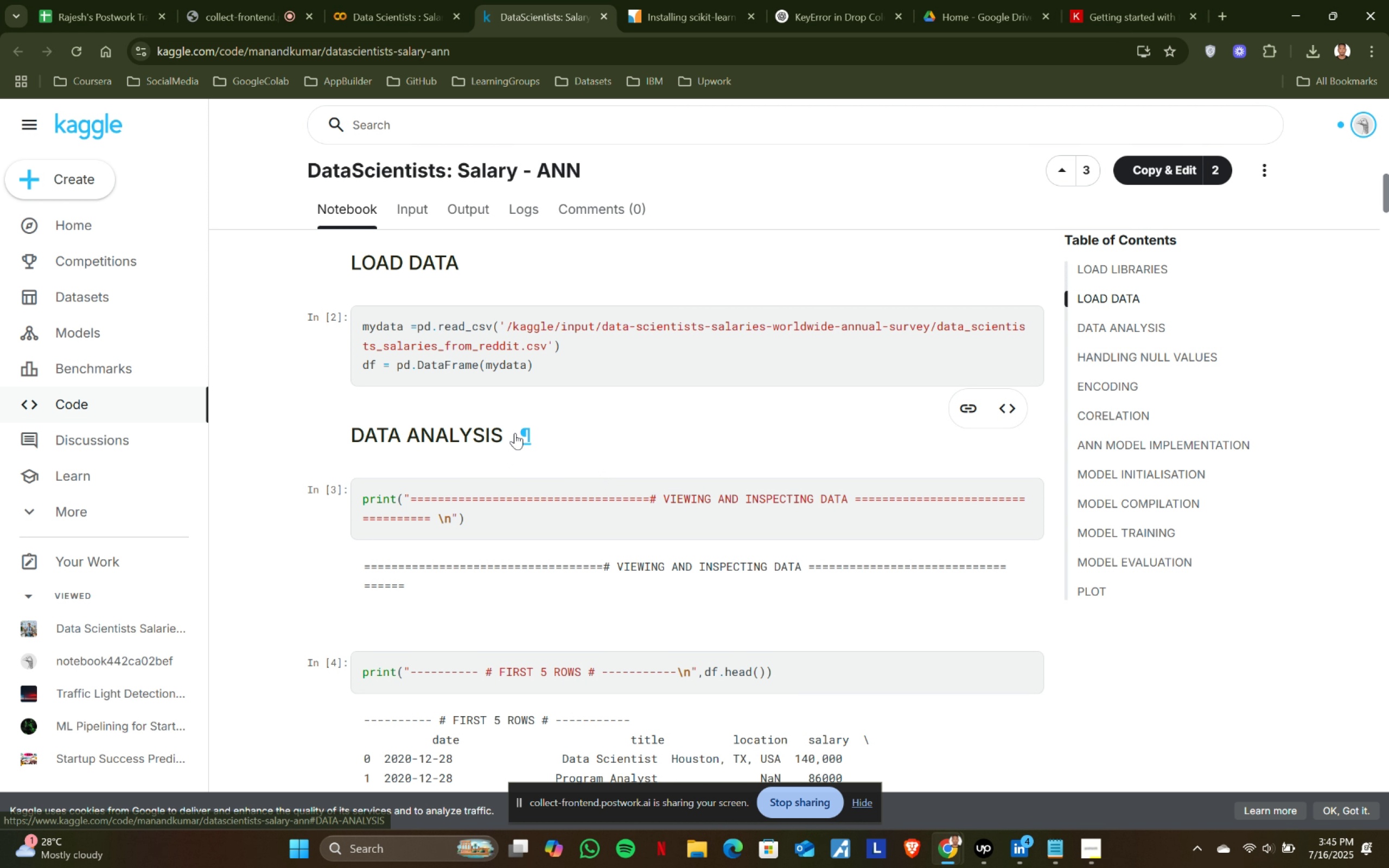 
left_click([413, 0])
 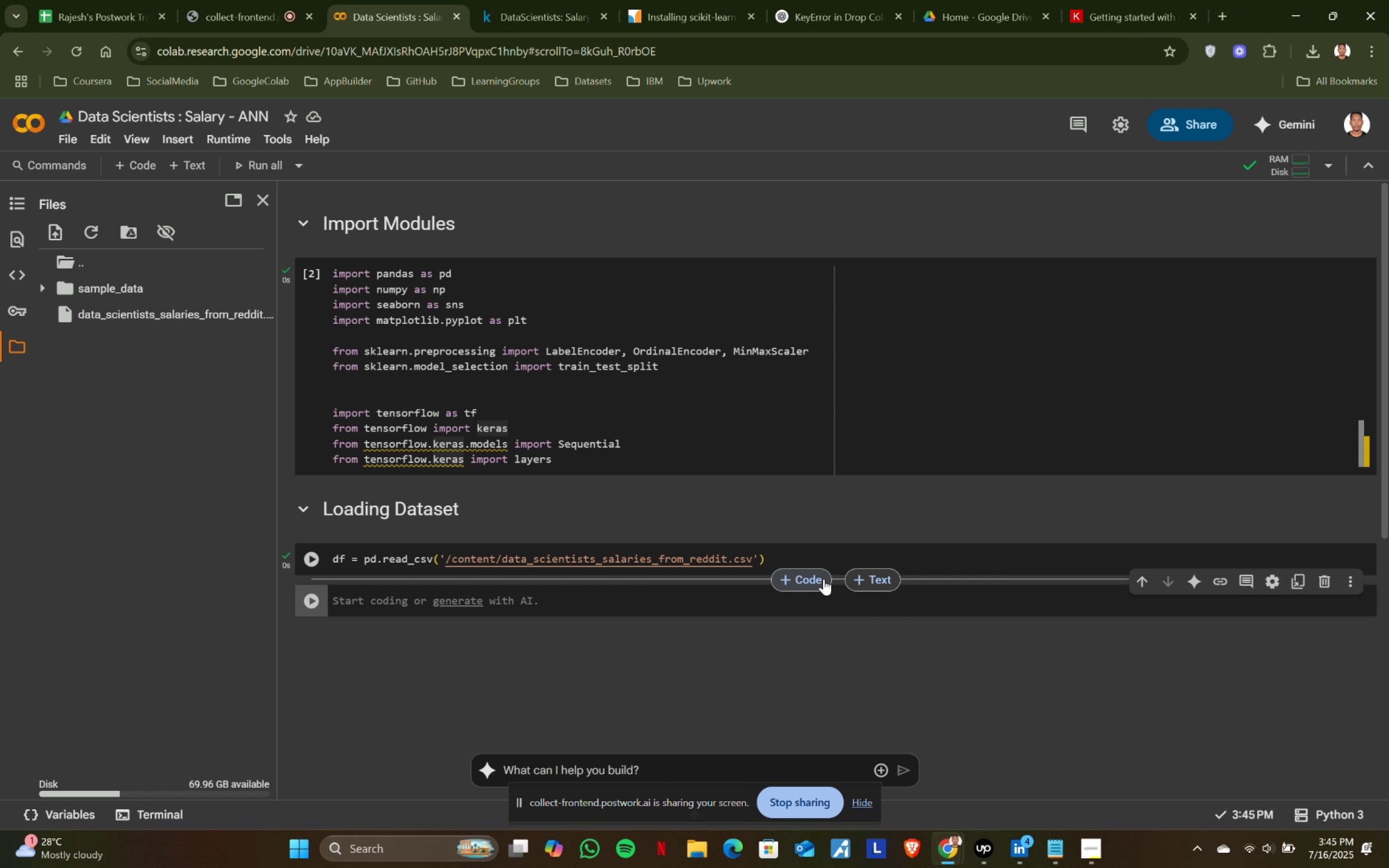 
left_click([870, 580])
 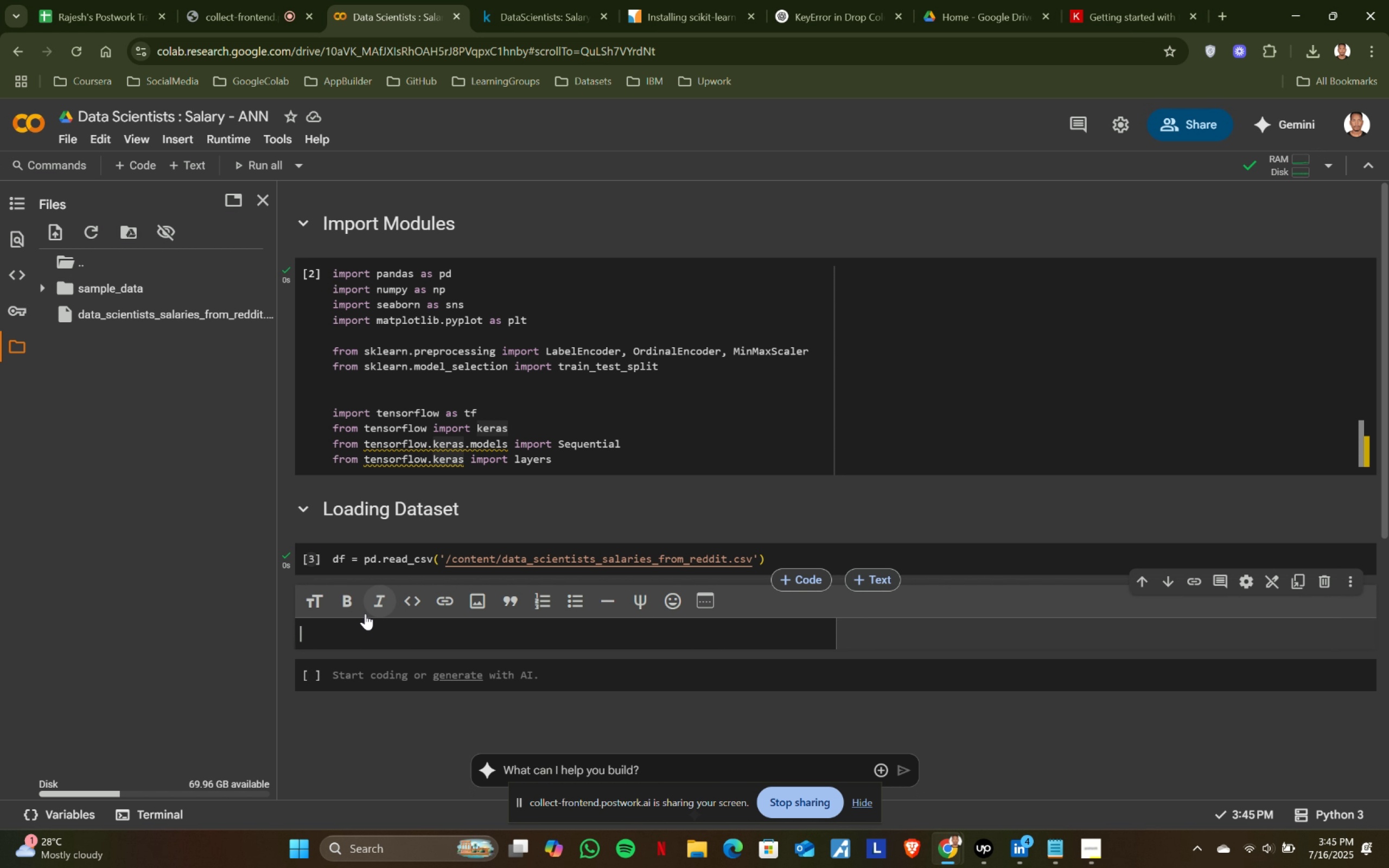 
type(## Daat)
key(Backspace)
key(Backspace)
type(ta Analysis)
 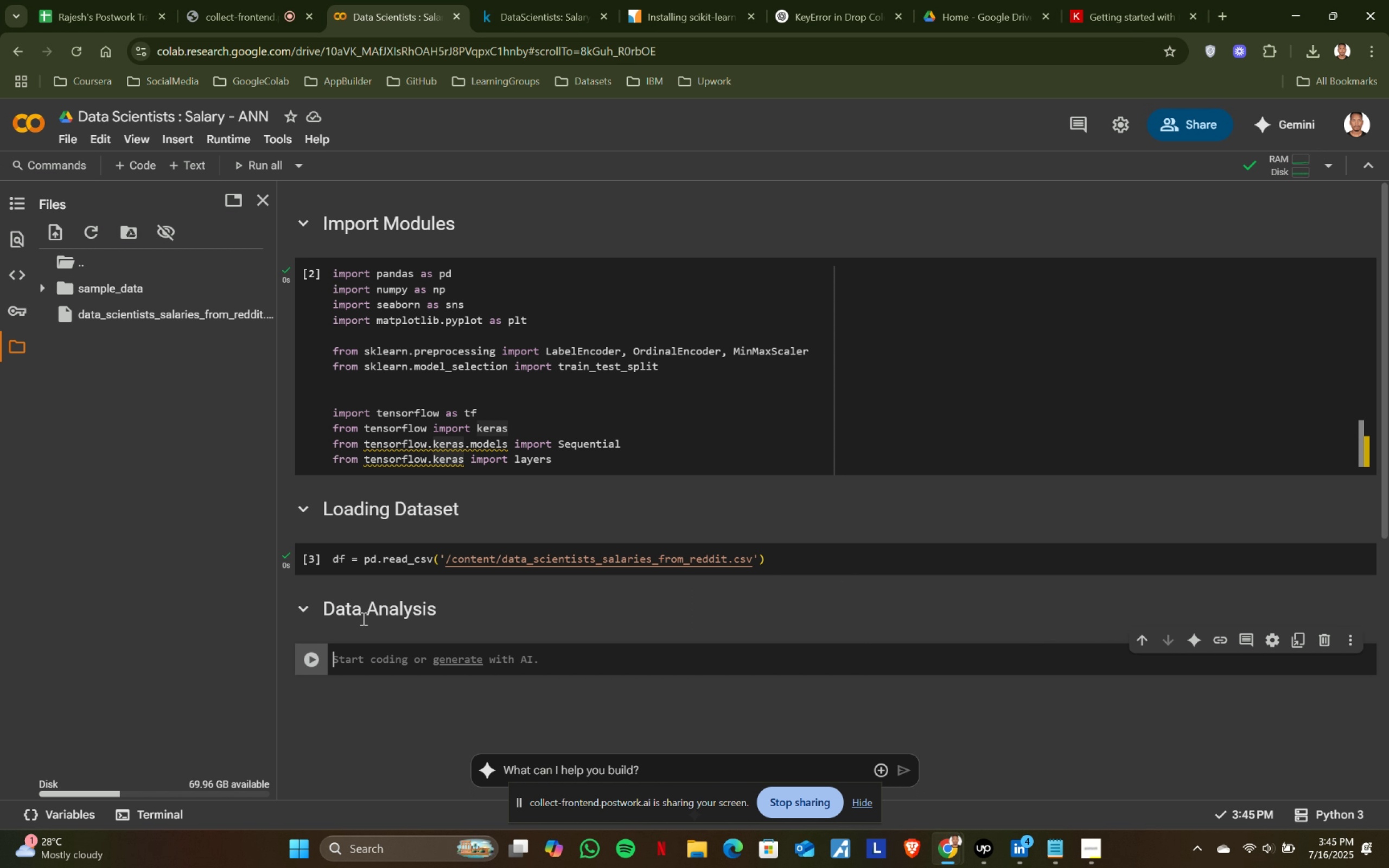 
 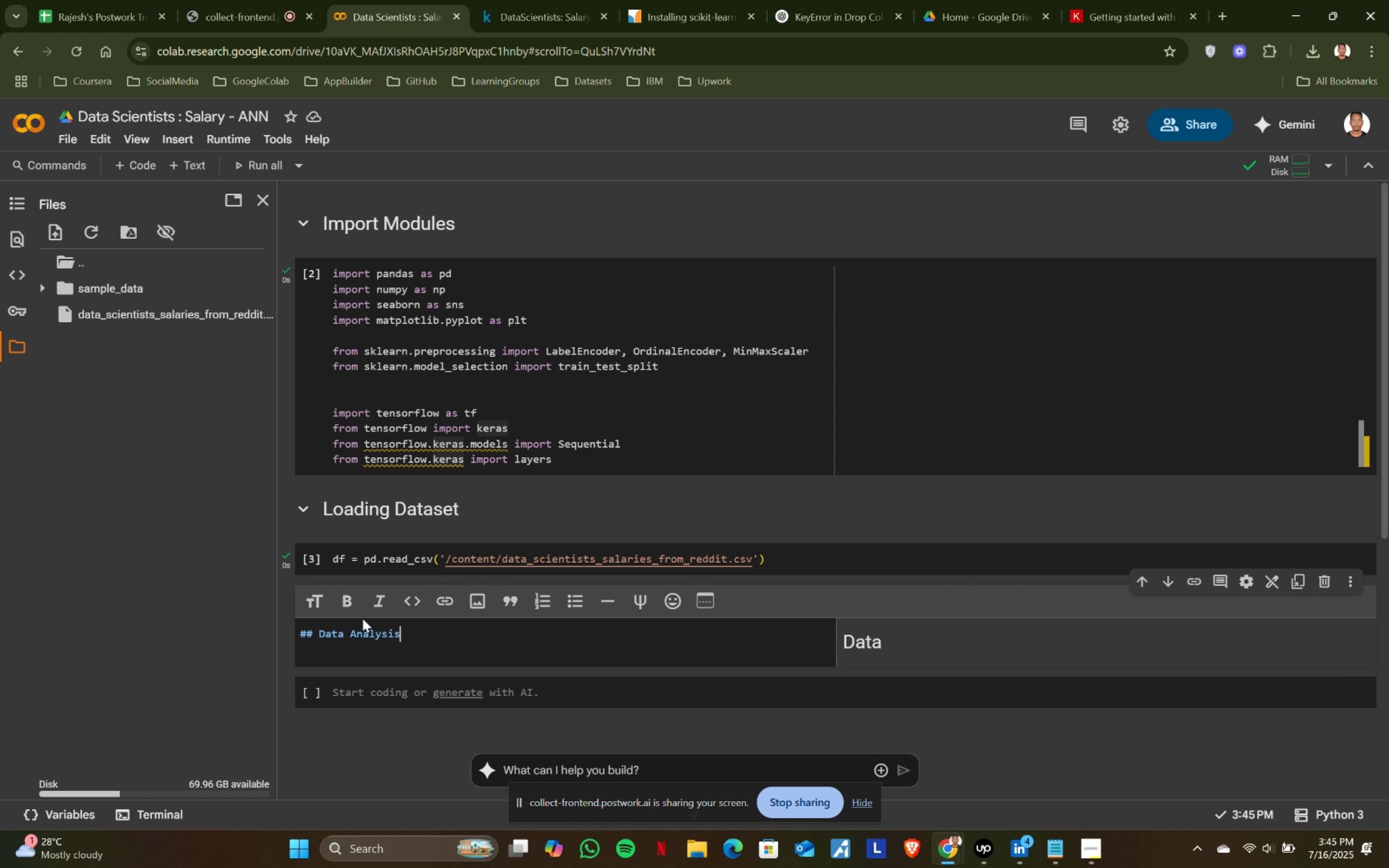 
key(Shift+Enter)
 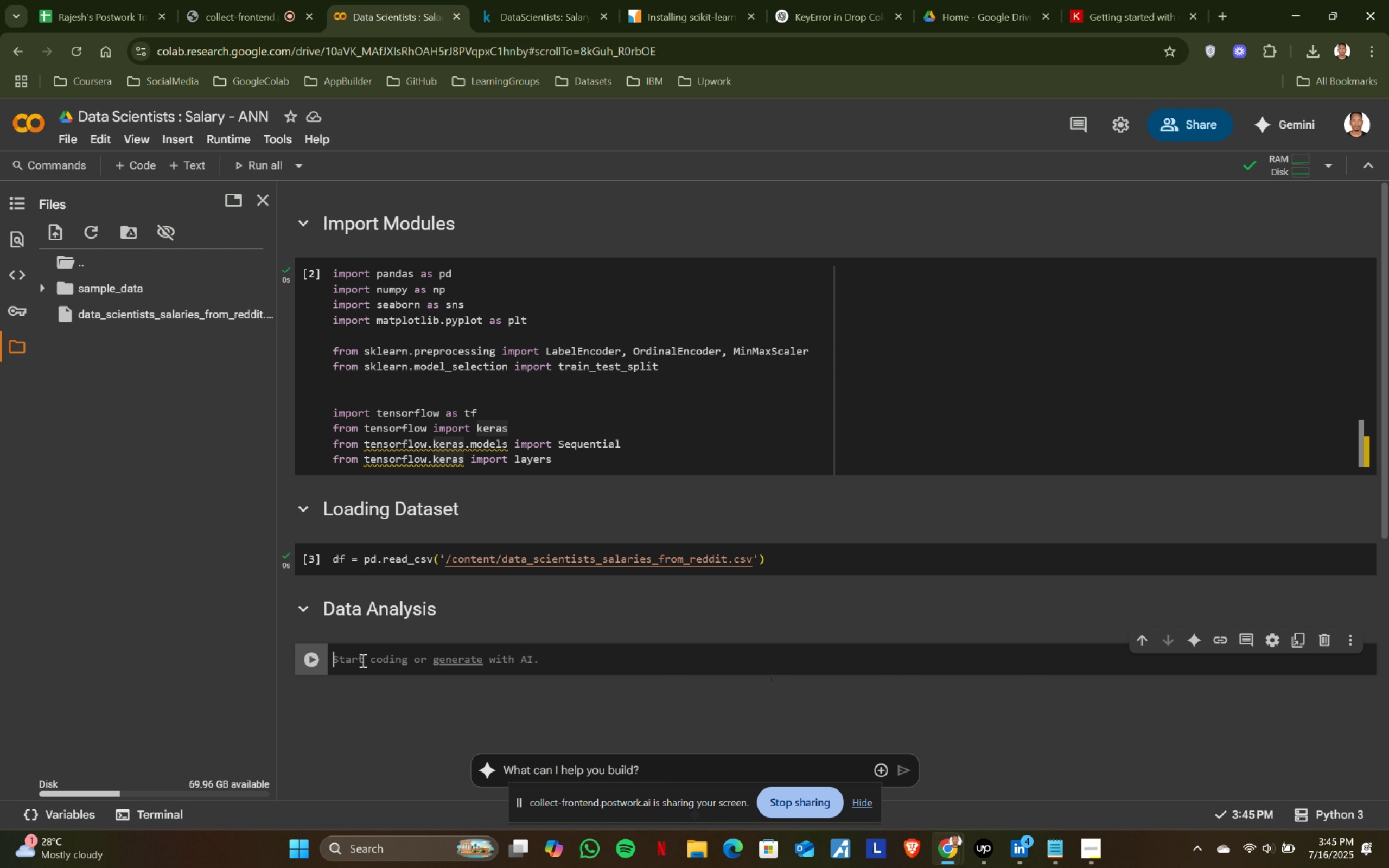 
left_click([549, 10])
 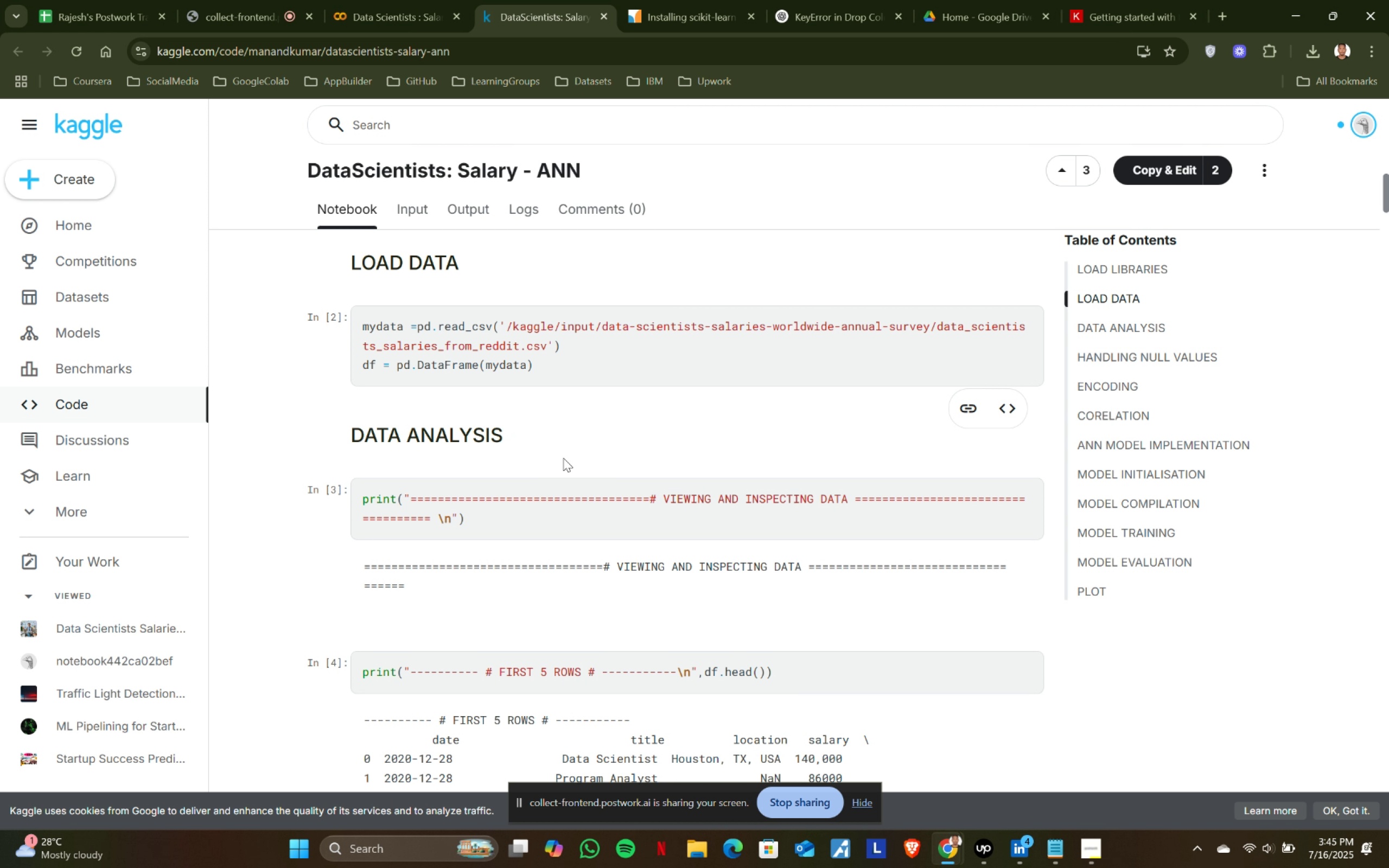 
scroll: coordinate [564, 458], scroll_direction: down, amount: 1.0
 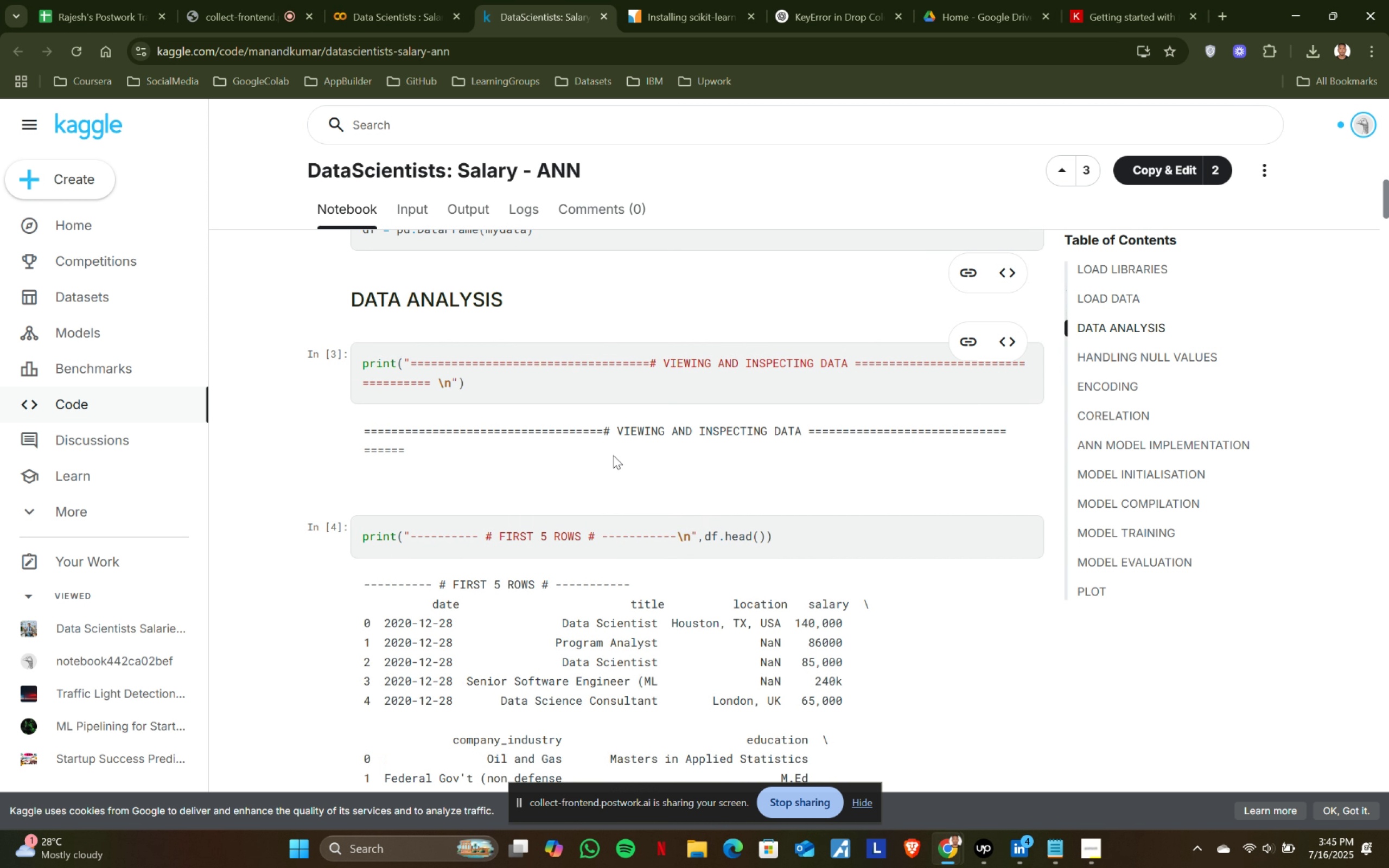 
left_click([407, 0])
 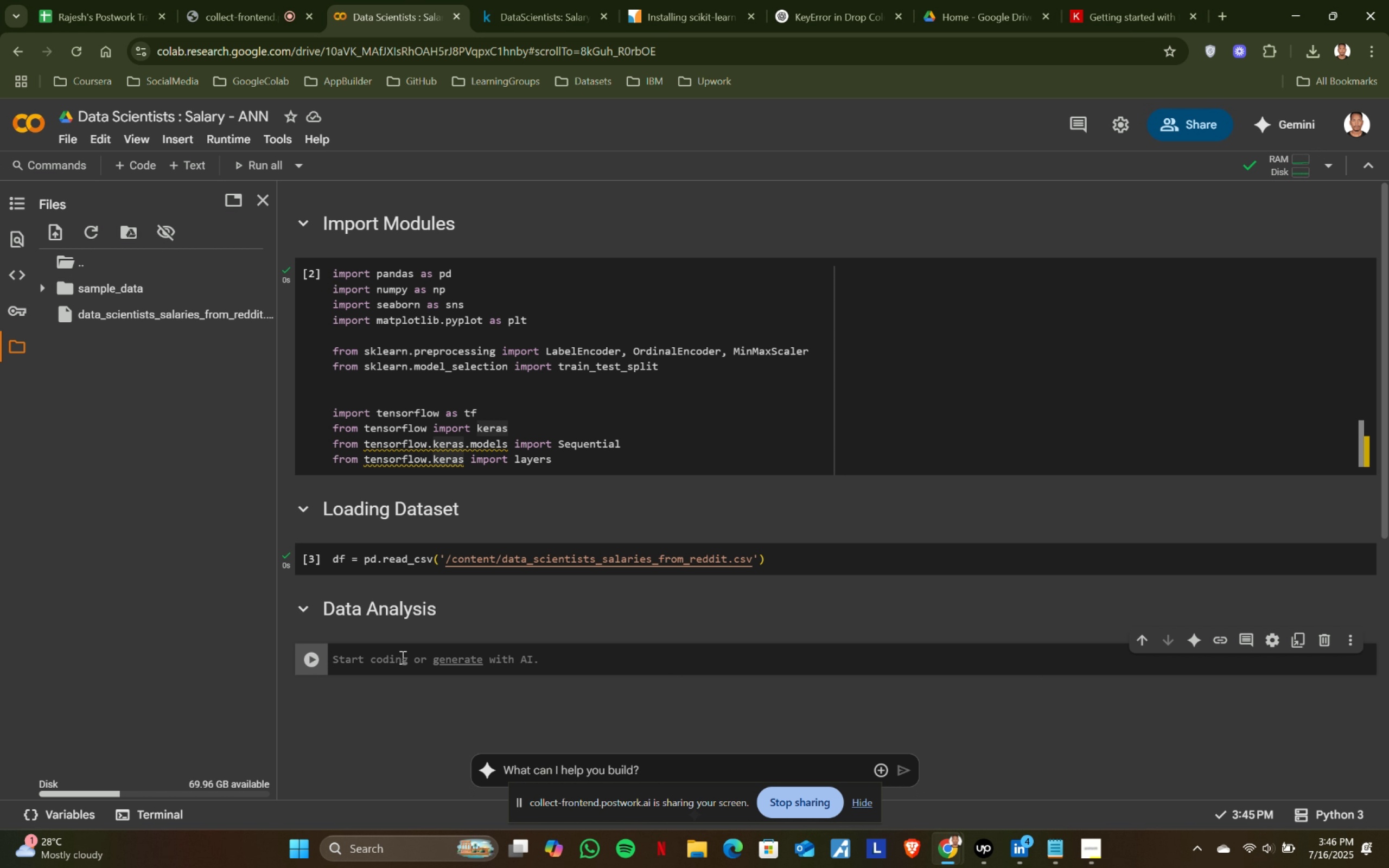 
type(pirnt)
key(Backspace)
key(Backspace)
key(Backspace)
key(Backspace)
type(rint(')
 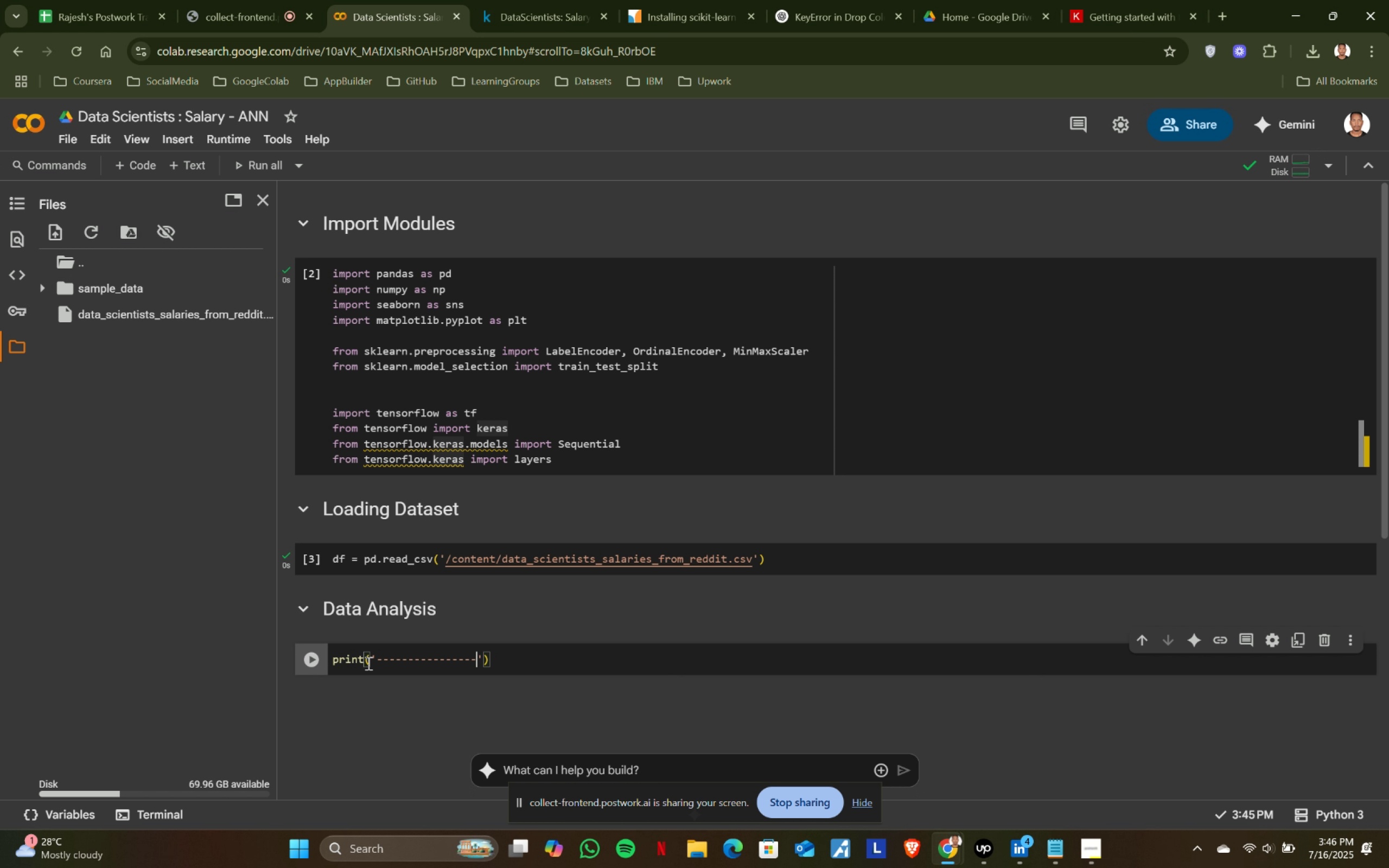 
hold_key(key=Minus, duration=1.02)
 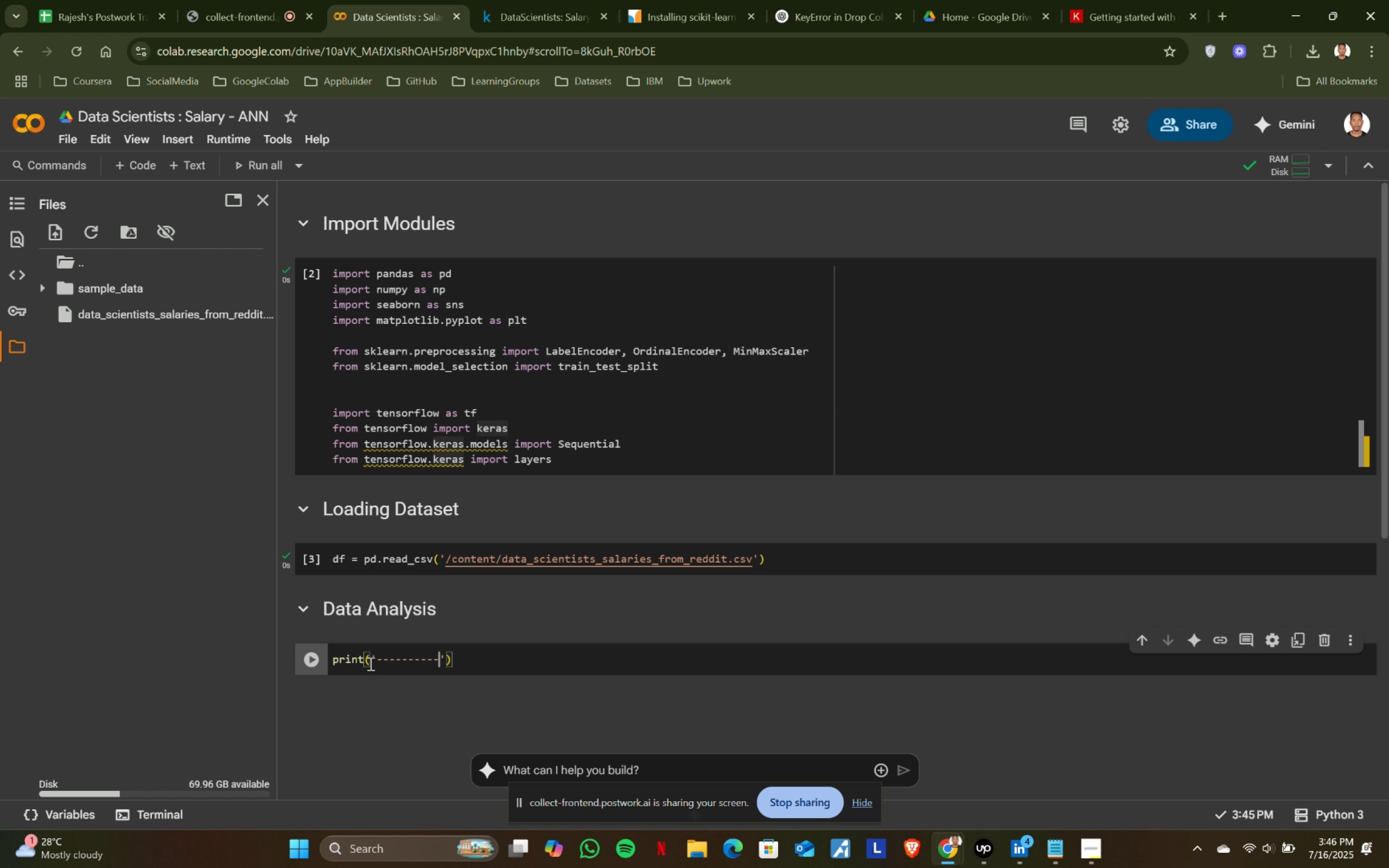 
hold_key(key=Backspace, duration=0.95)
 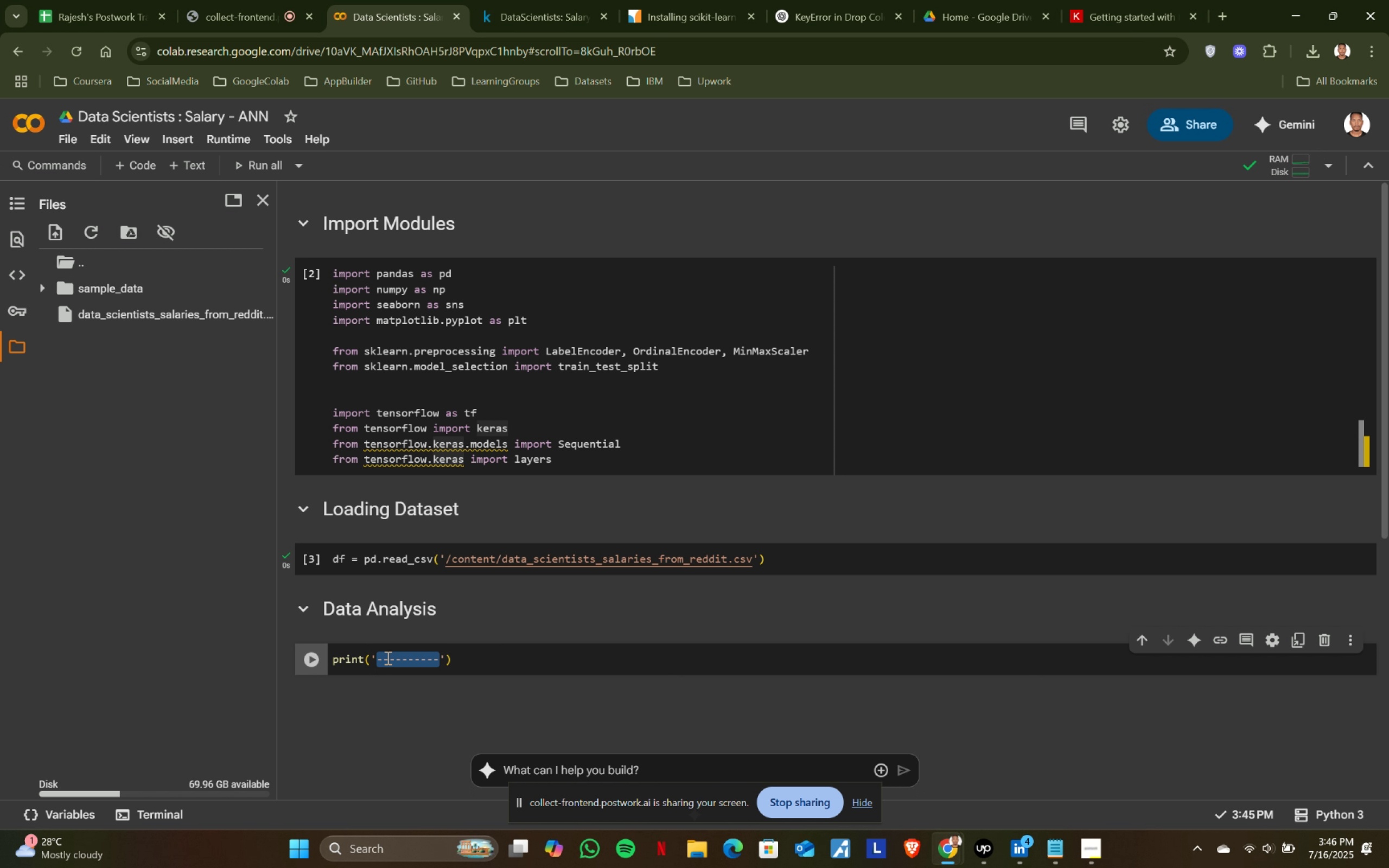 
key(Backspace)
 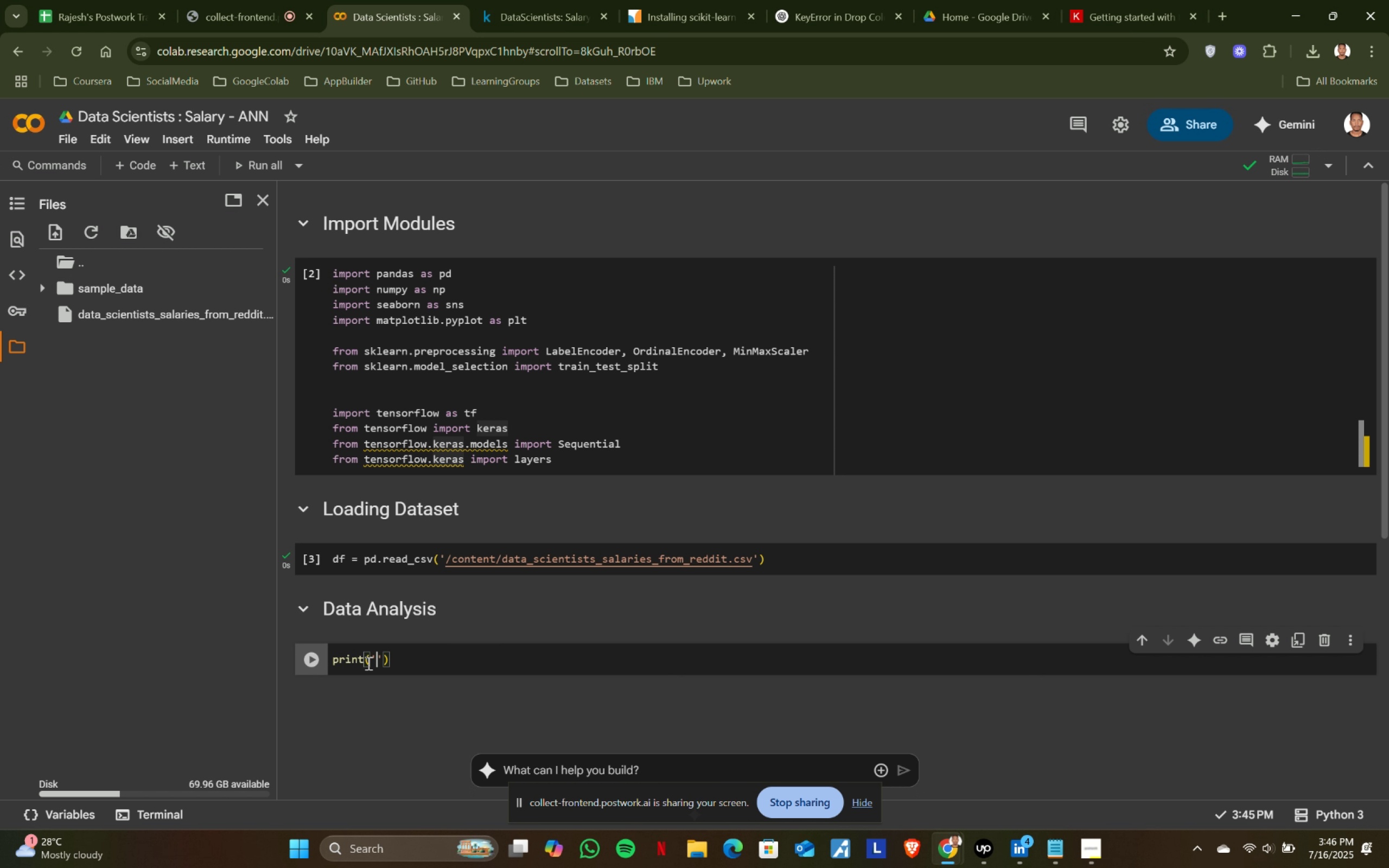 
key(Backspace)
 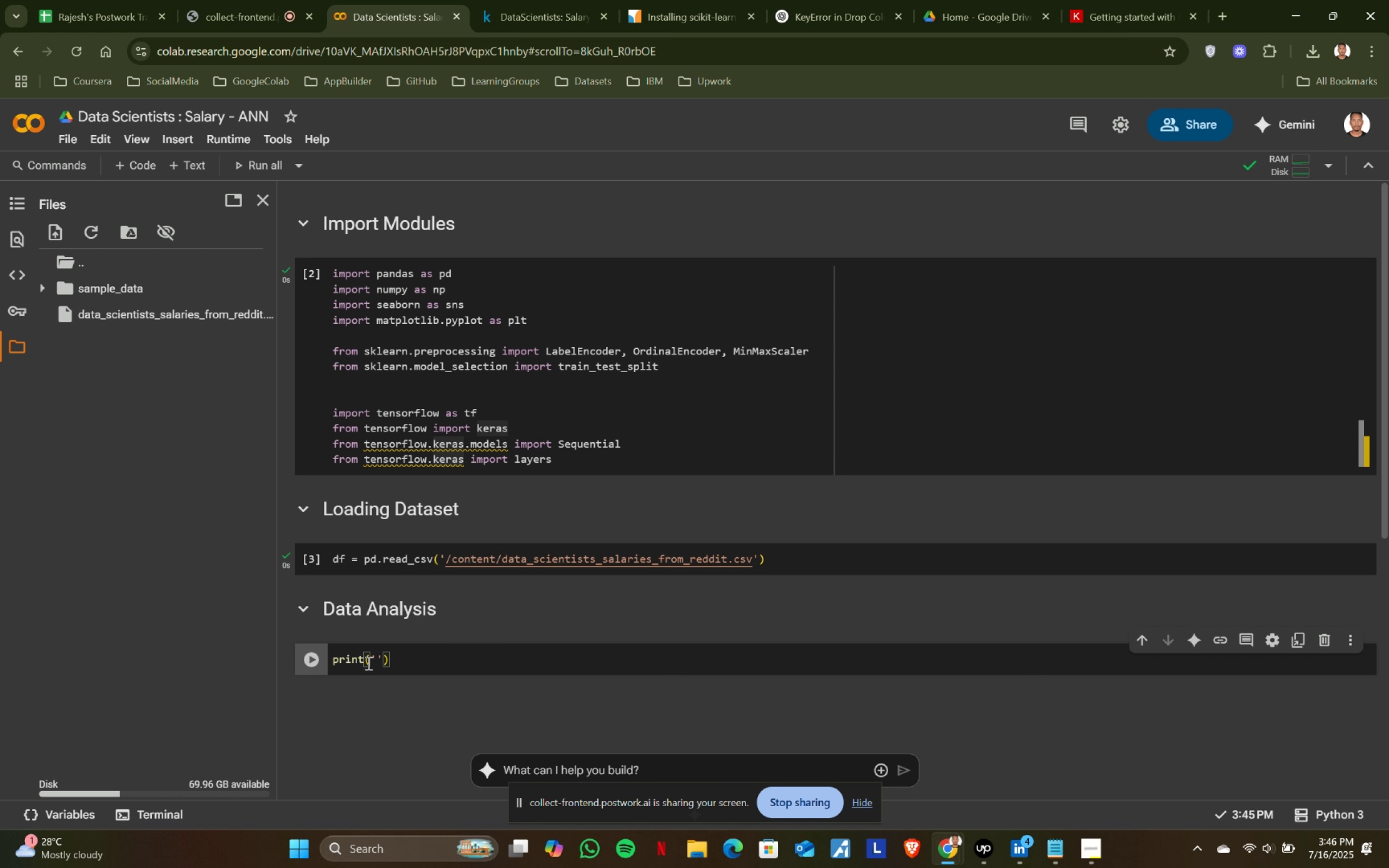 
hold_key(key=Minus, duration=0.81)
 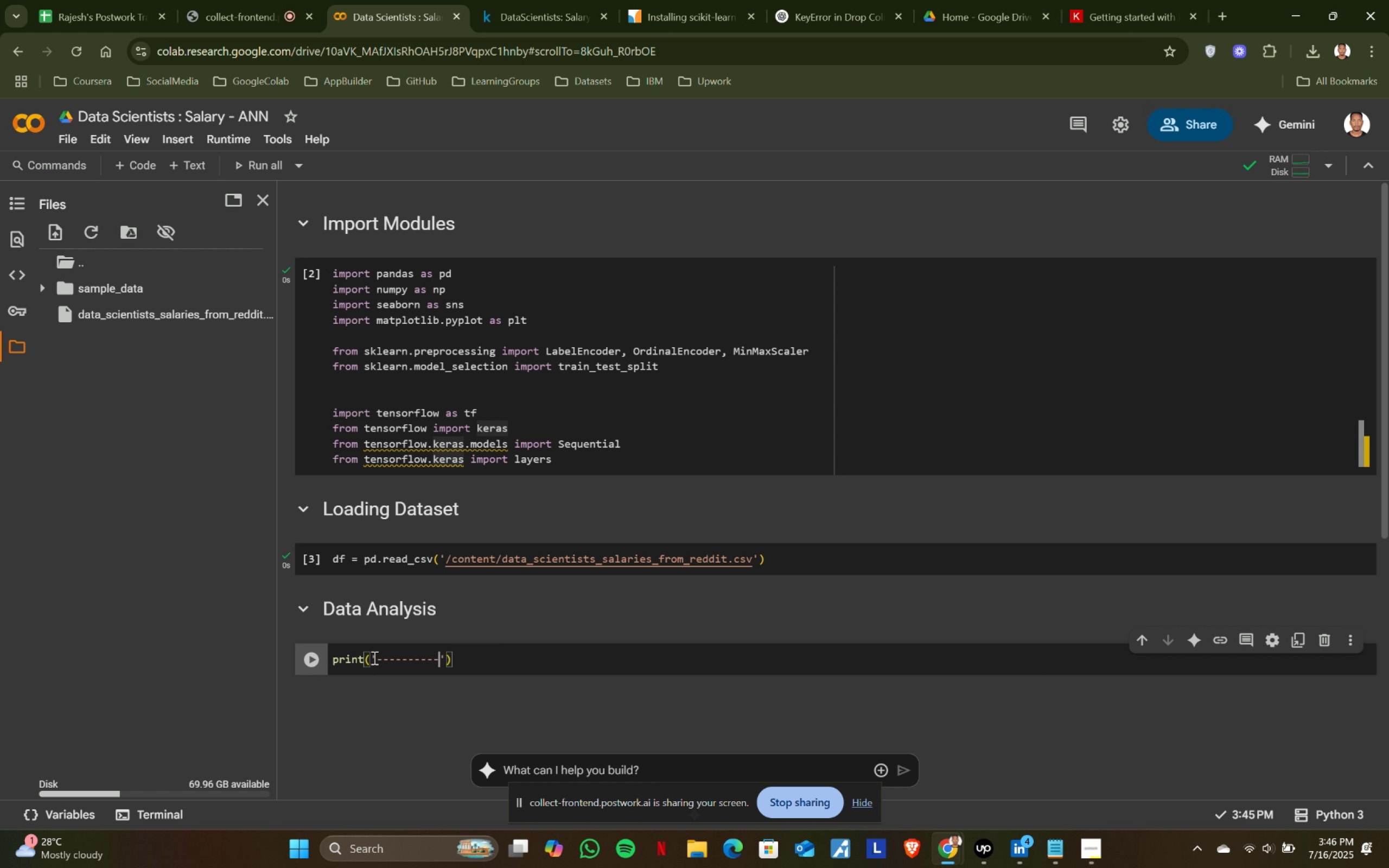 
hold_key(key=ShiftLeft, duration=0.68)
left_click([374, 655])
 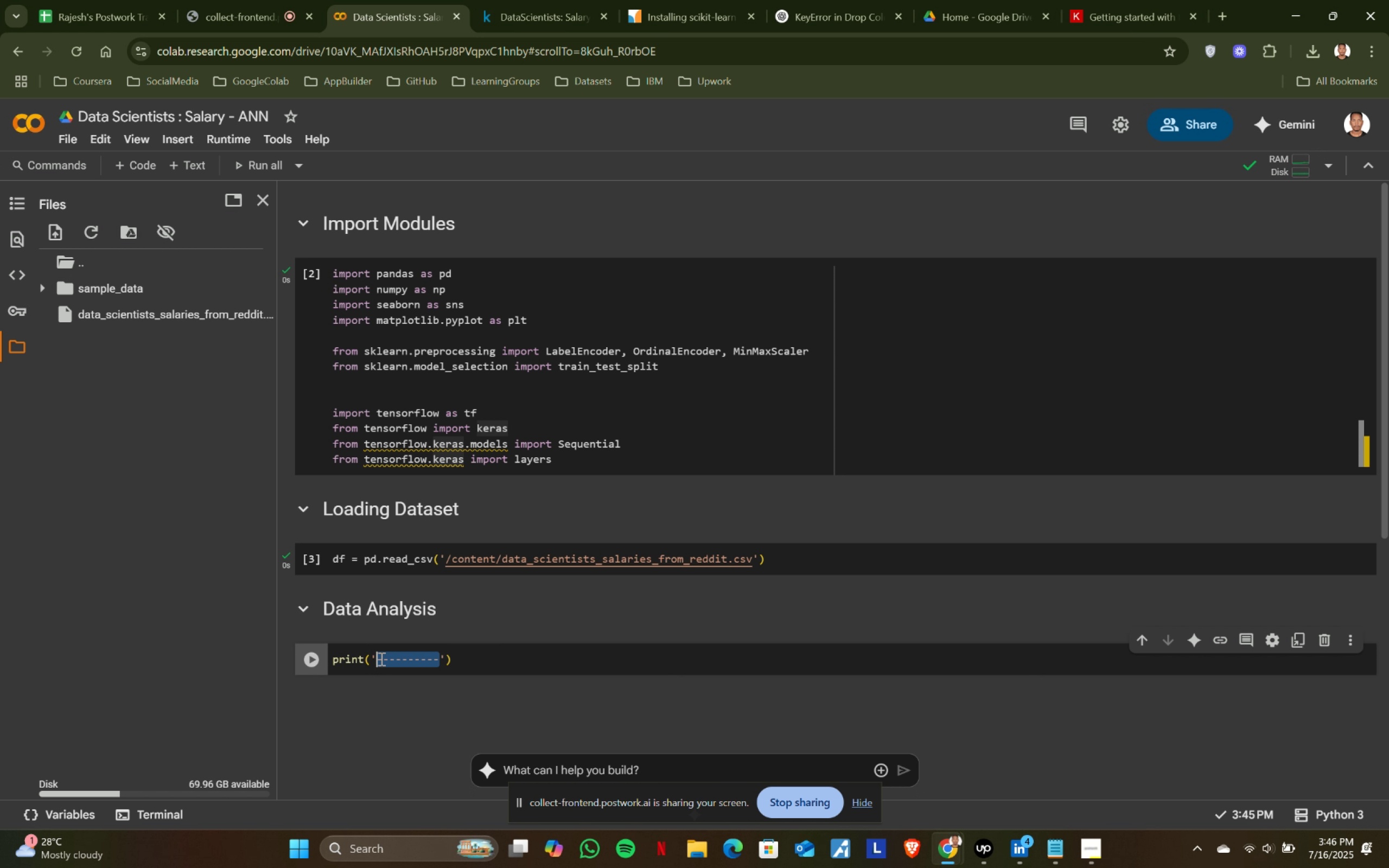 
key(Control+ControlLeft)
 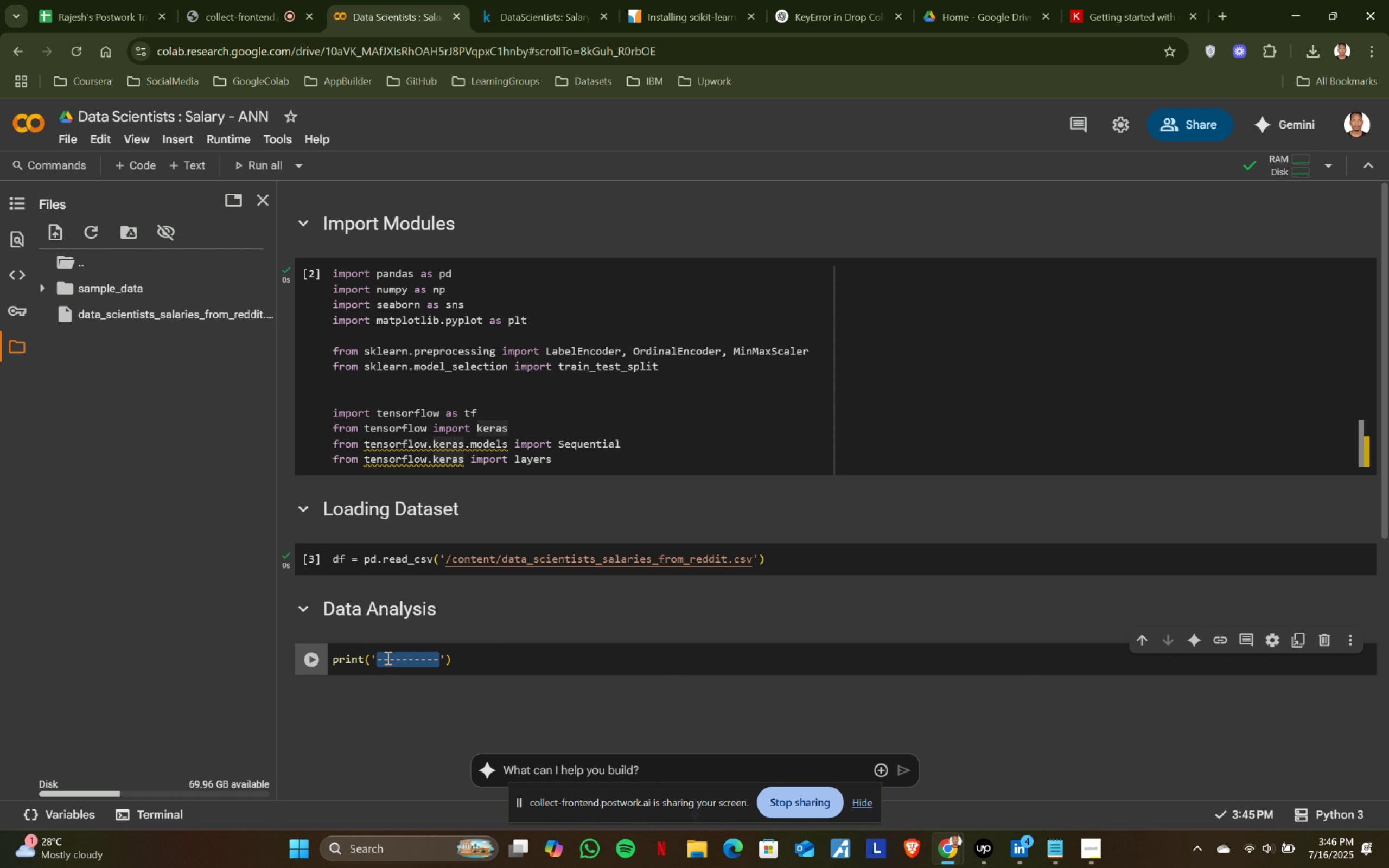 
key(Control+C)
 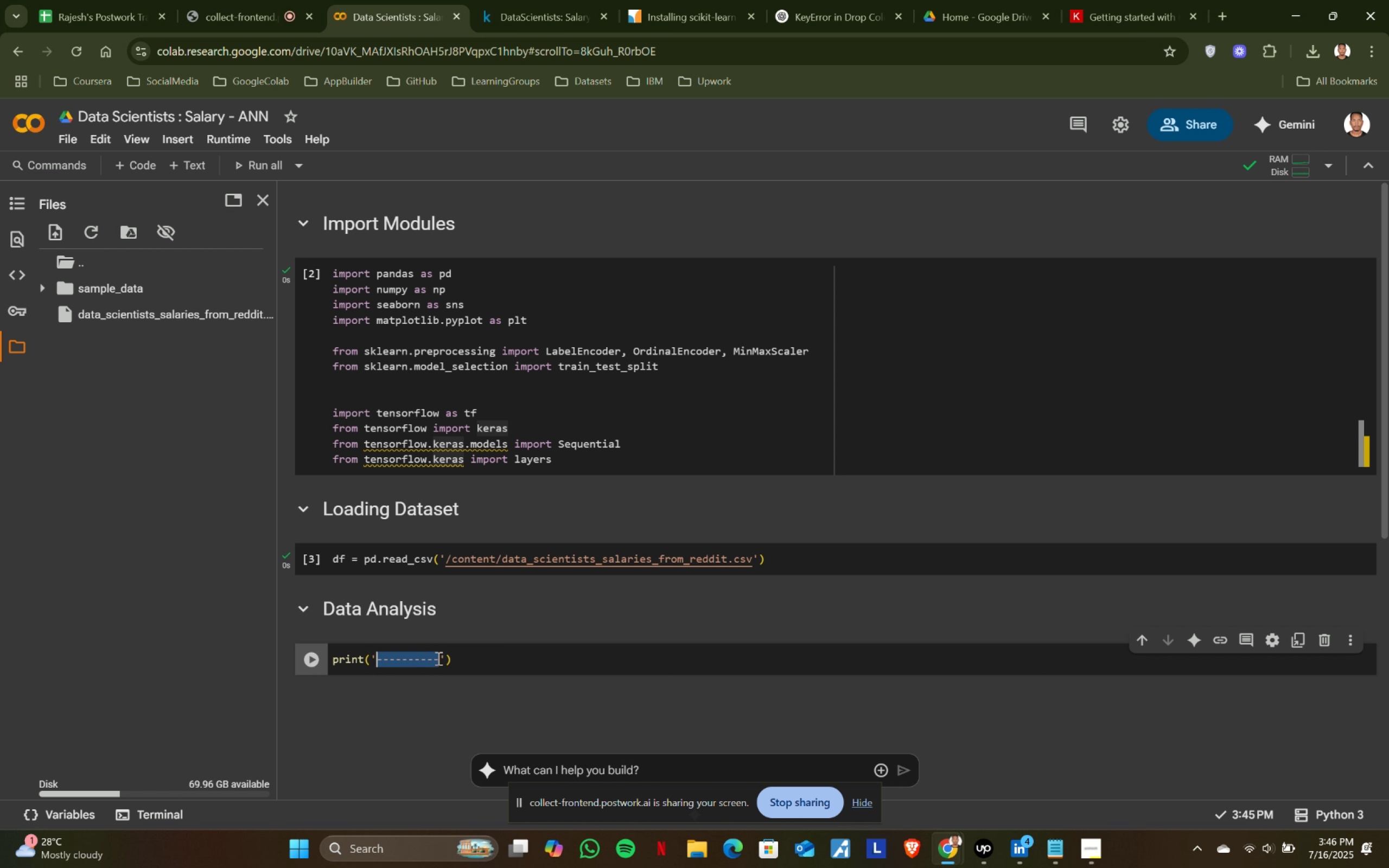 
left_click([438, 658])
 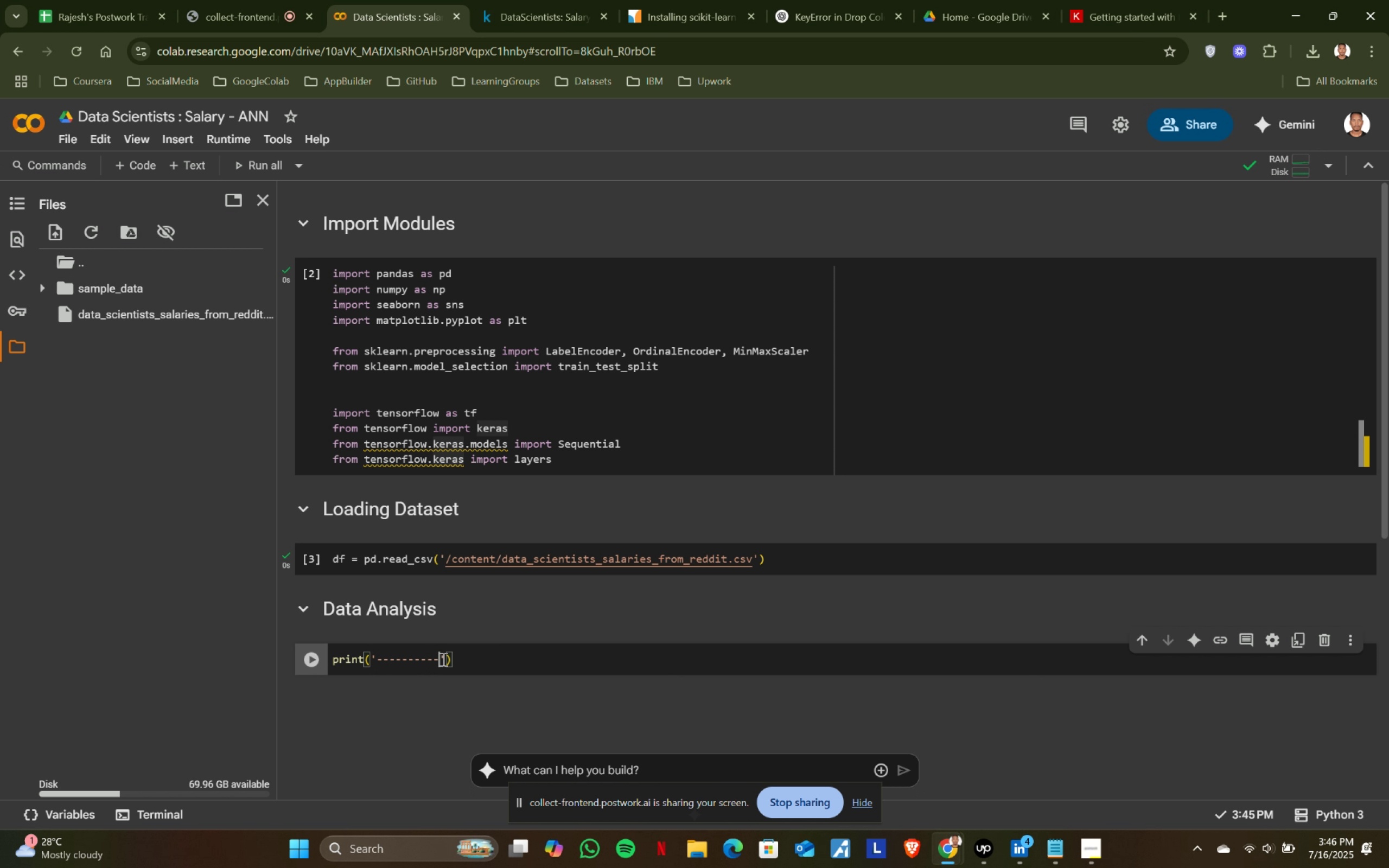 
type(dd)
 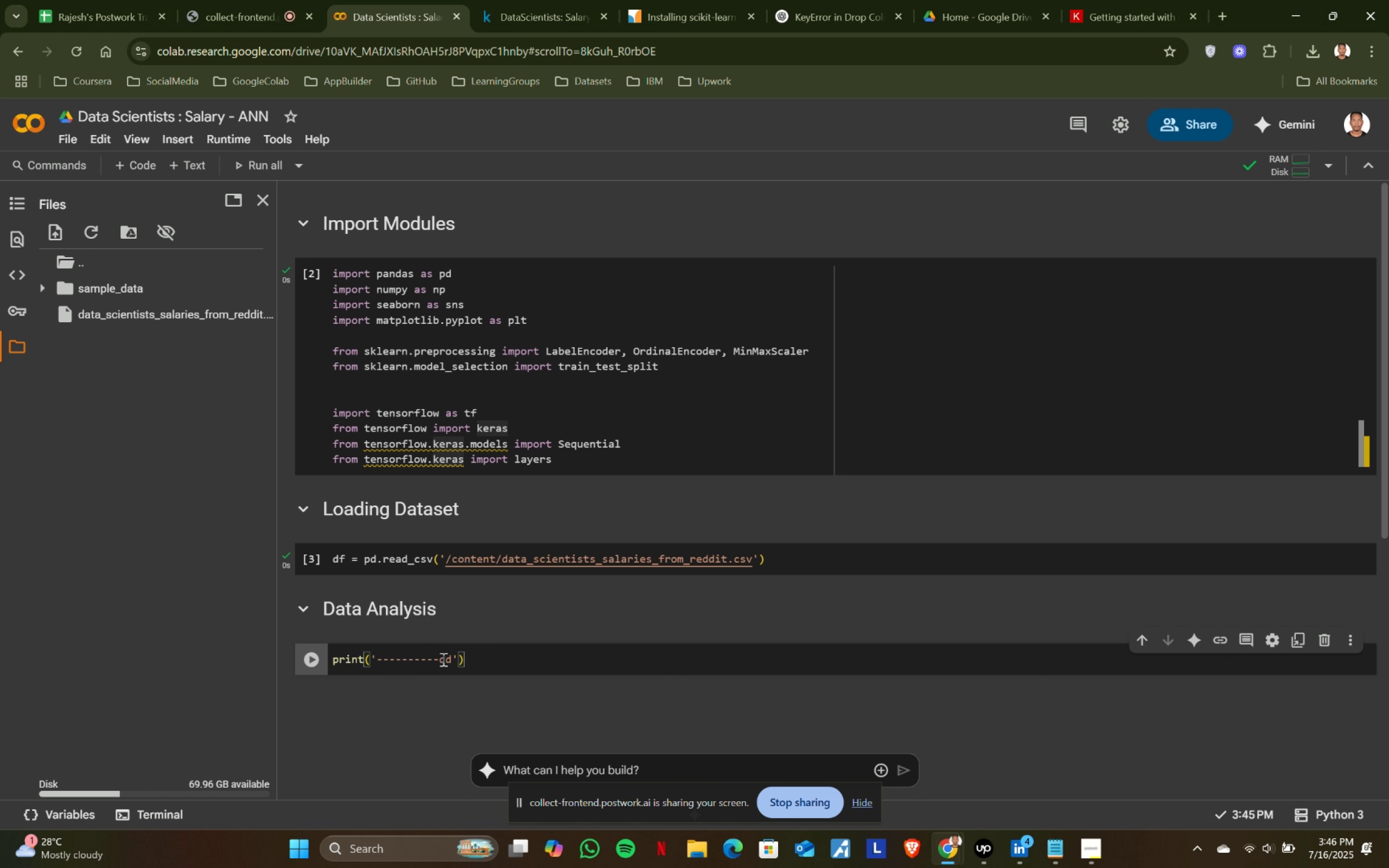 
key(Control+ControlLeft)
 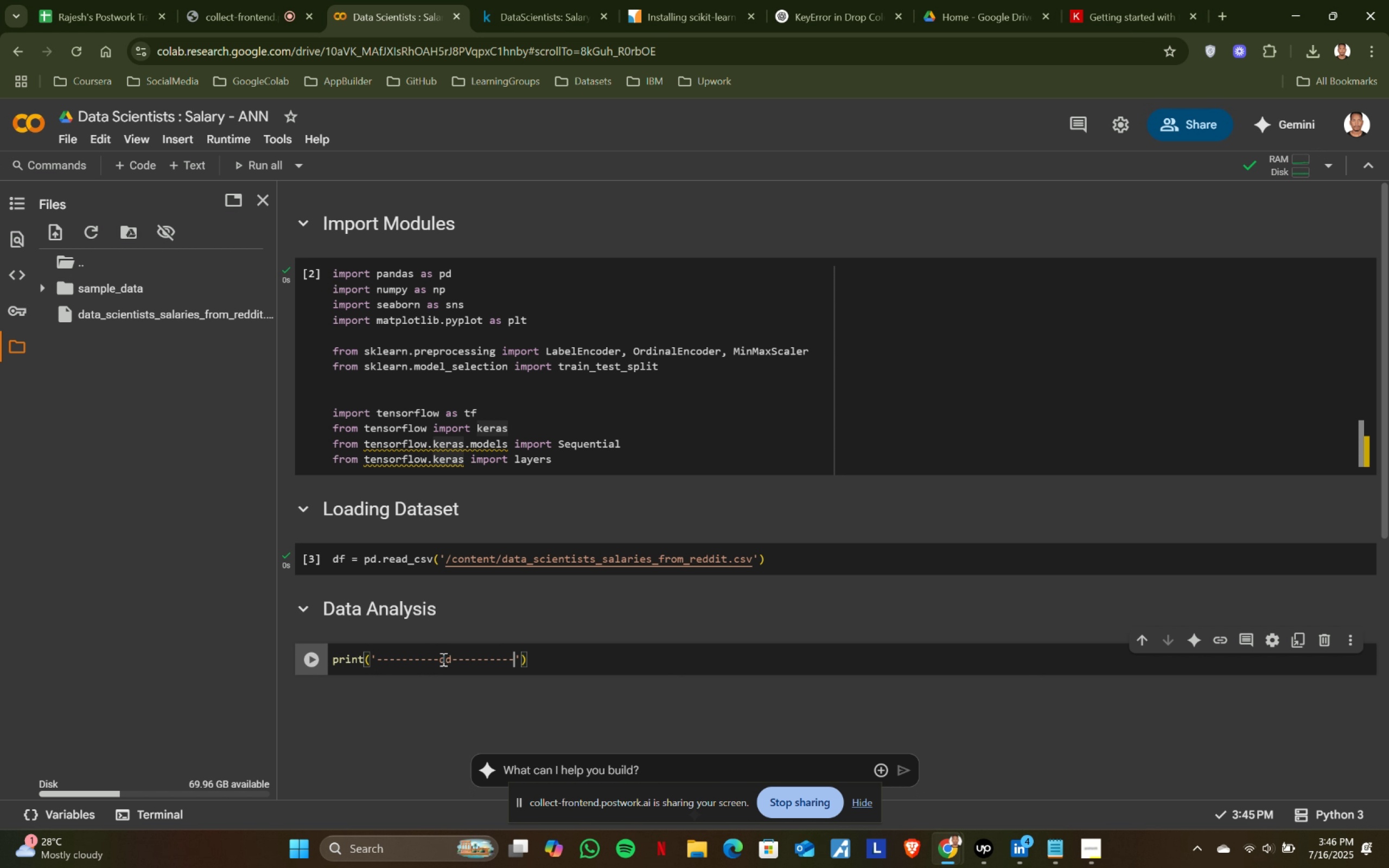 
key(Control+V)
 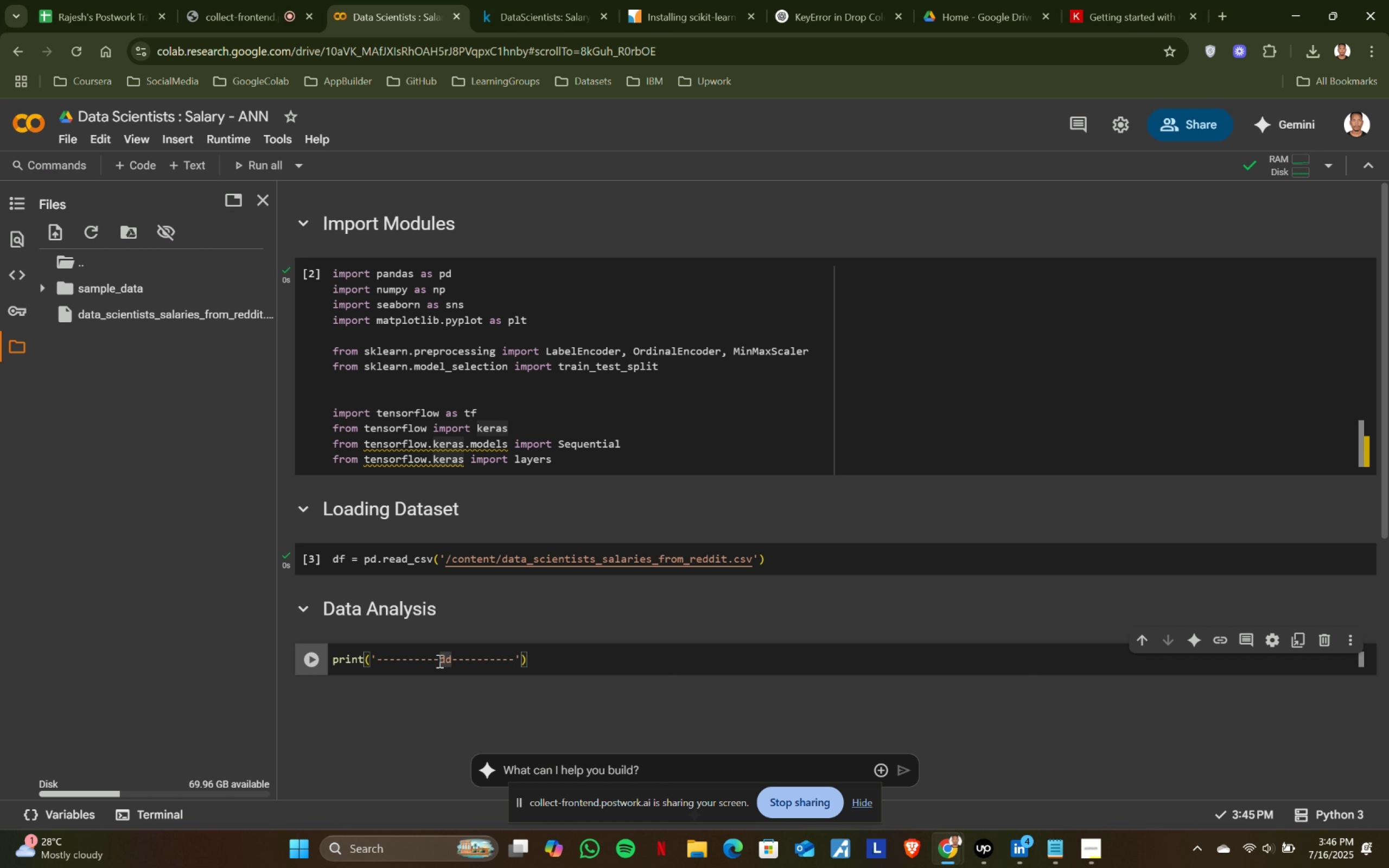 
left_click([453, 658])
 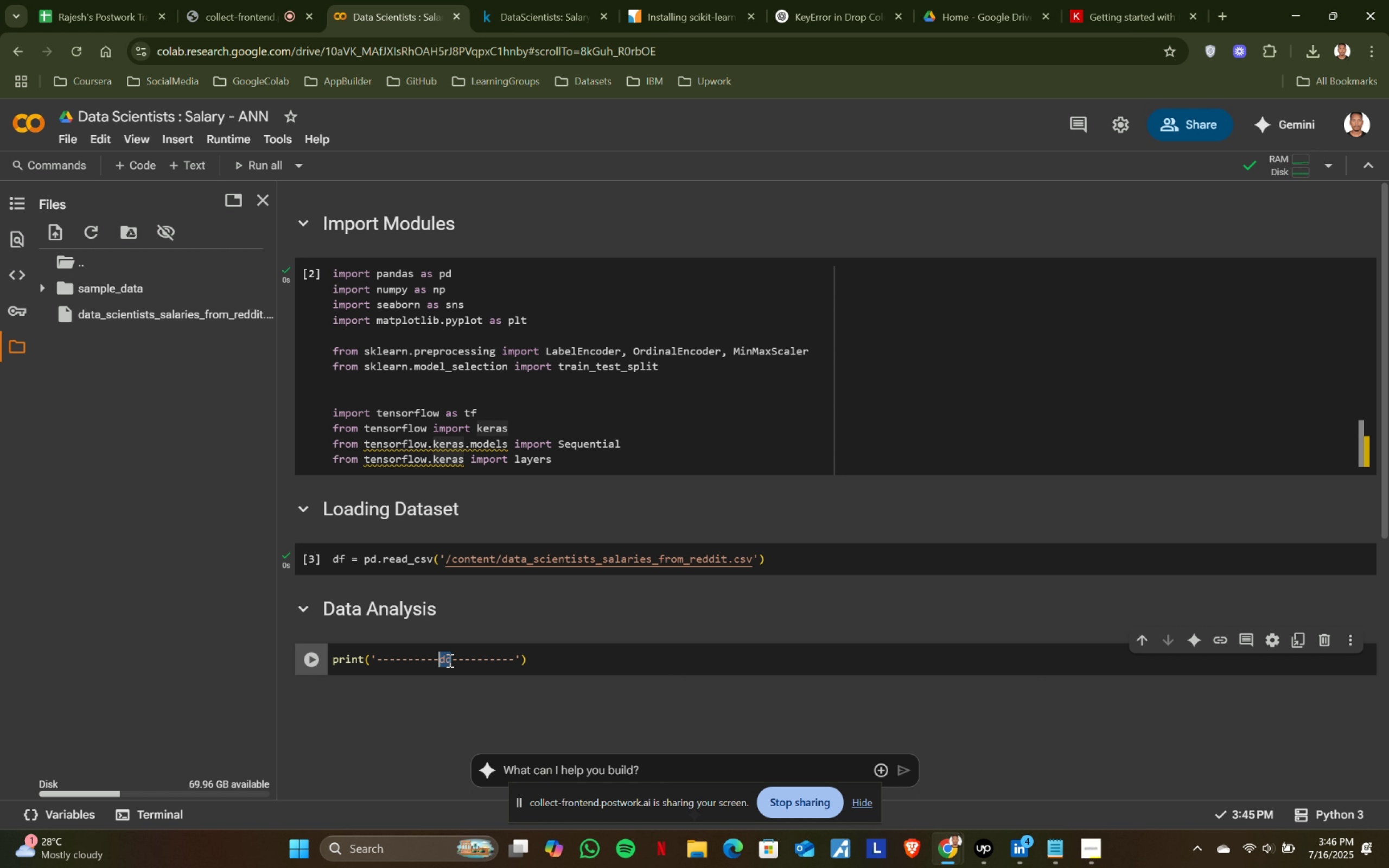 
hold_key(key=ShiftLeft, duration=0.48)
left_click([438, 661])
 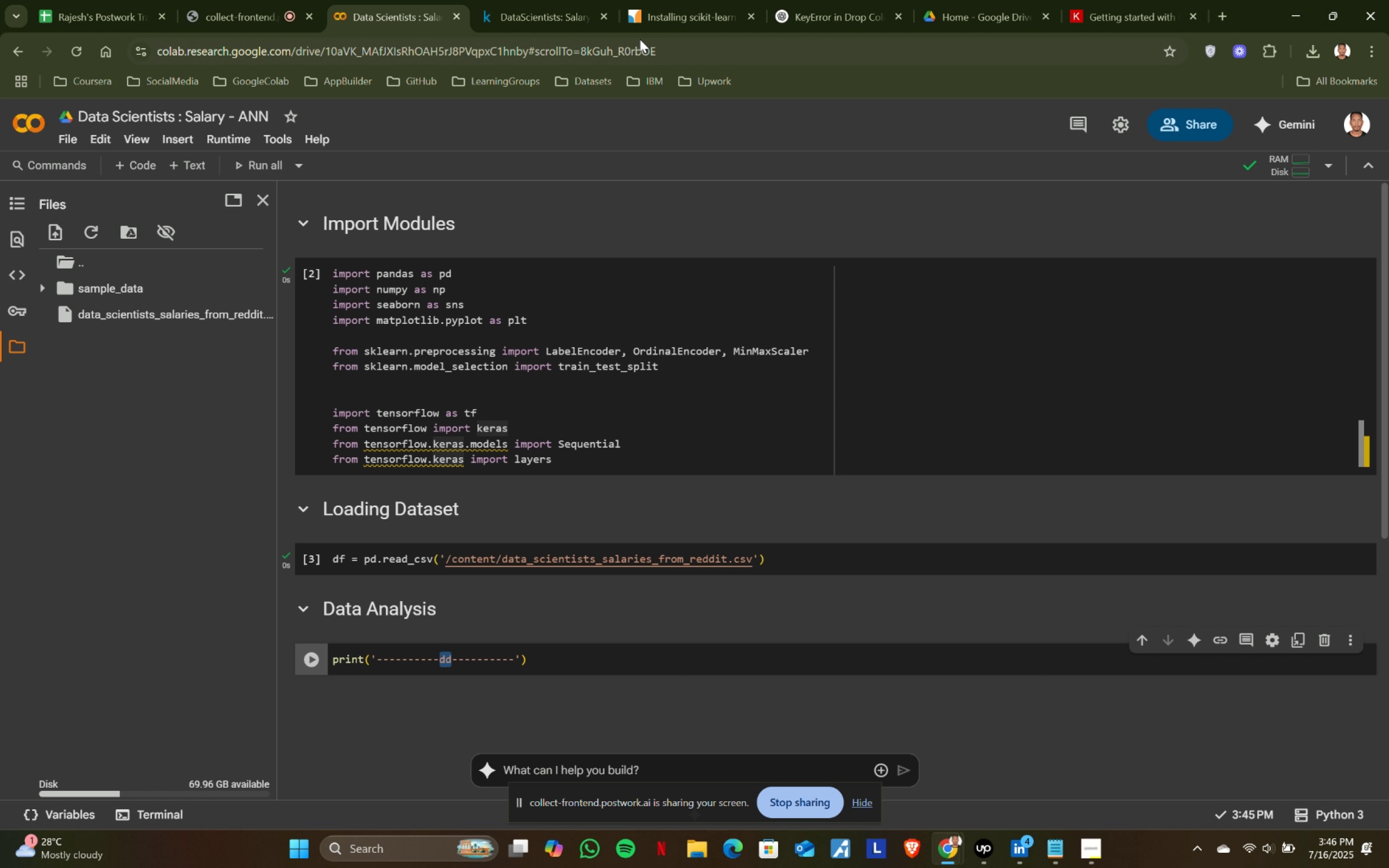 
left_click([551, 0])
 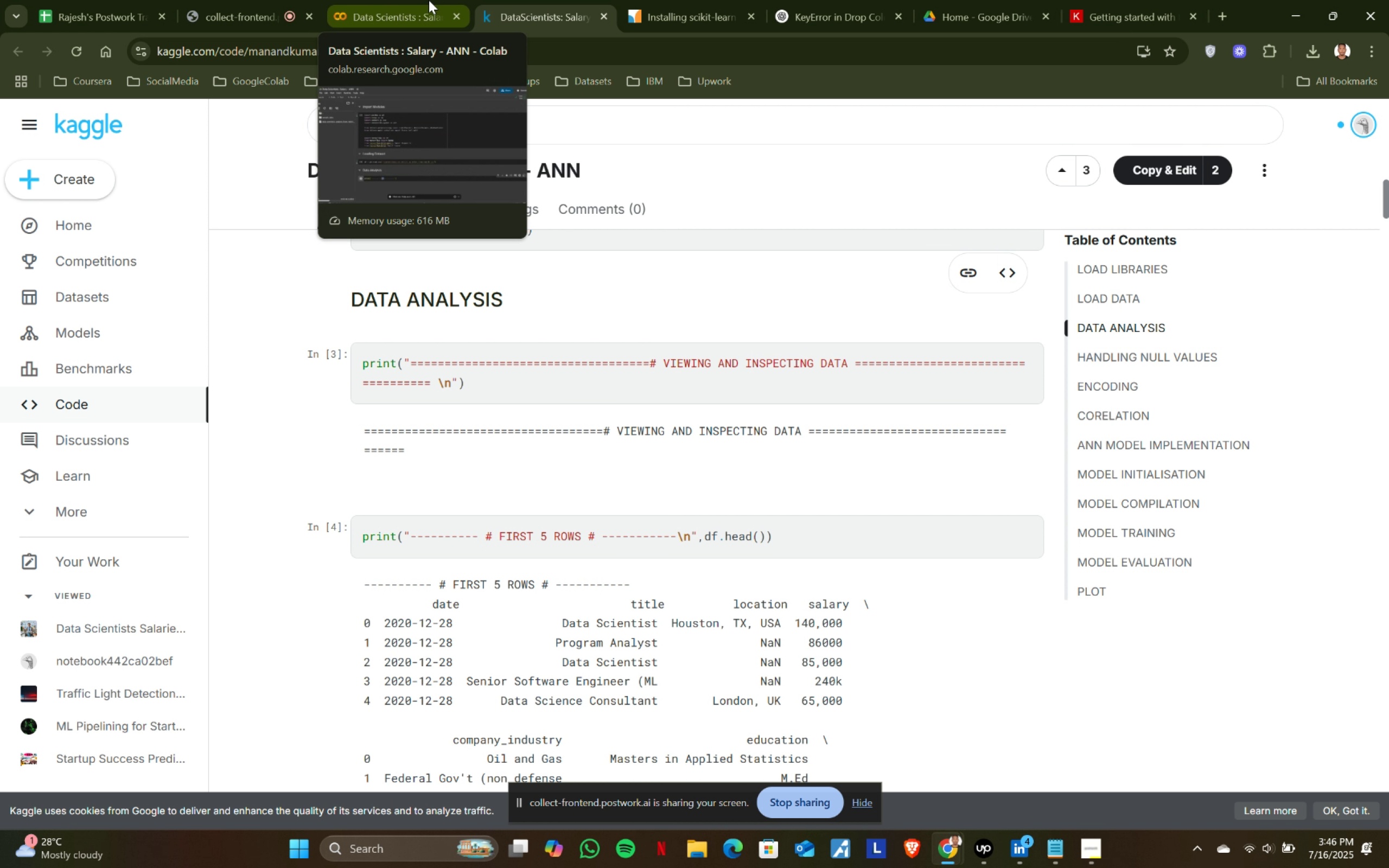 
left_click([429, 0])
 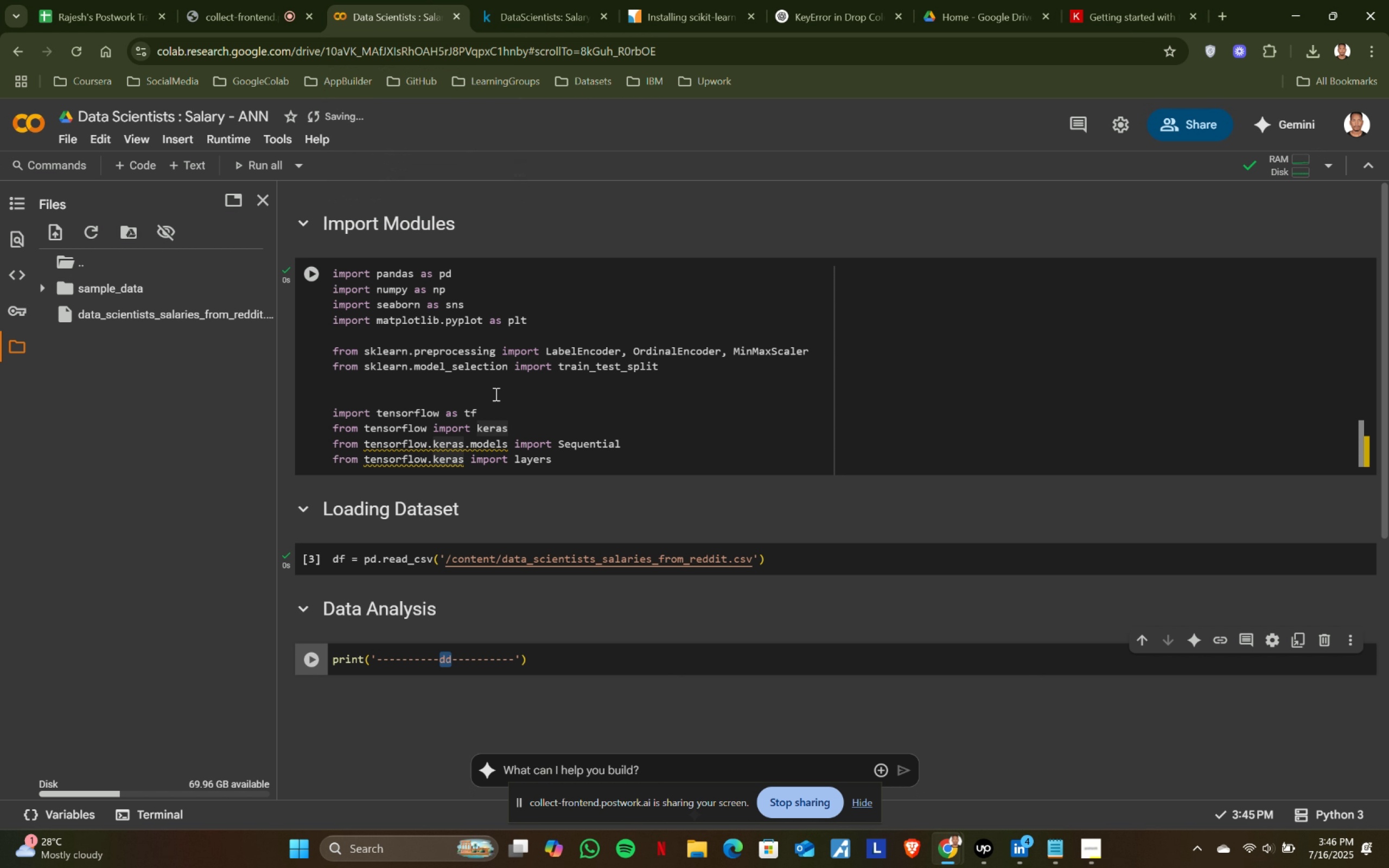 
hold_key(key=ShiftLeft, duration=1.5)
 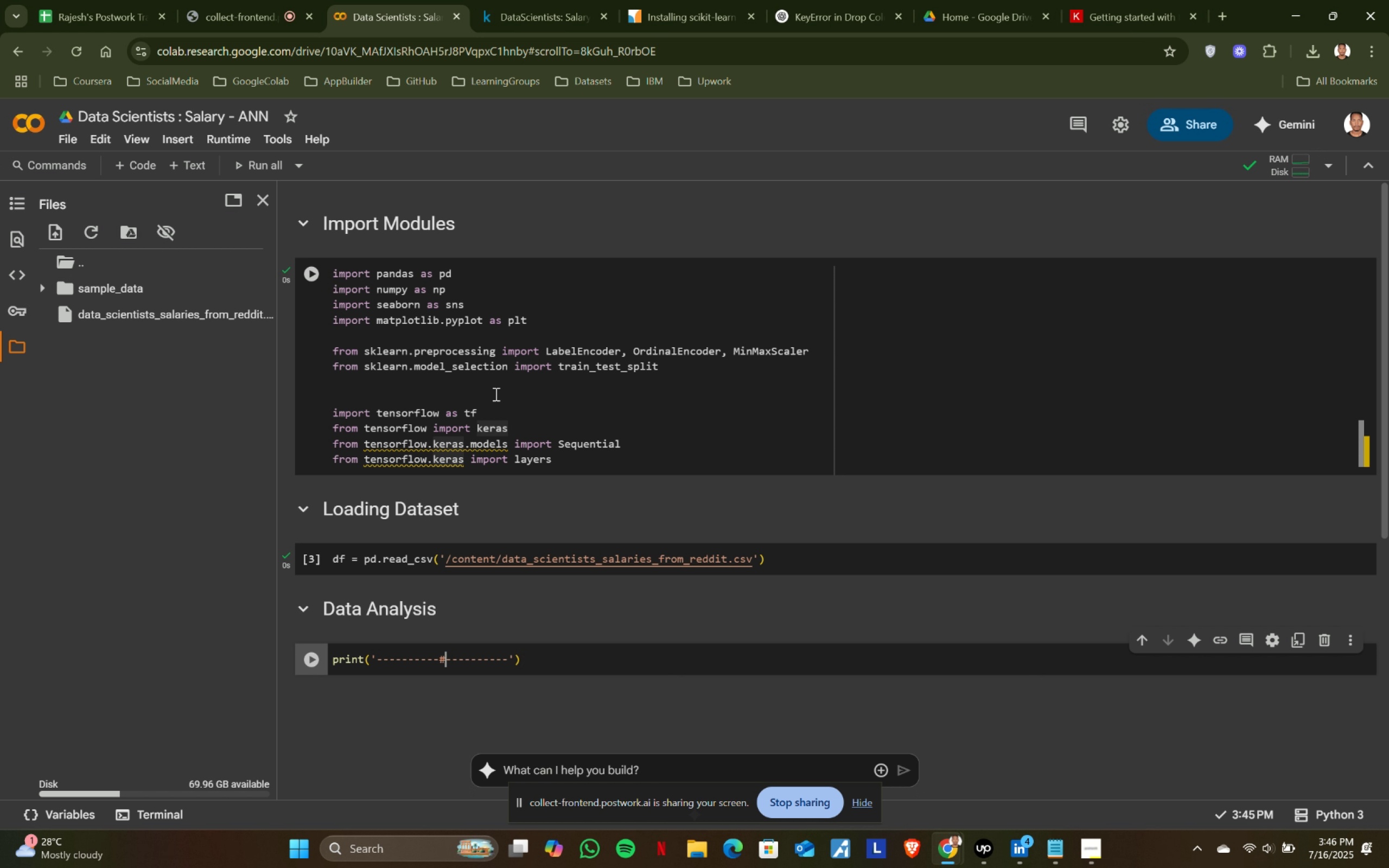 
type(# First Five Rows #)
 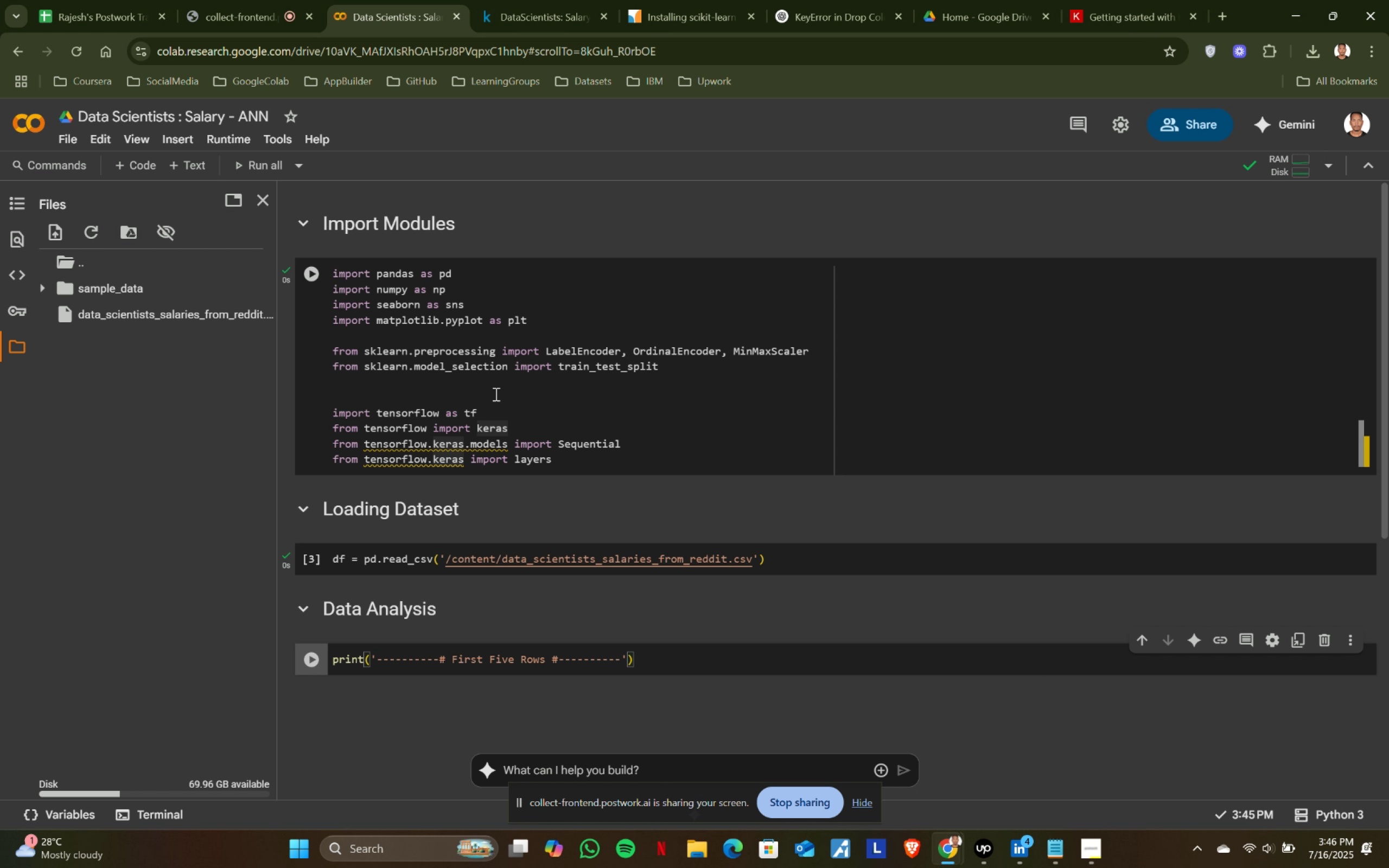 
left_click([492, 0])
 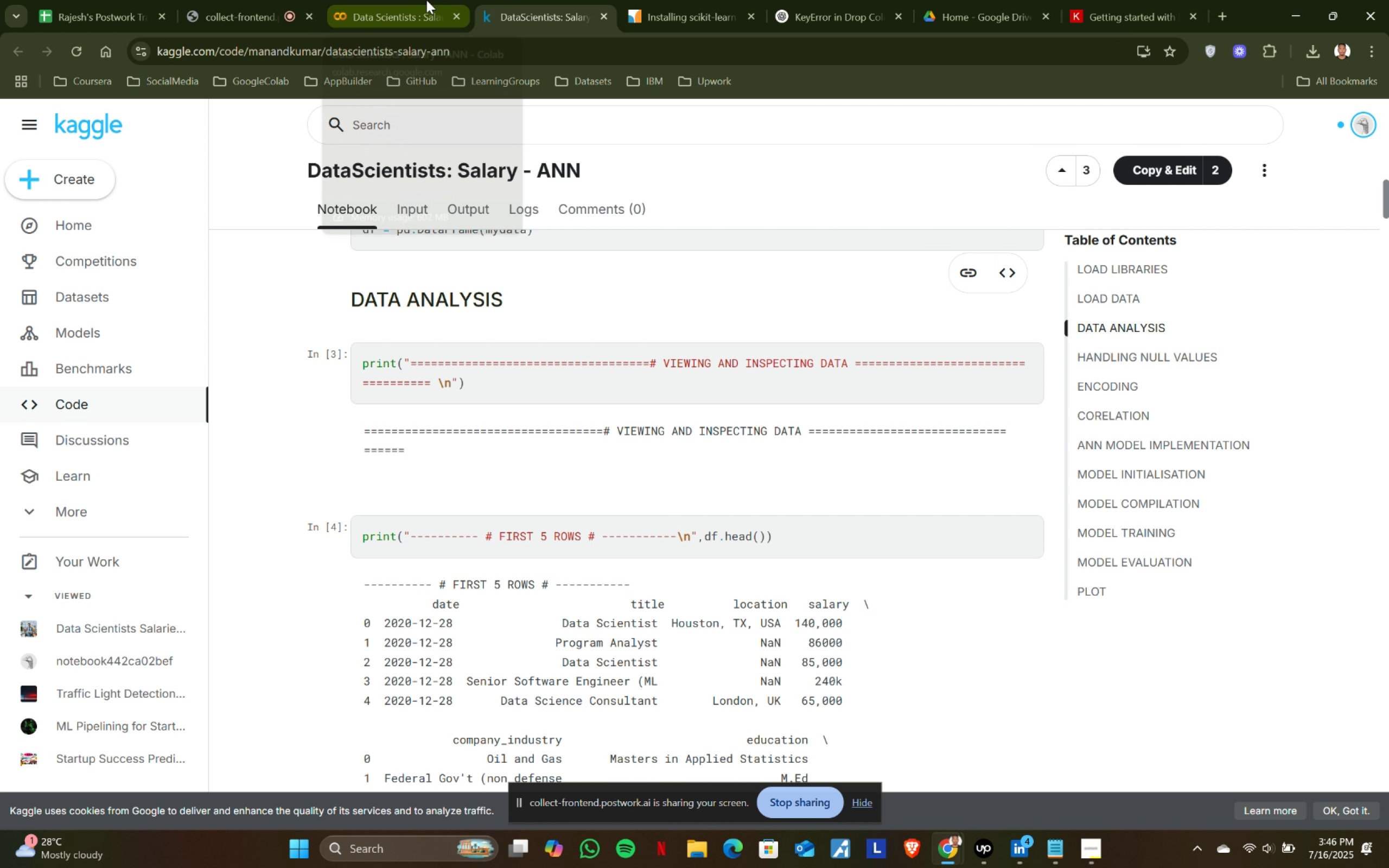 
left_click([426, 0])
 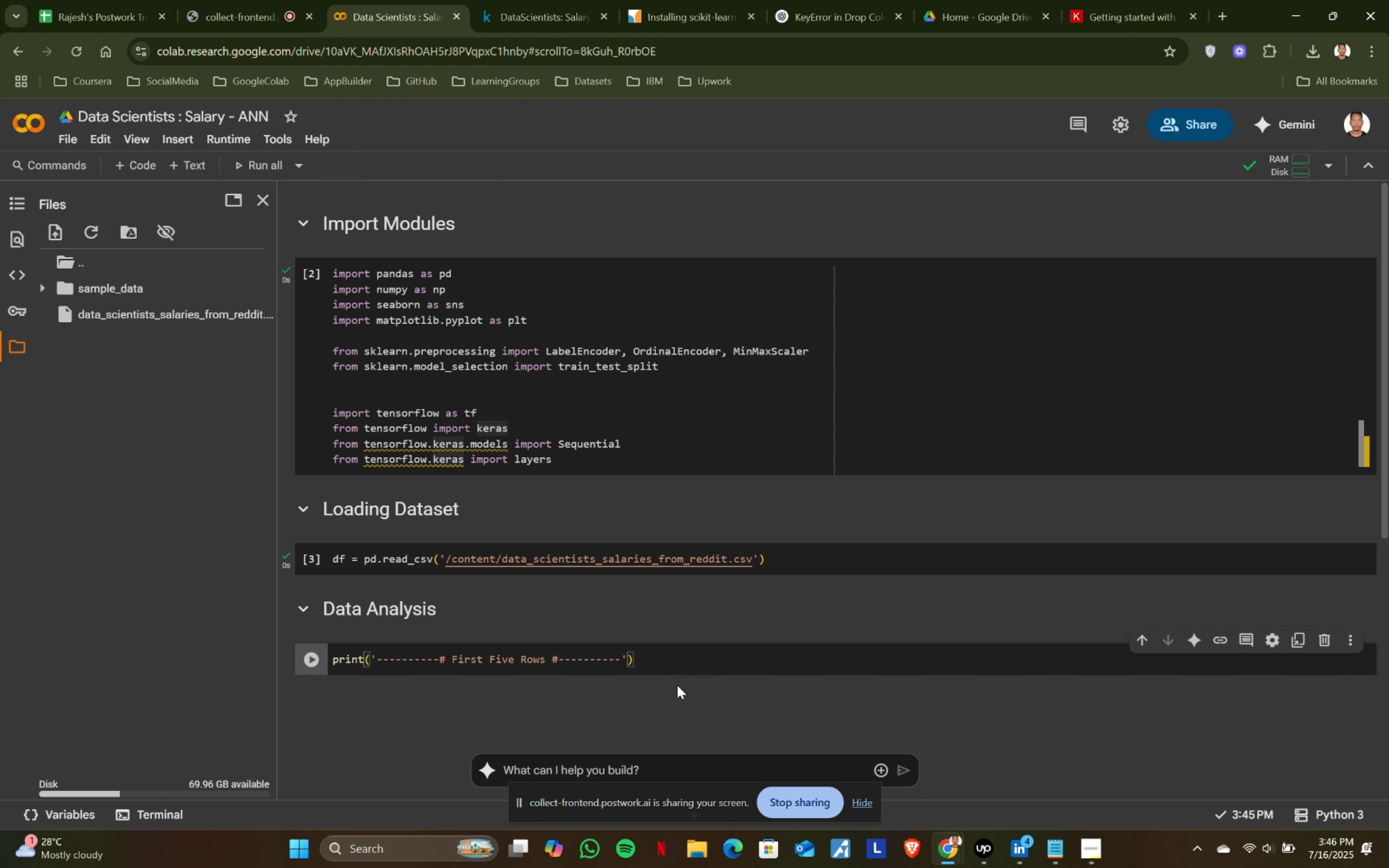 
left_click([671, 661])
 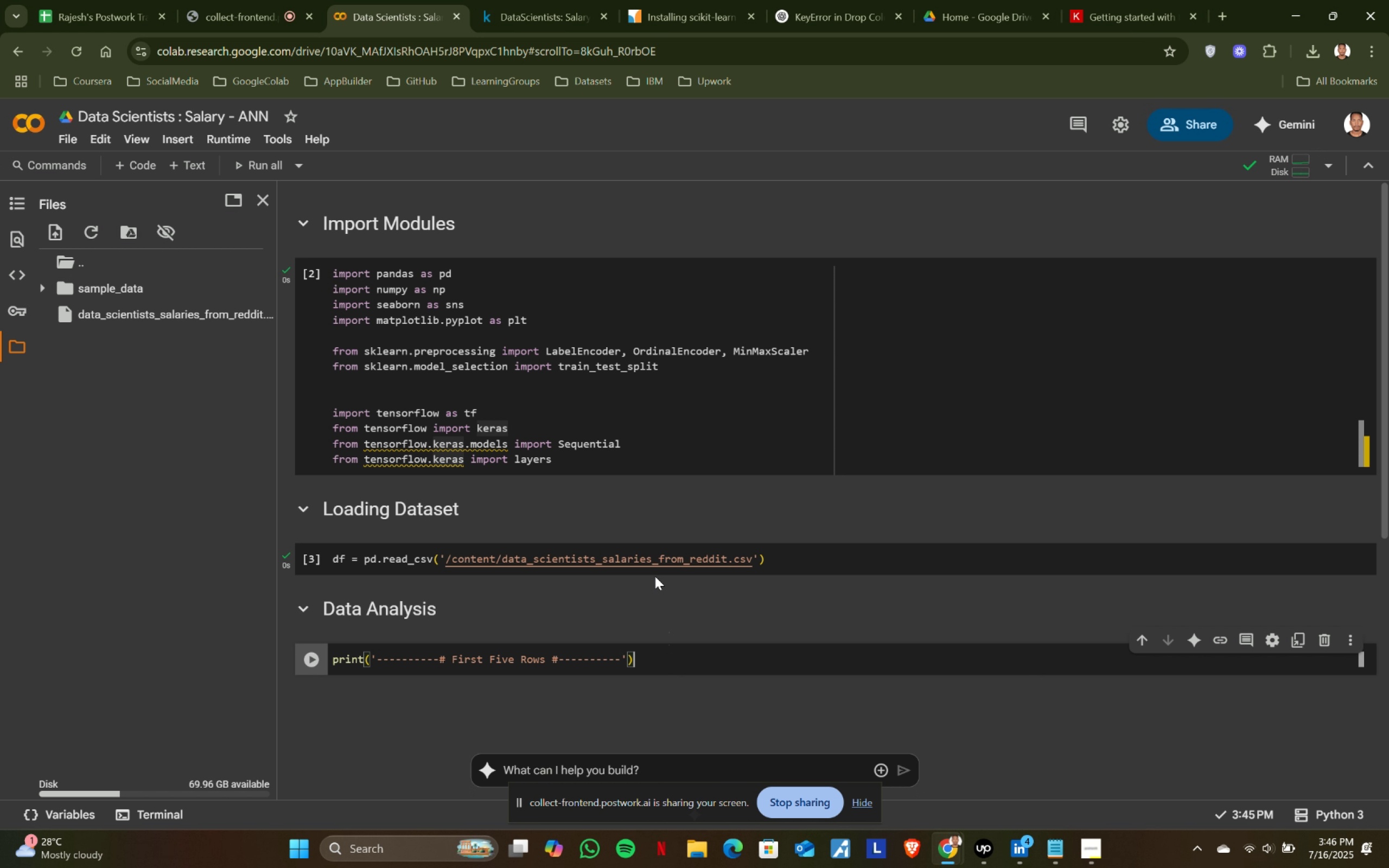 
left_click([572, 0])
 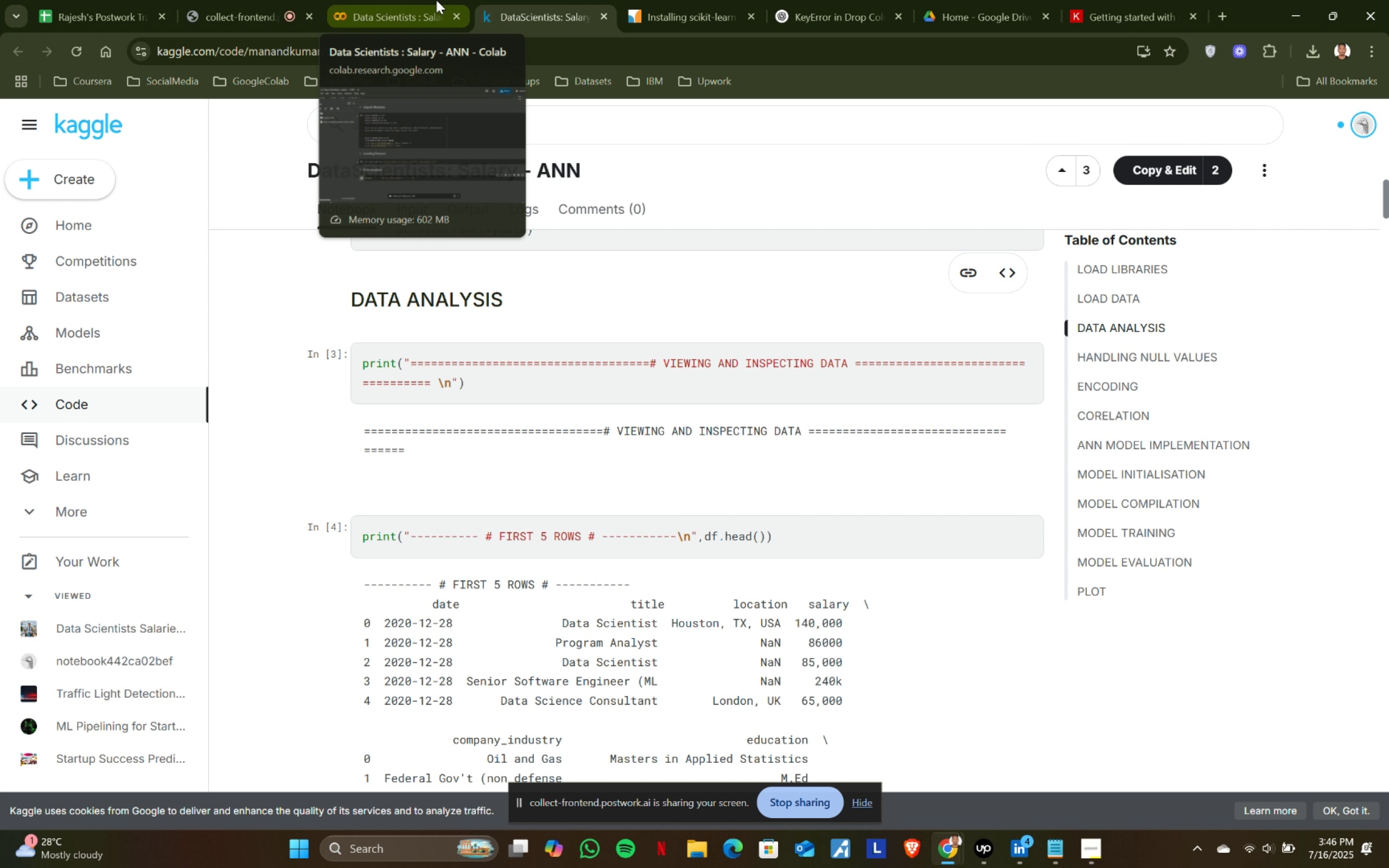 
left_click([436, 0])
 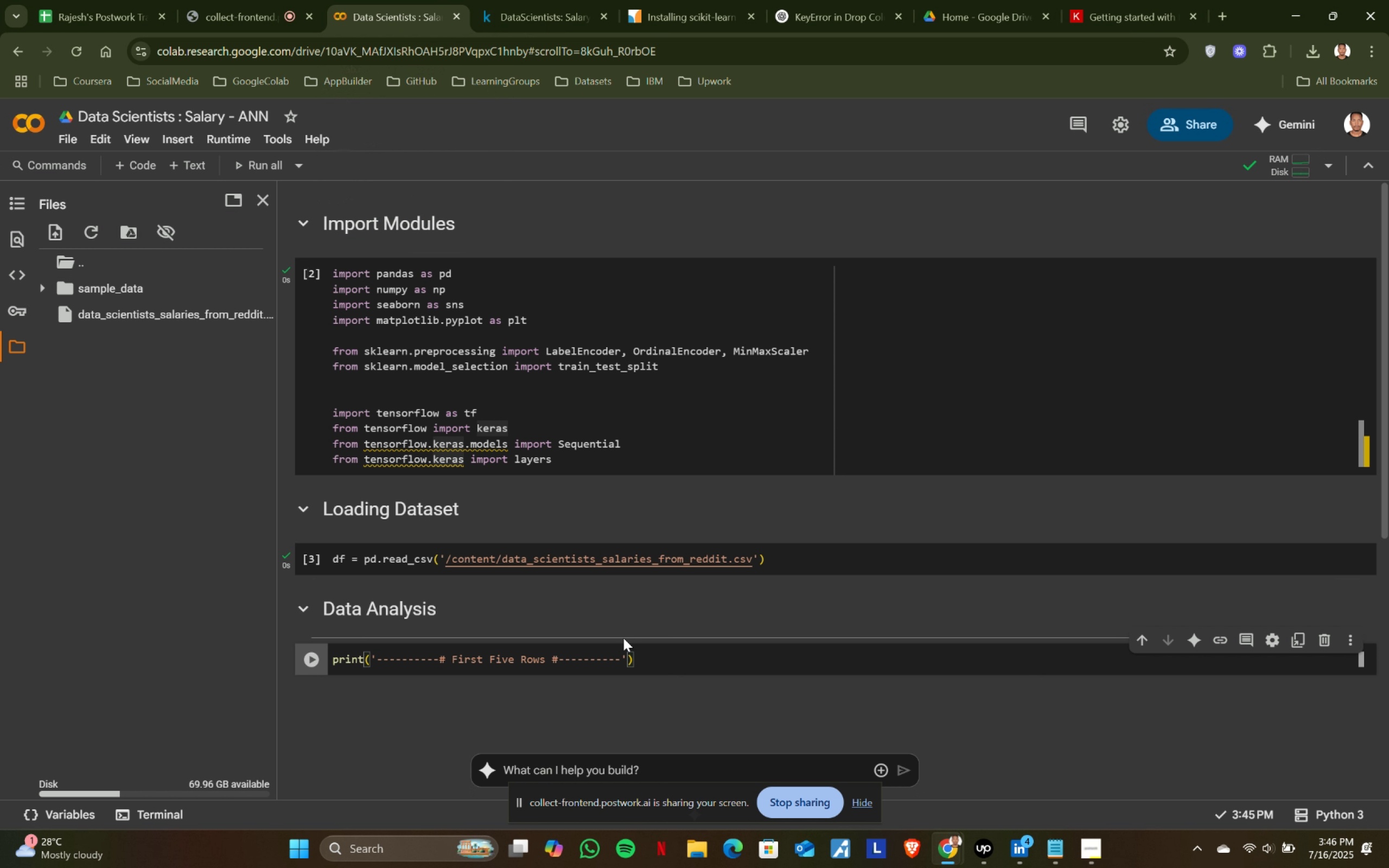 
left_click([622, 654])
 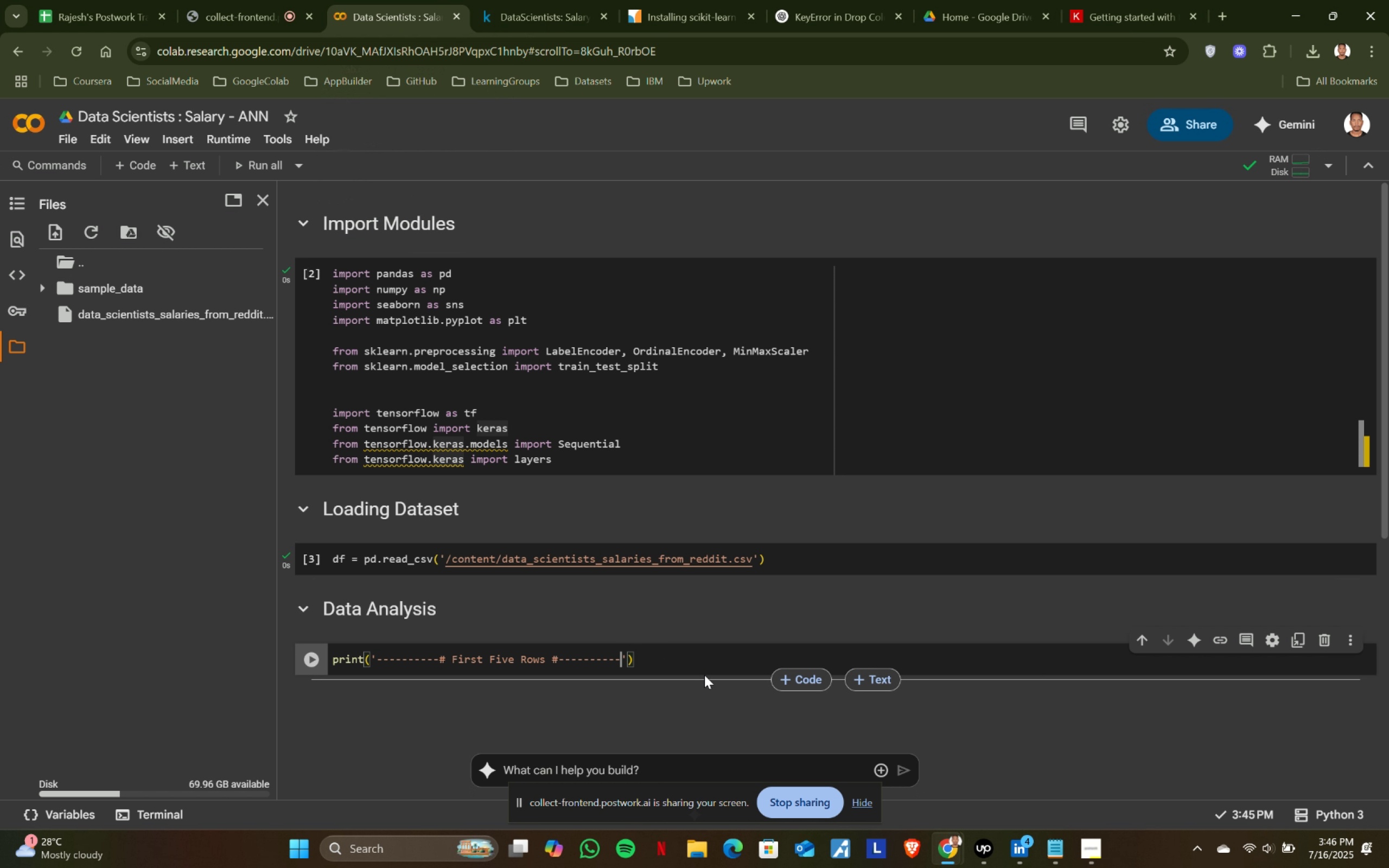 
key(Backslash)
 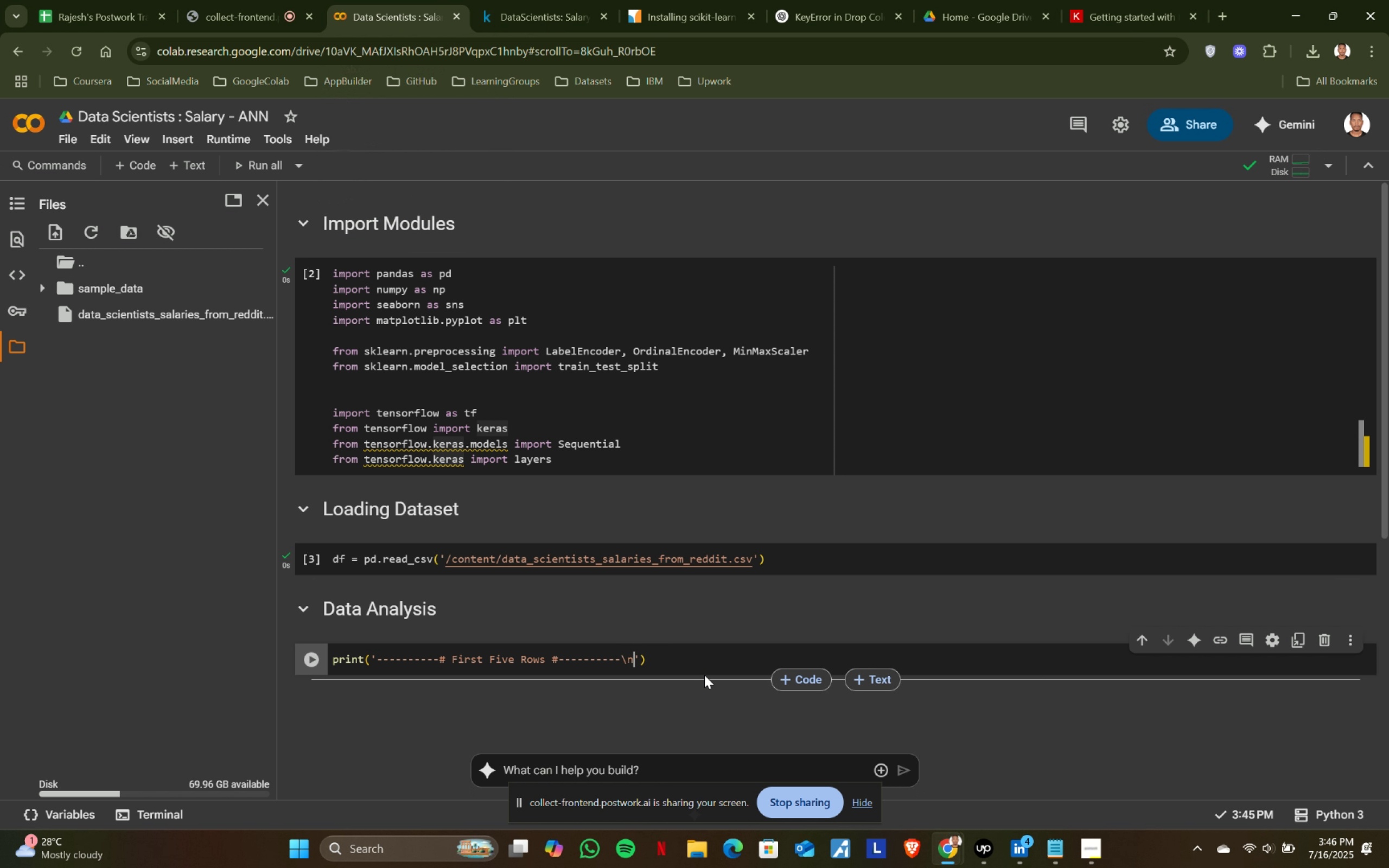 
key(N)
 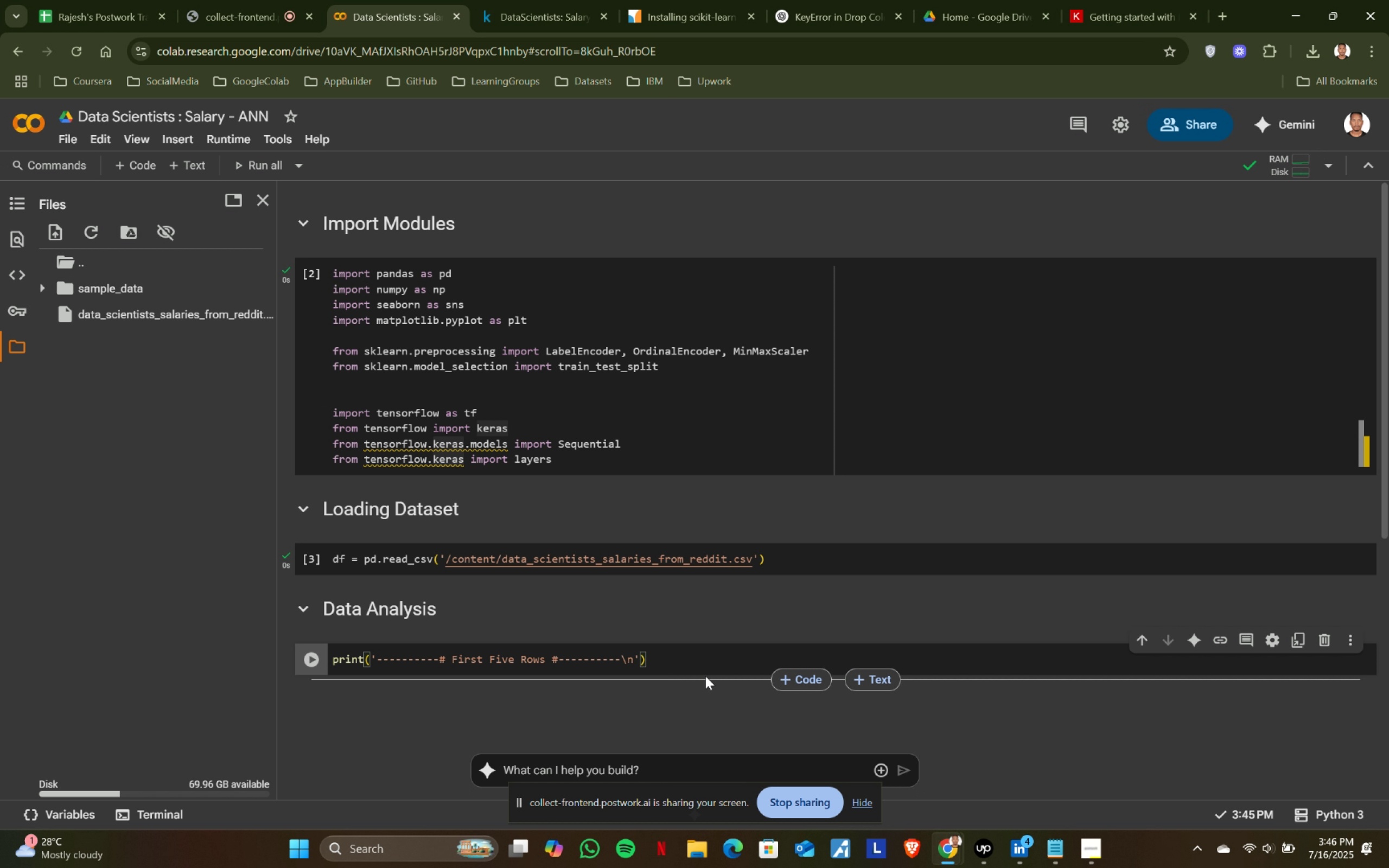 
left_click([699, 649])
 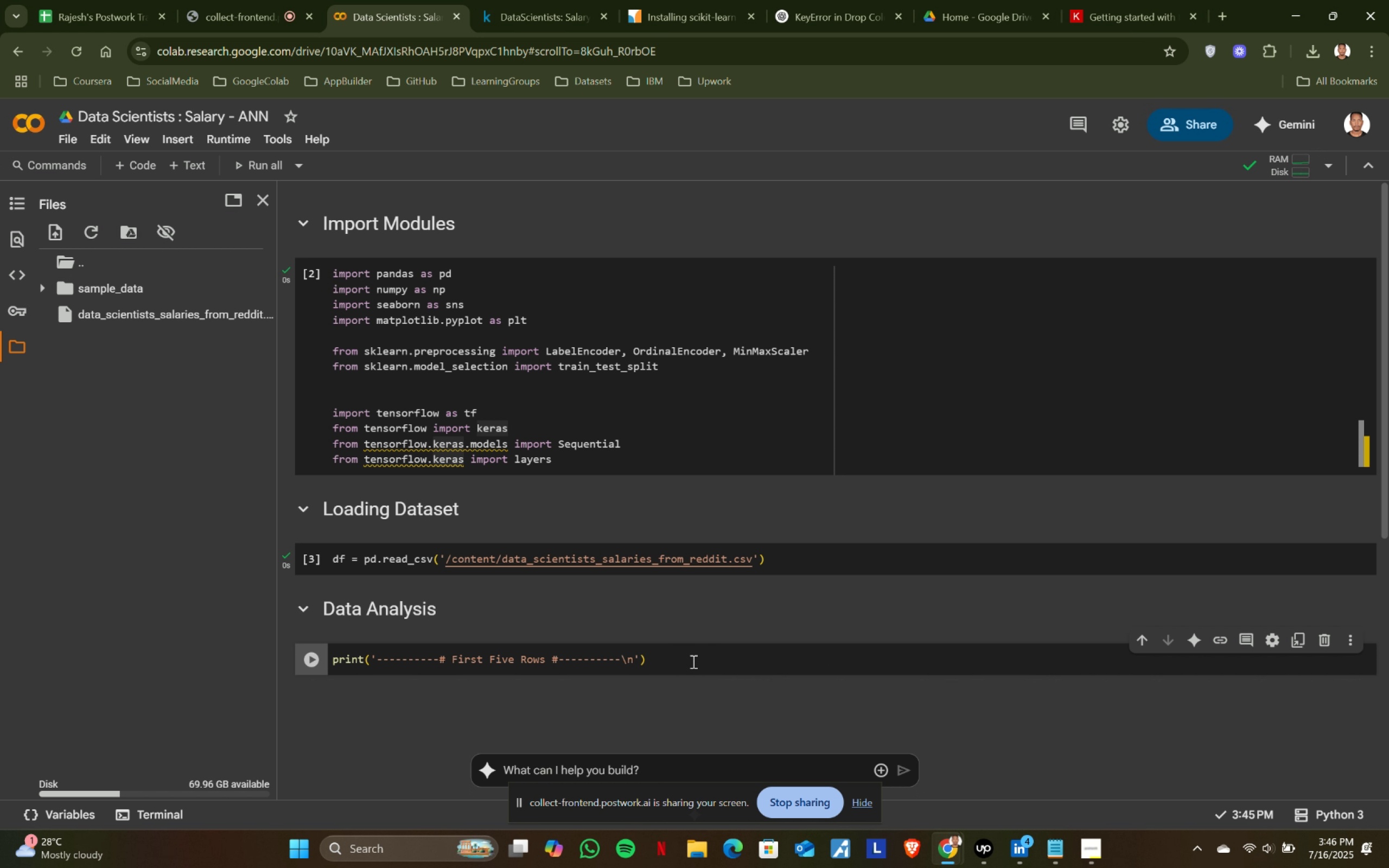 
left_click([692, 661])
 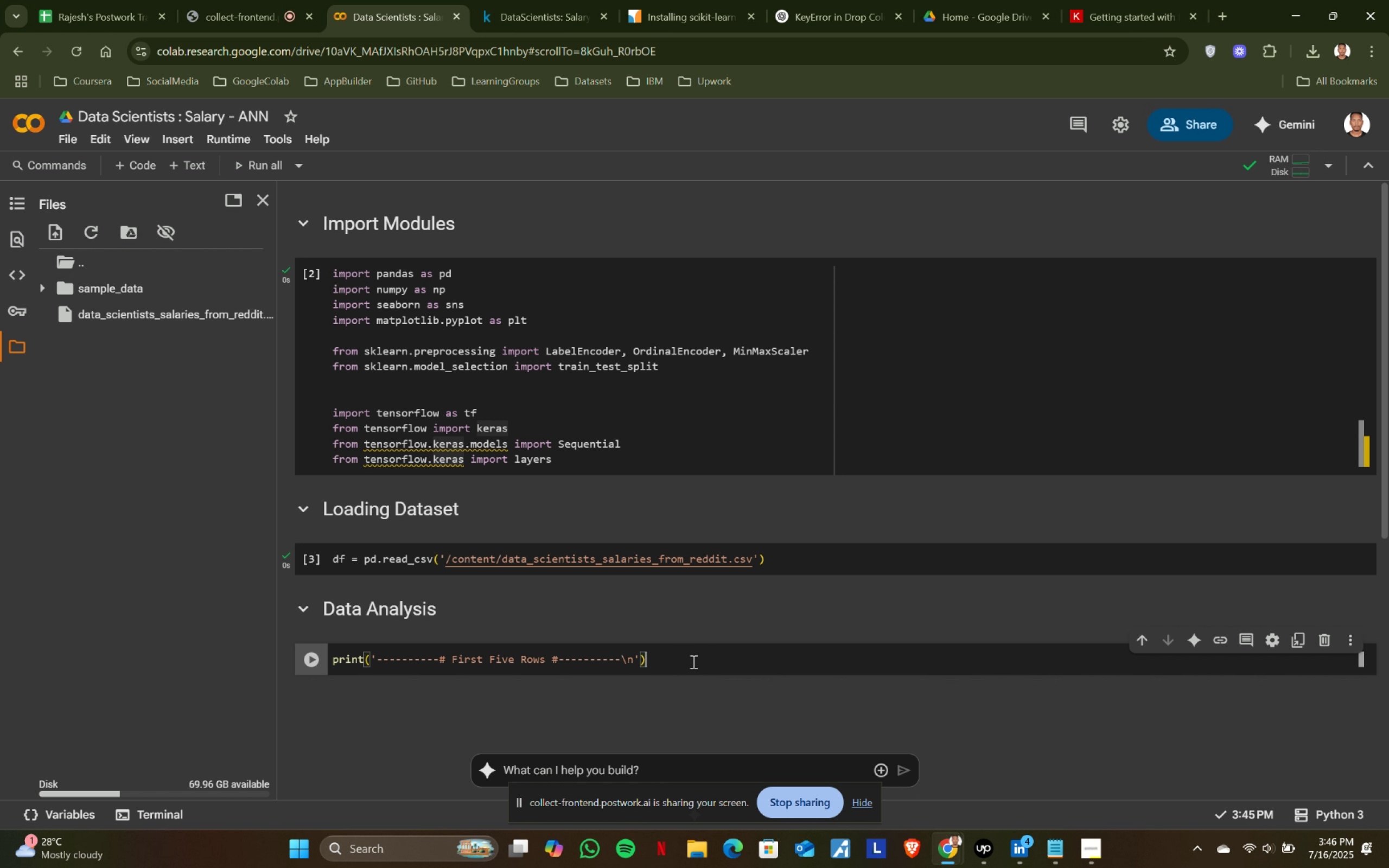 
type(df.hea)
key(Backspace)
key(Backspace)
key(Backspace)
key(Backspace)
key(Backspace)
key(Backspace)
type( df)
key(Backspace)
key(Backspace)
 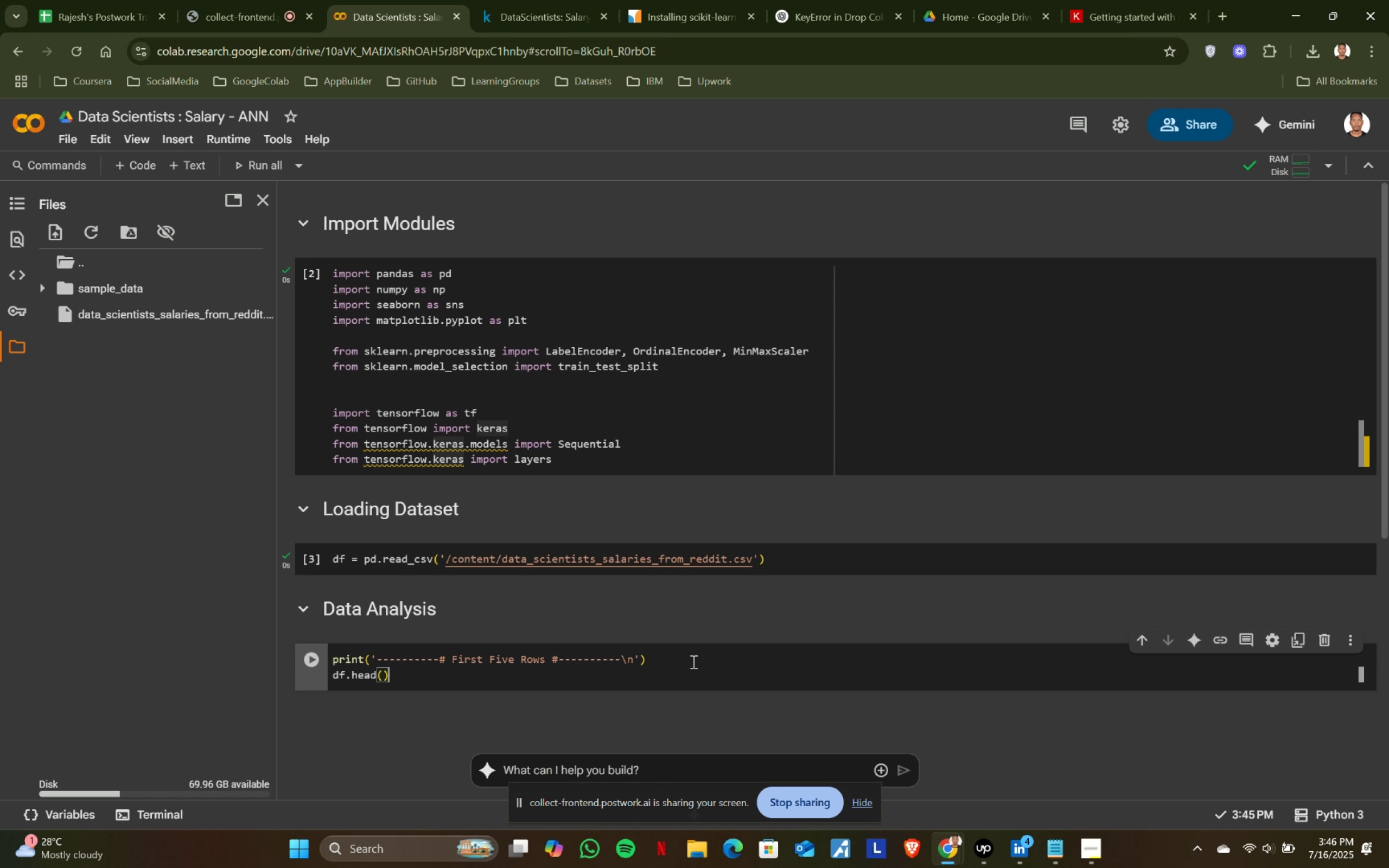 
key(Enter)
 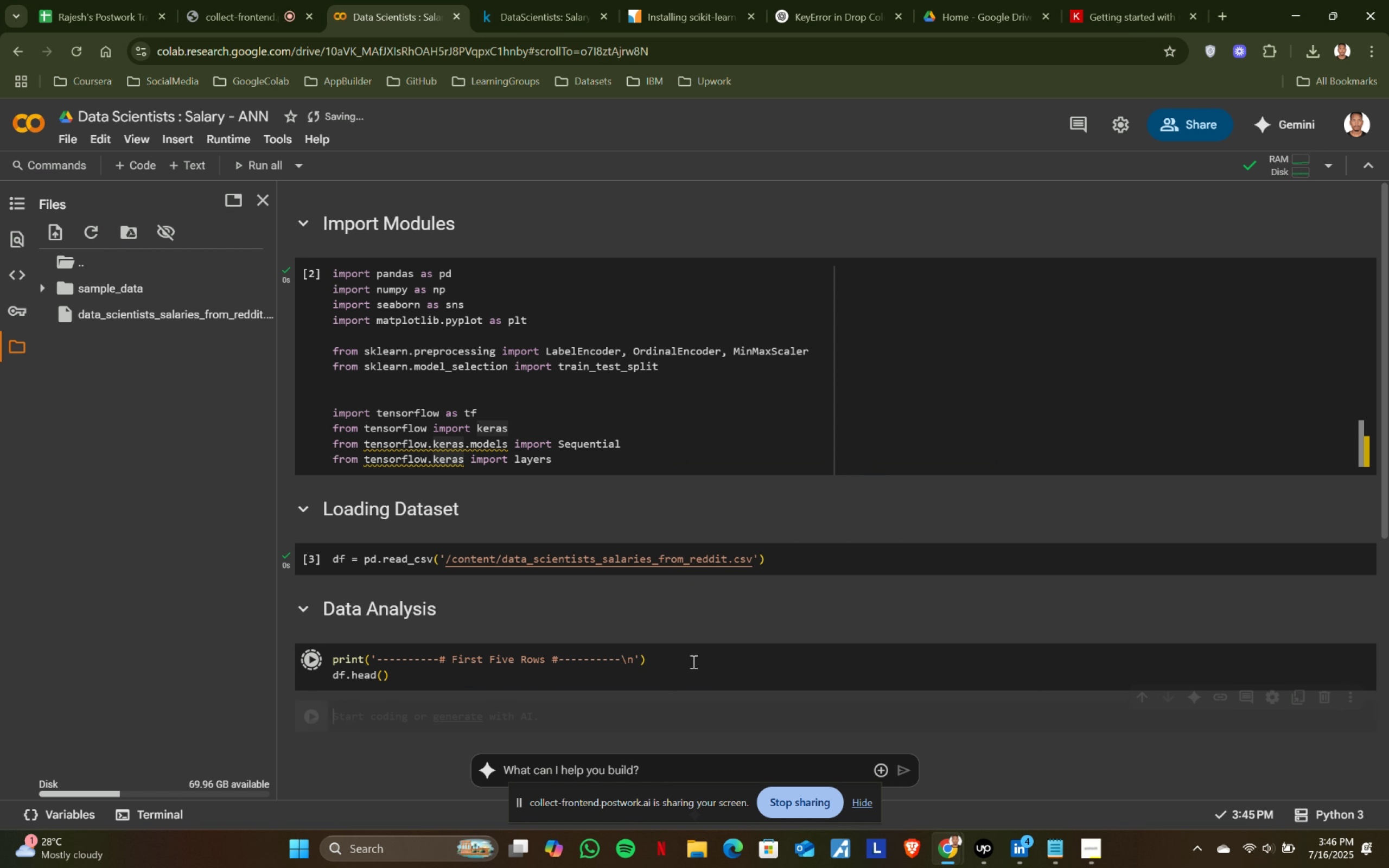 
type(df.head())
 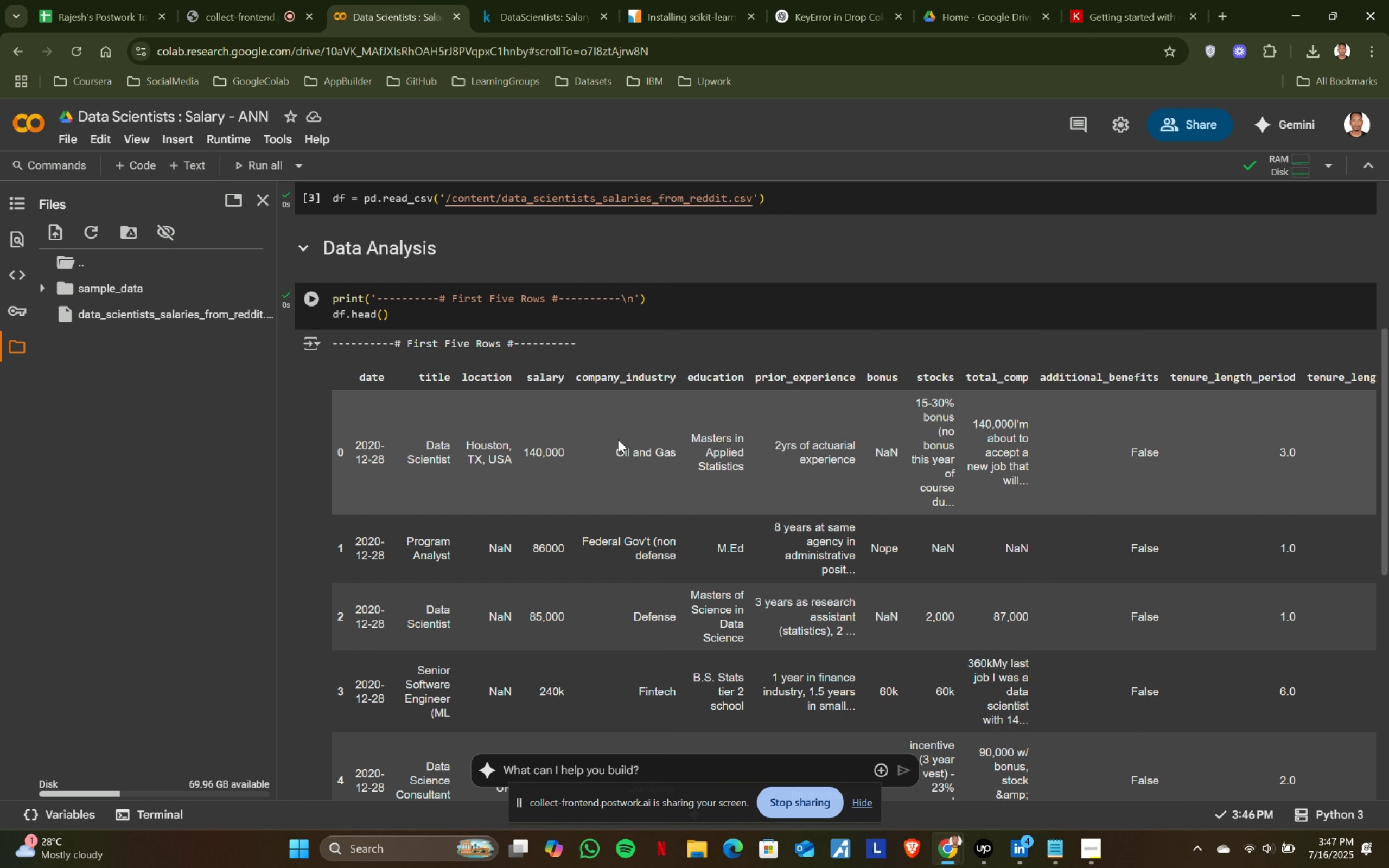 
 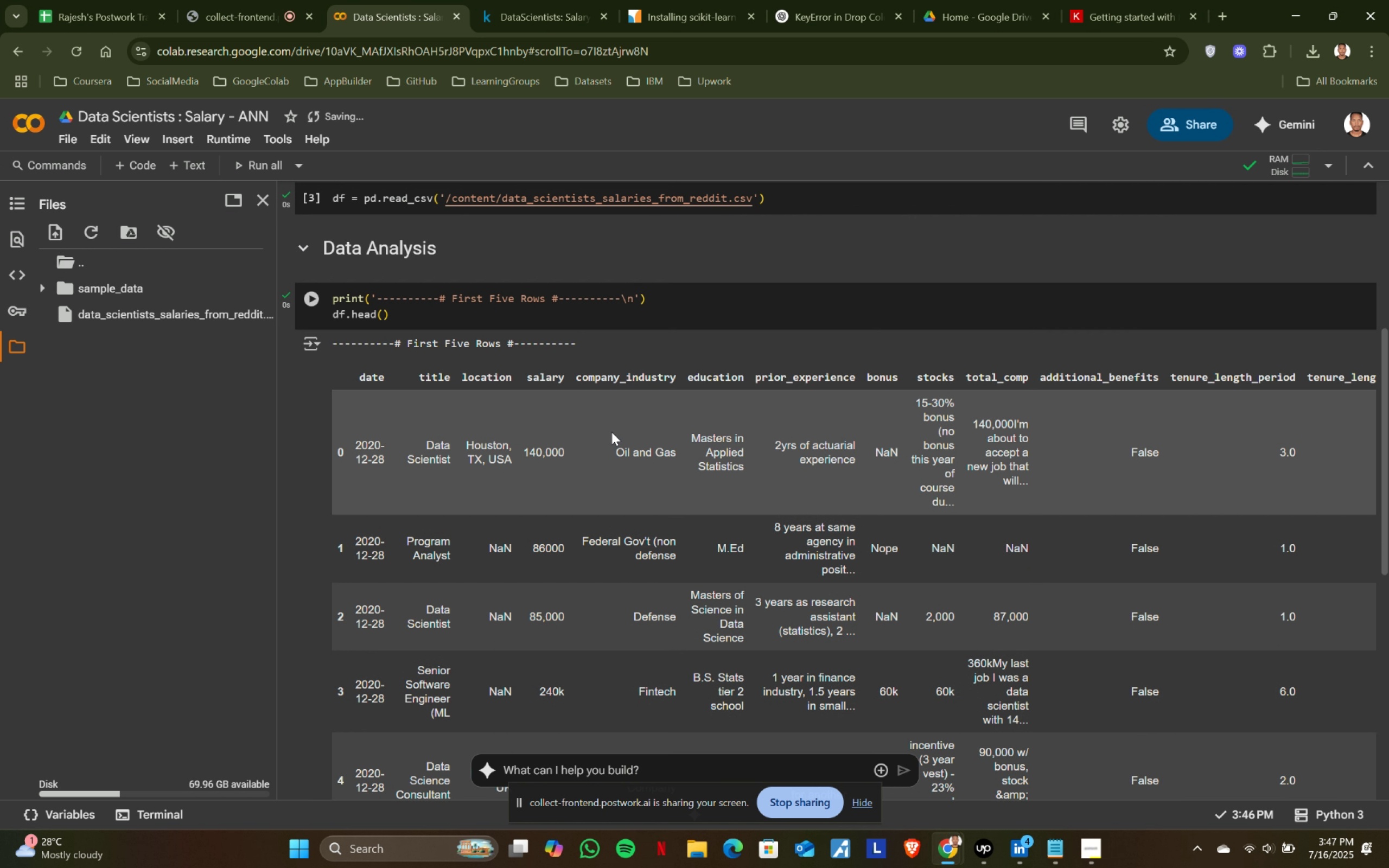 
key(Shift+Enter)
 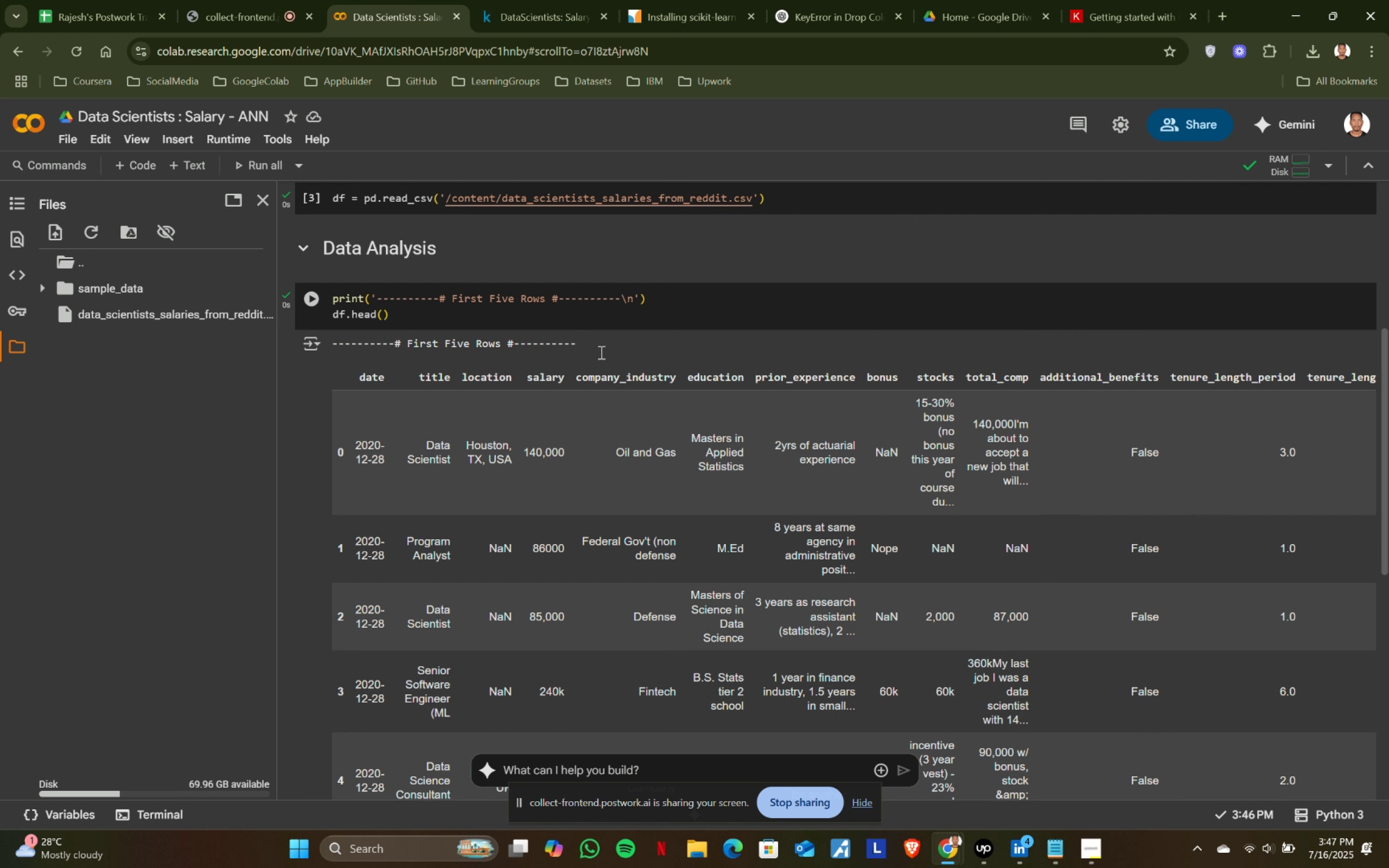 
scroll: coordinate [697, 595], scroll_direction: up, amount: 1.0
 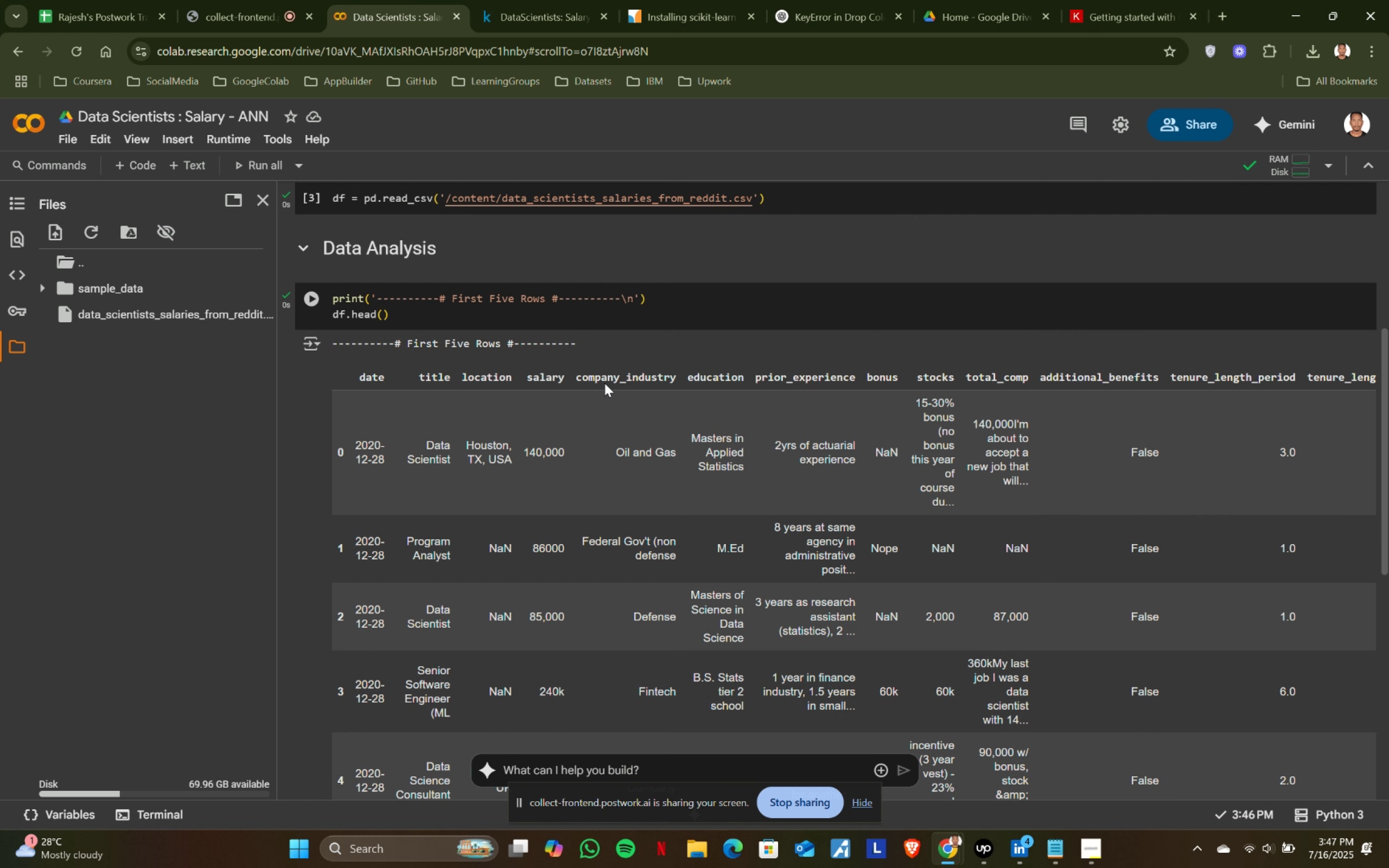 
left_click([547, 0])
 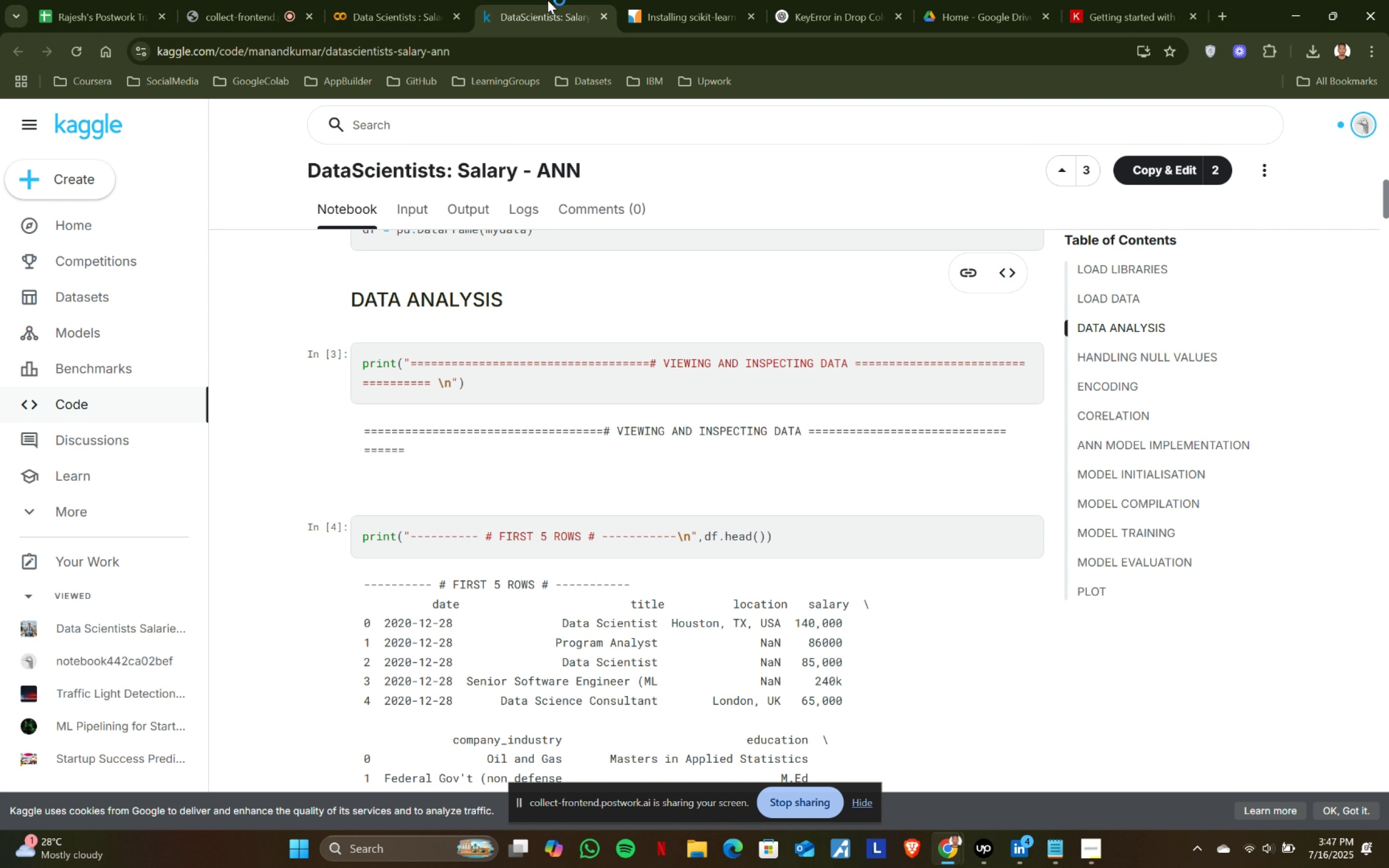 
left_click([381, 0])
 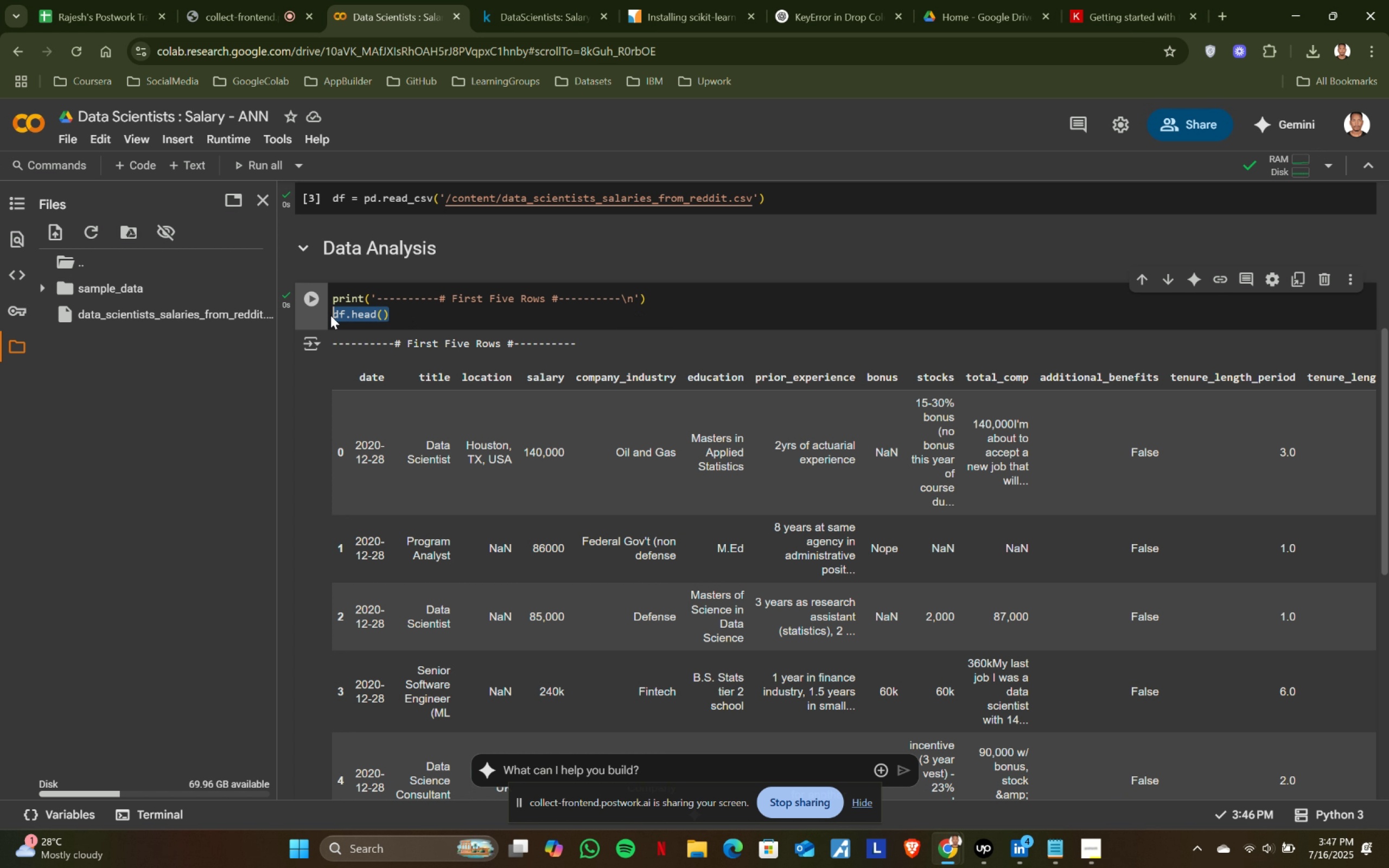 
key(Control+Z)
 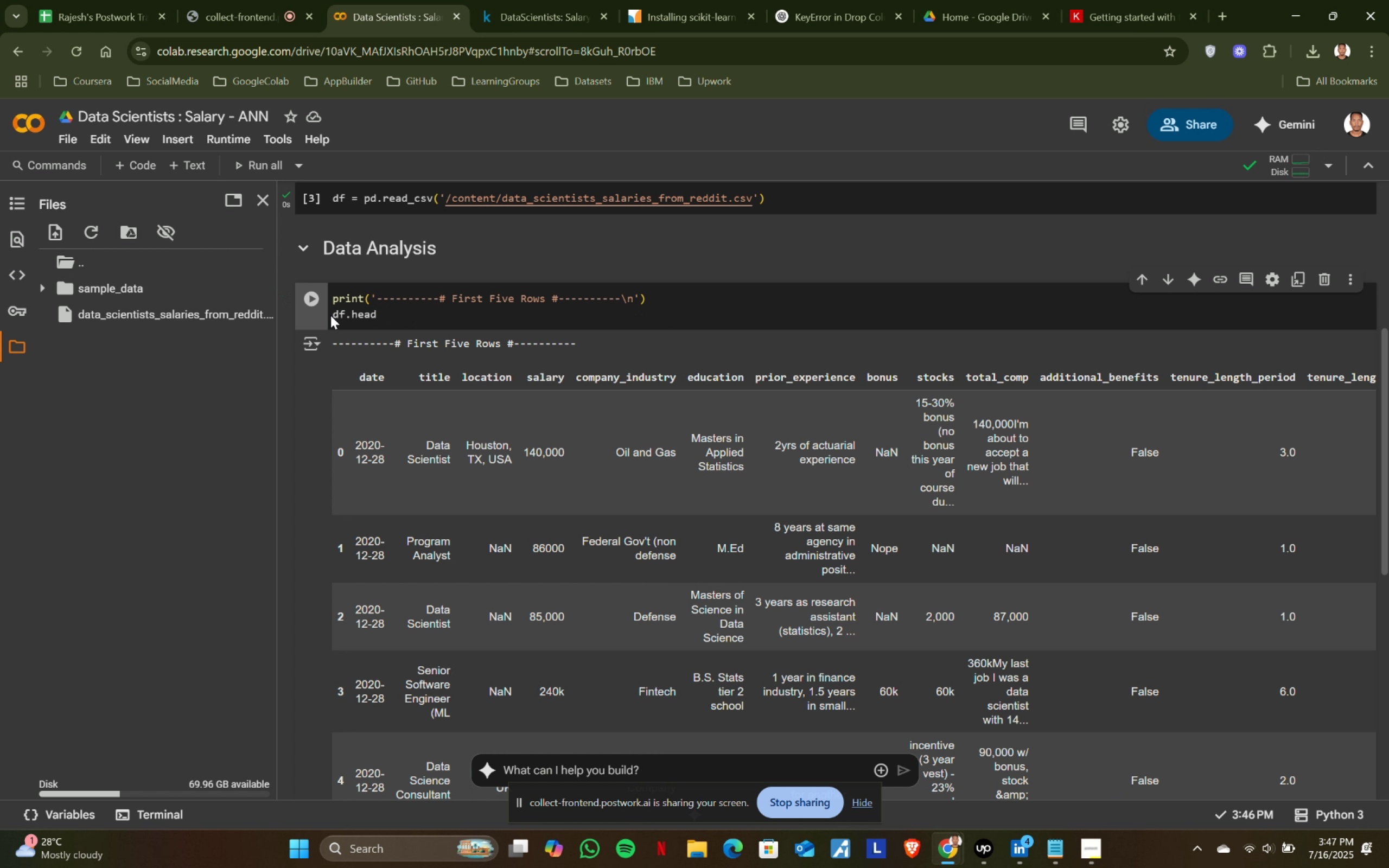 
key(Control+Y)
 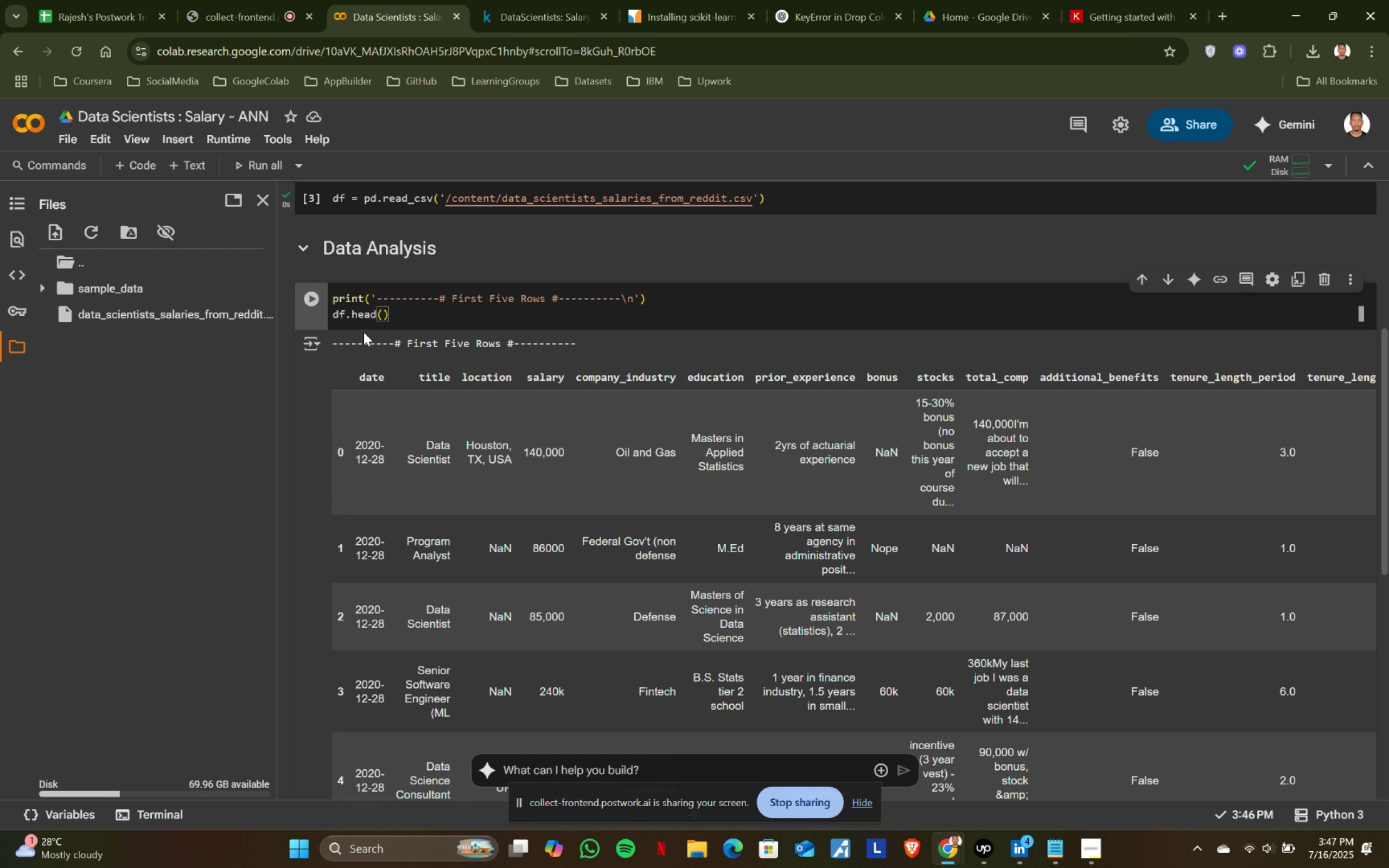 
hold_key(key=ShiftLeft, duration=0.91)
left_click([334, 315])
 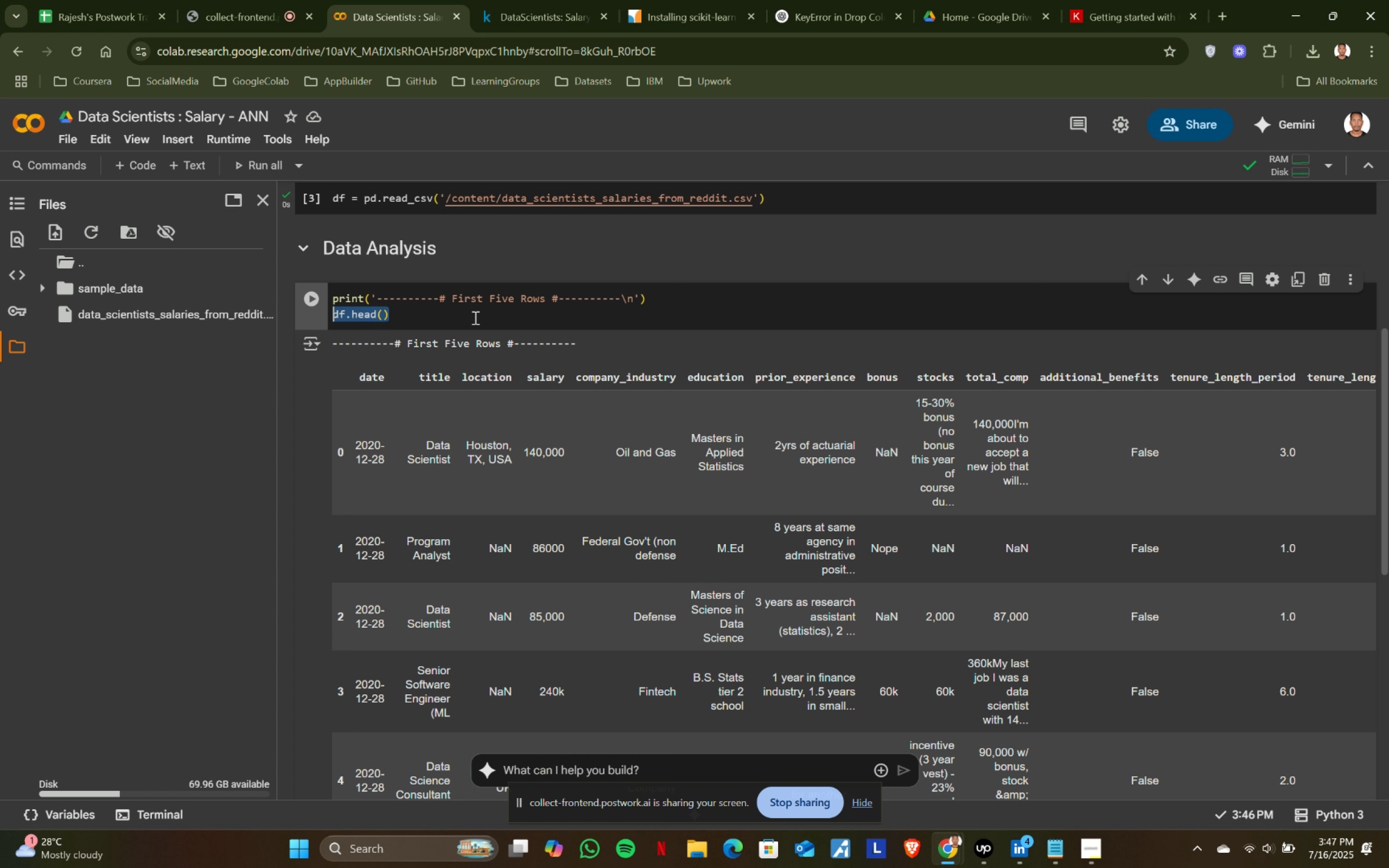 
key(Control+X)
 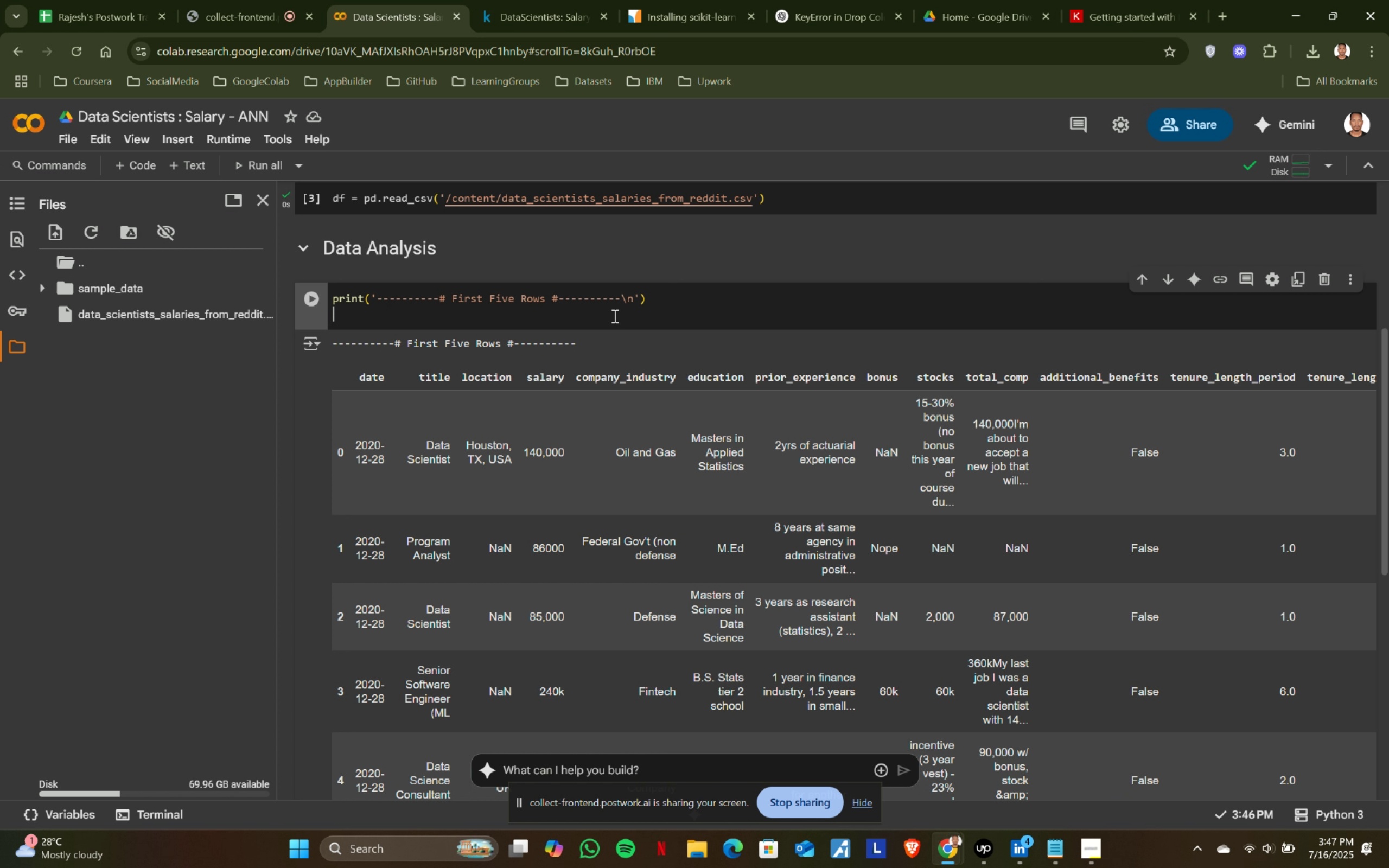 
key(Backspace)
 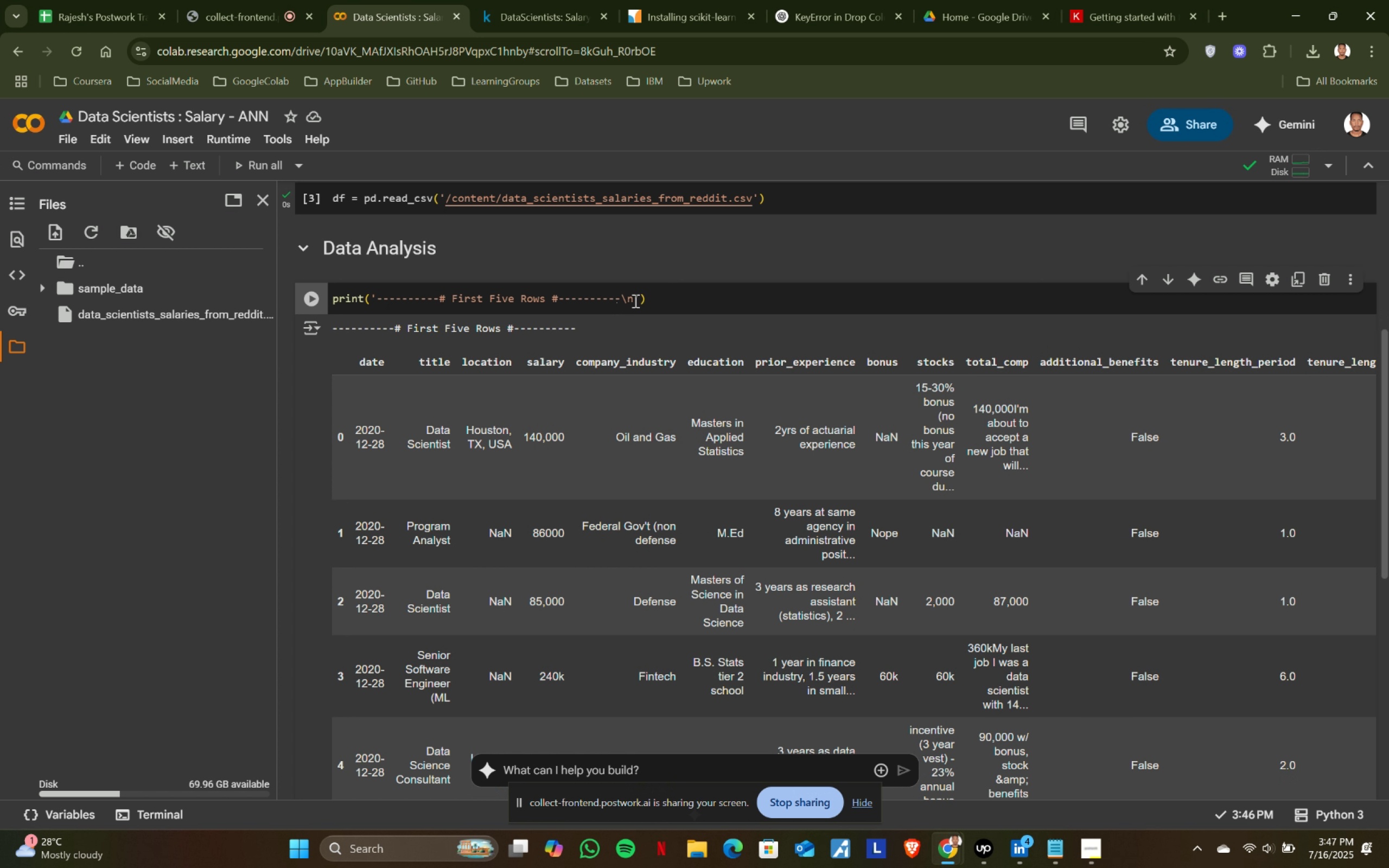 
left_click([641, 298])
 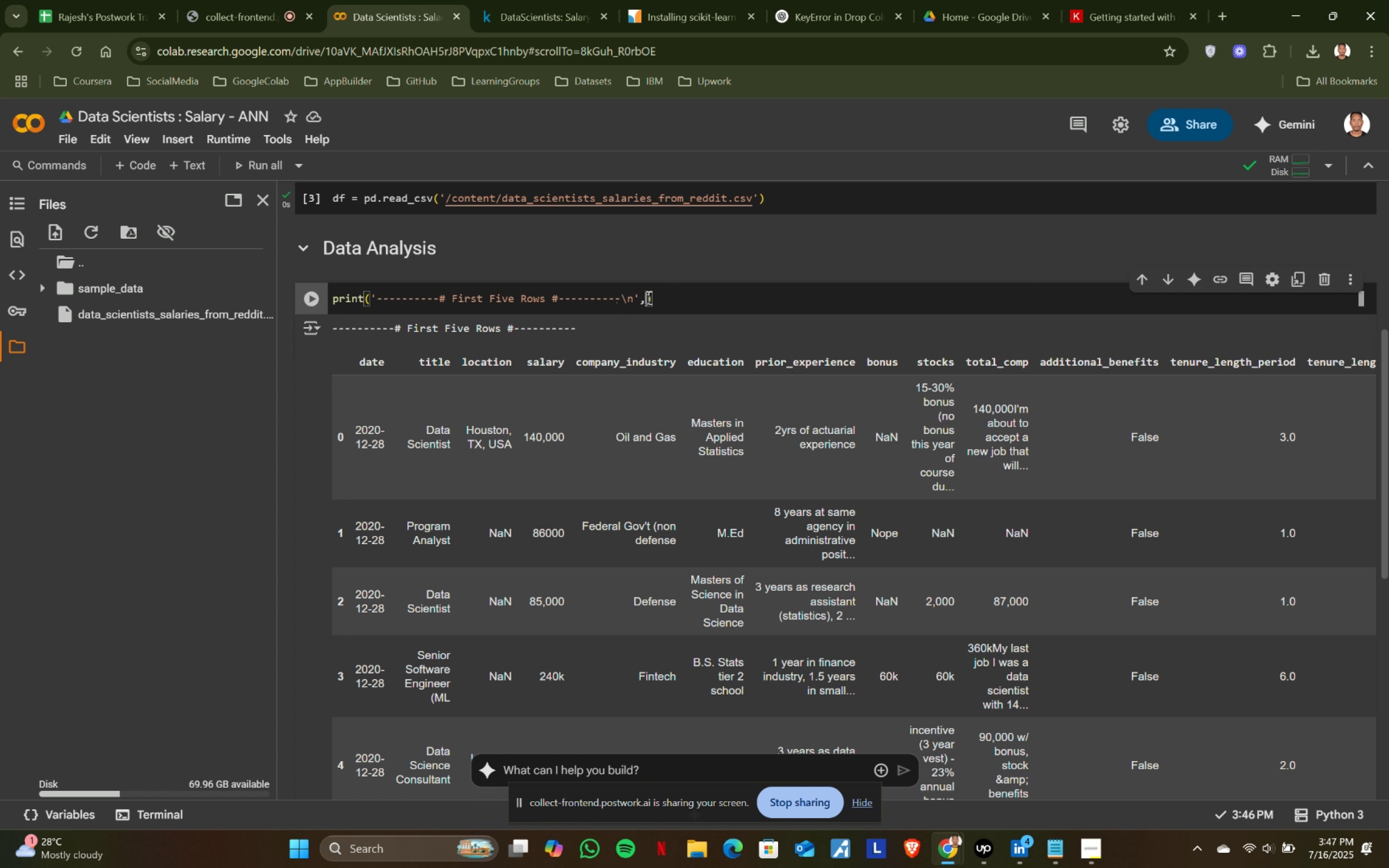 
key(Comma)
 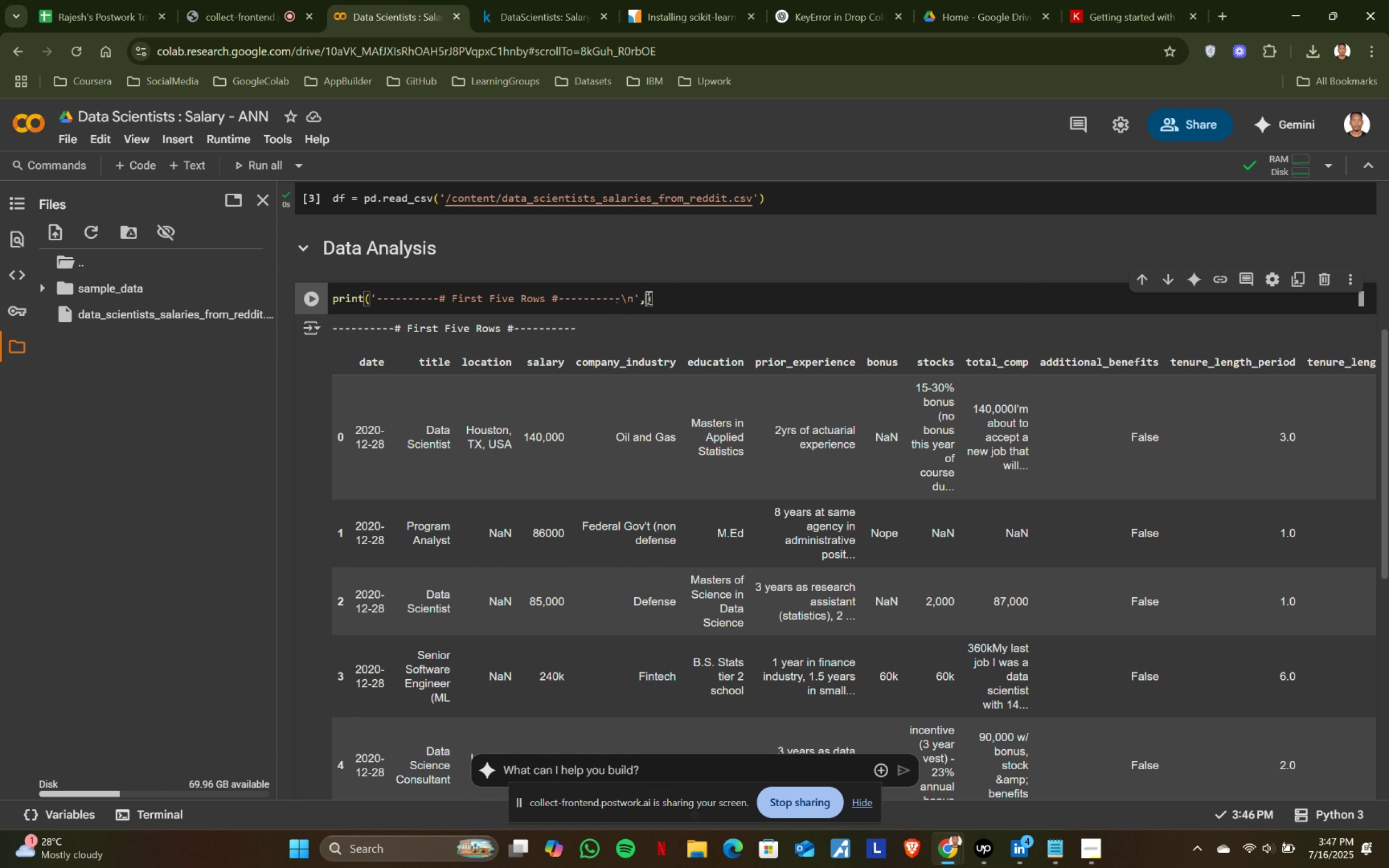 
key(Space)
 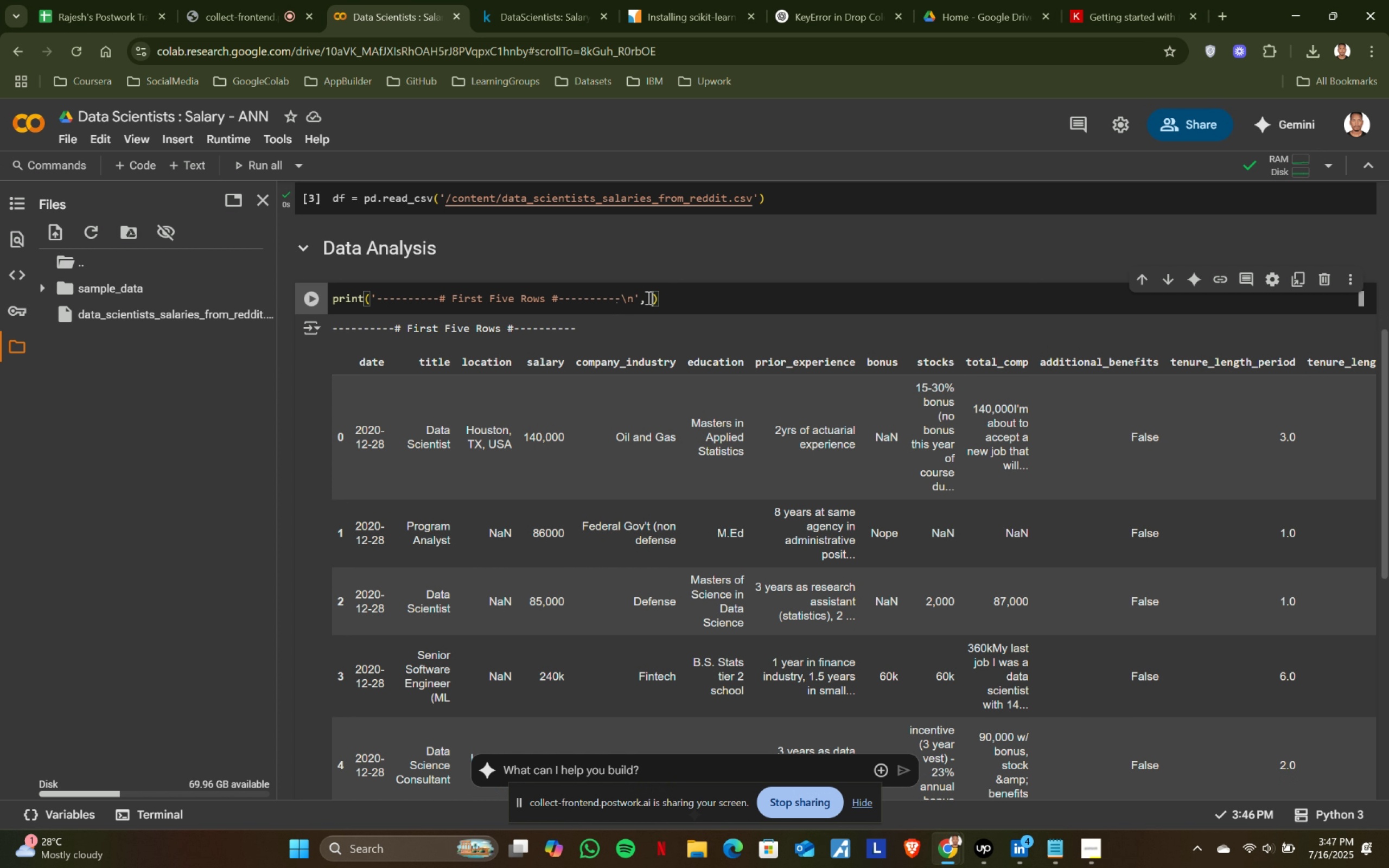 
key(Control+ControlLeft)
 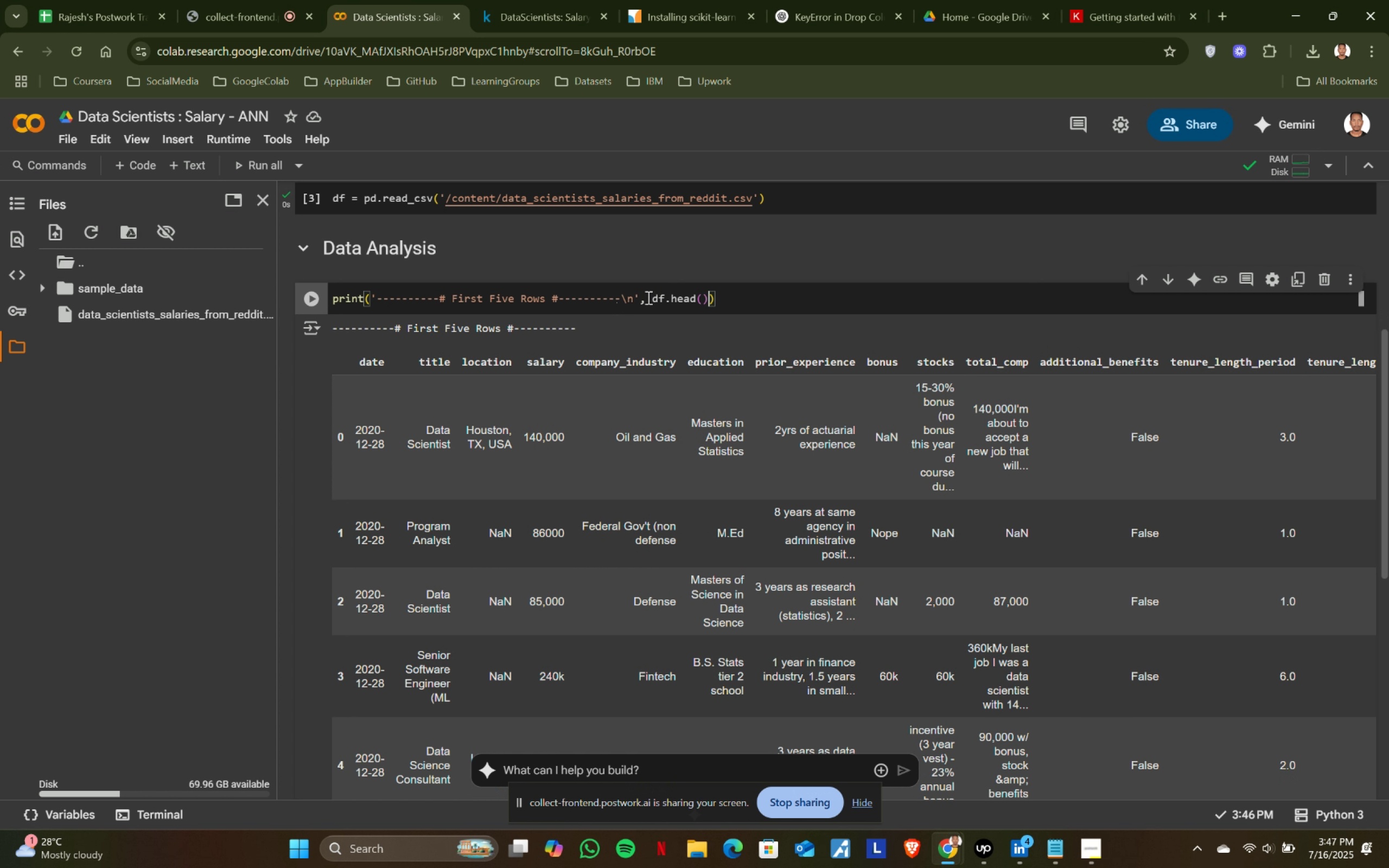 
key(Control+V)
 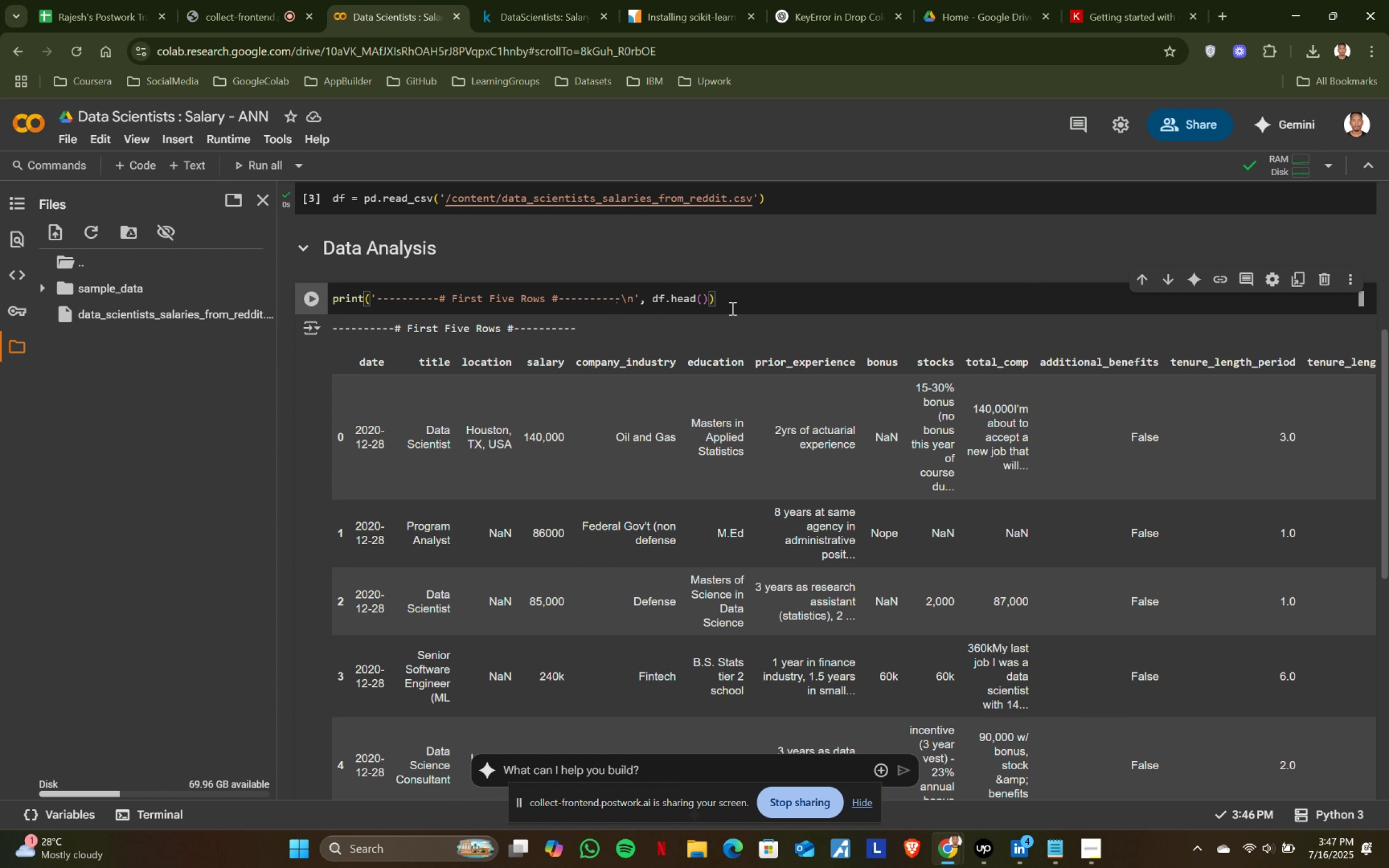 
left_click([735, 298])
 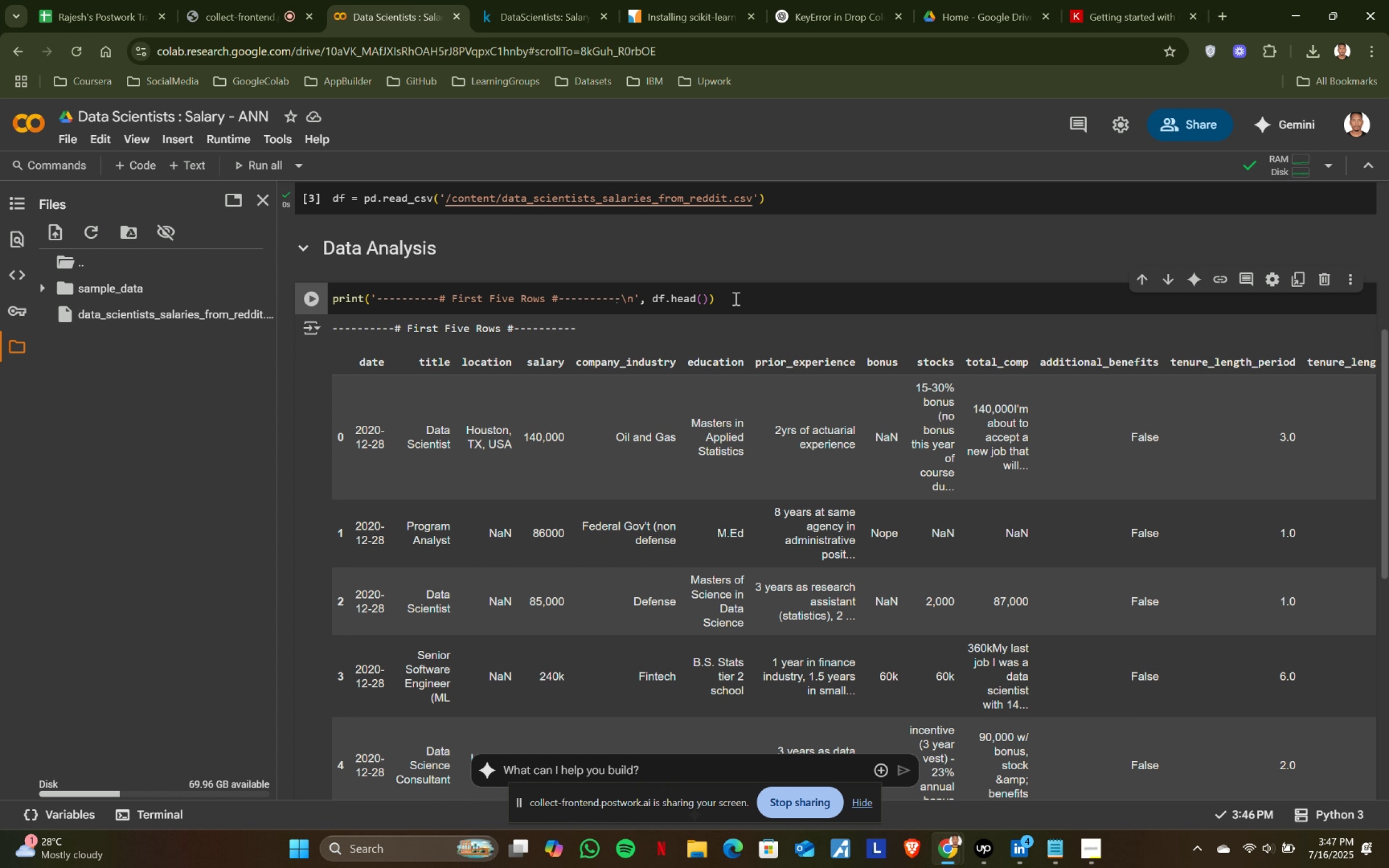 
key(Shift+ShiftRight)
 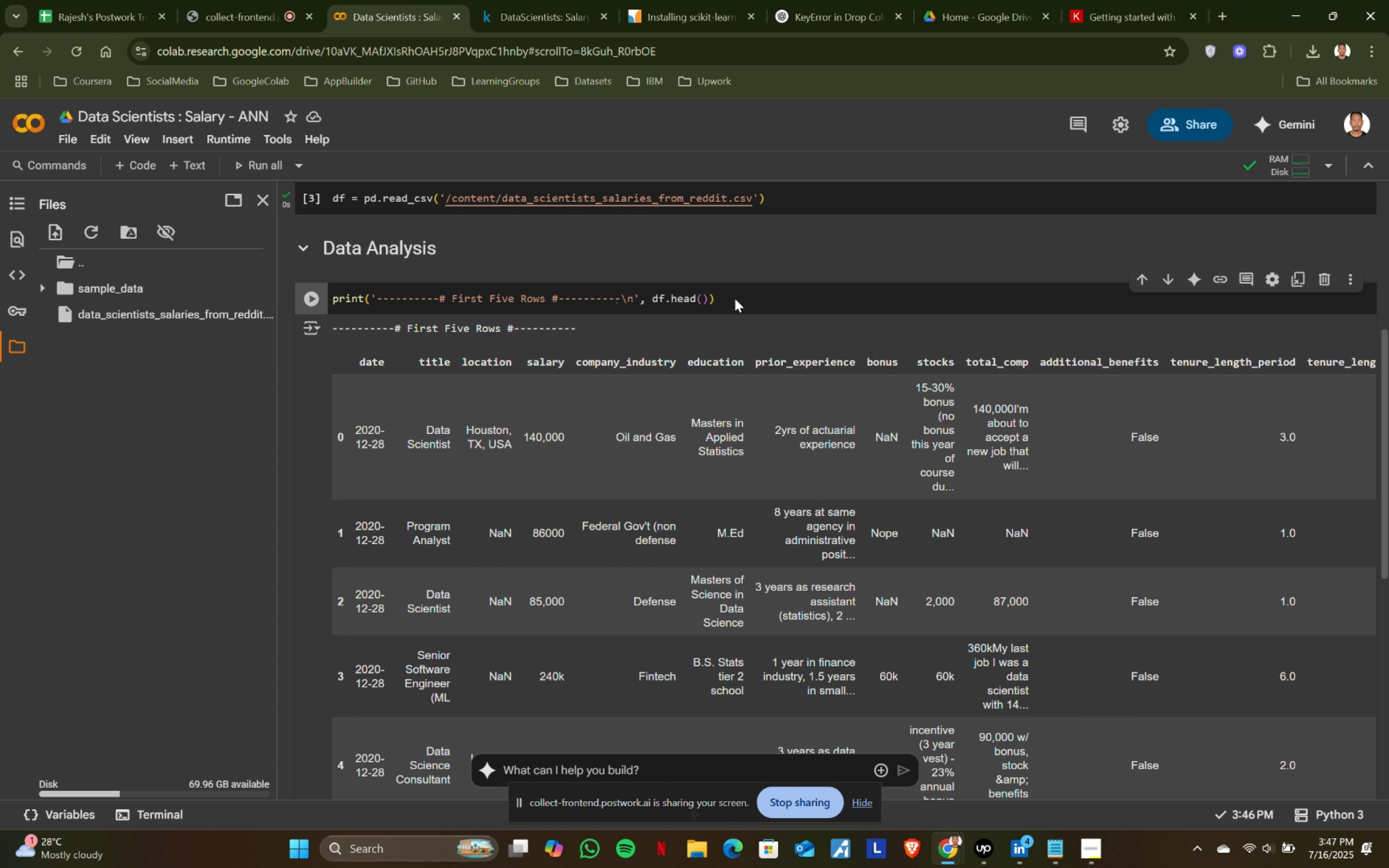 
key(Shift+Enter)
 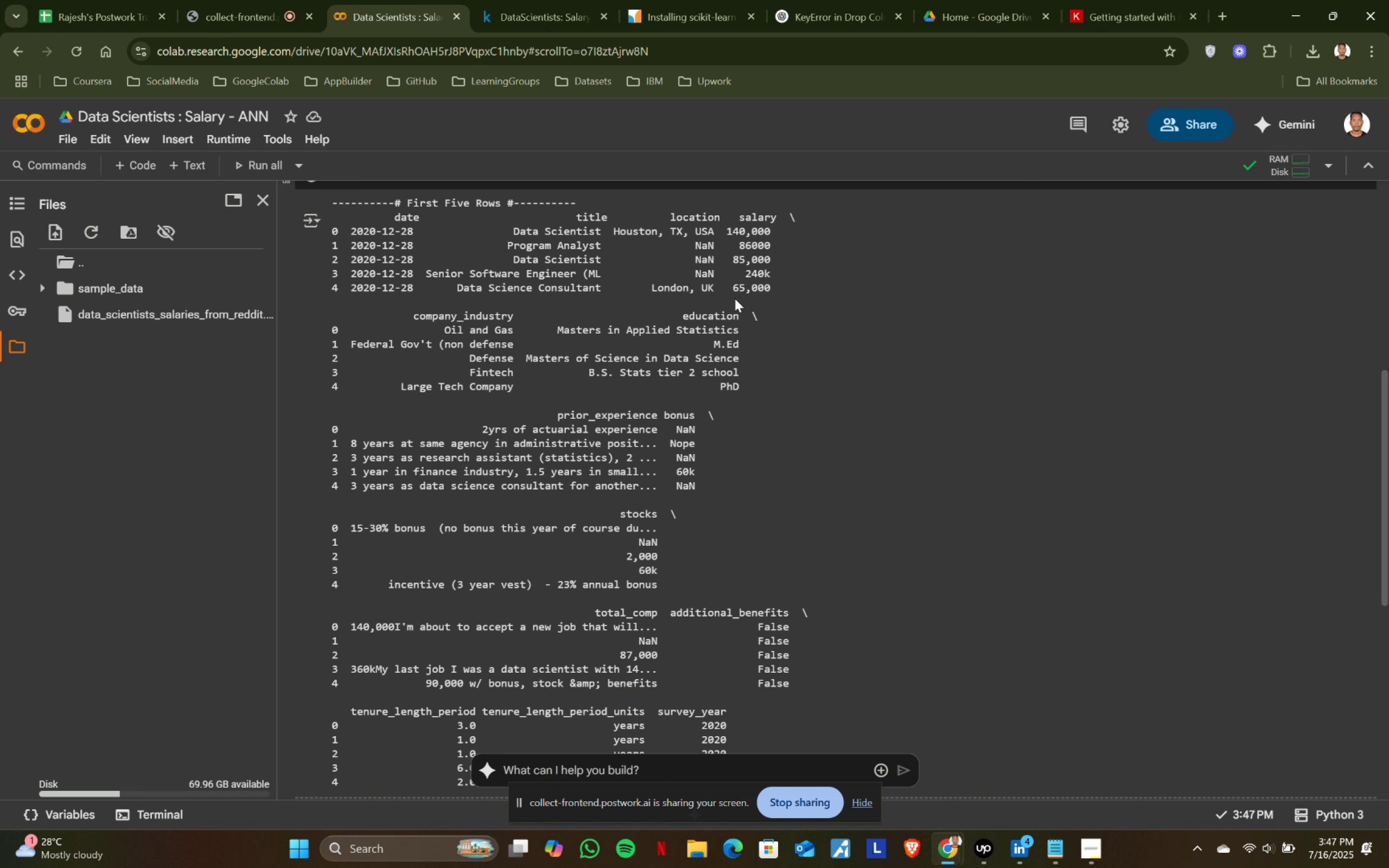 
scroll: coordinate [740, 300], scroll_direction: up, amount: 1.0
 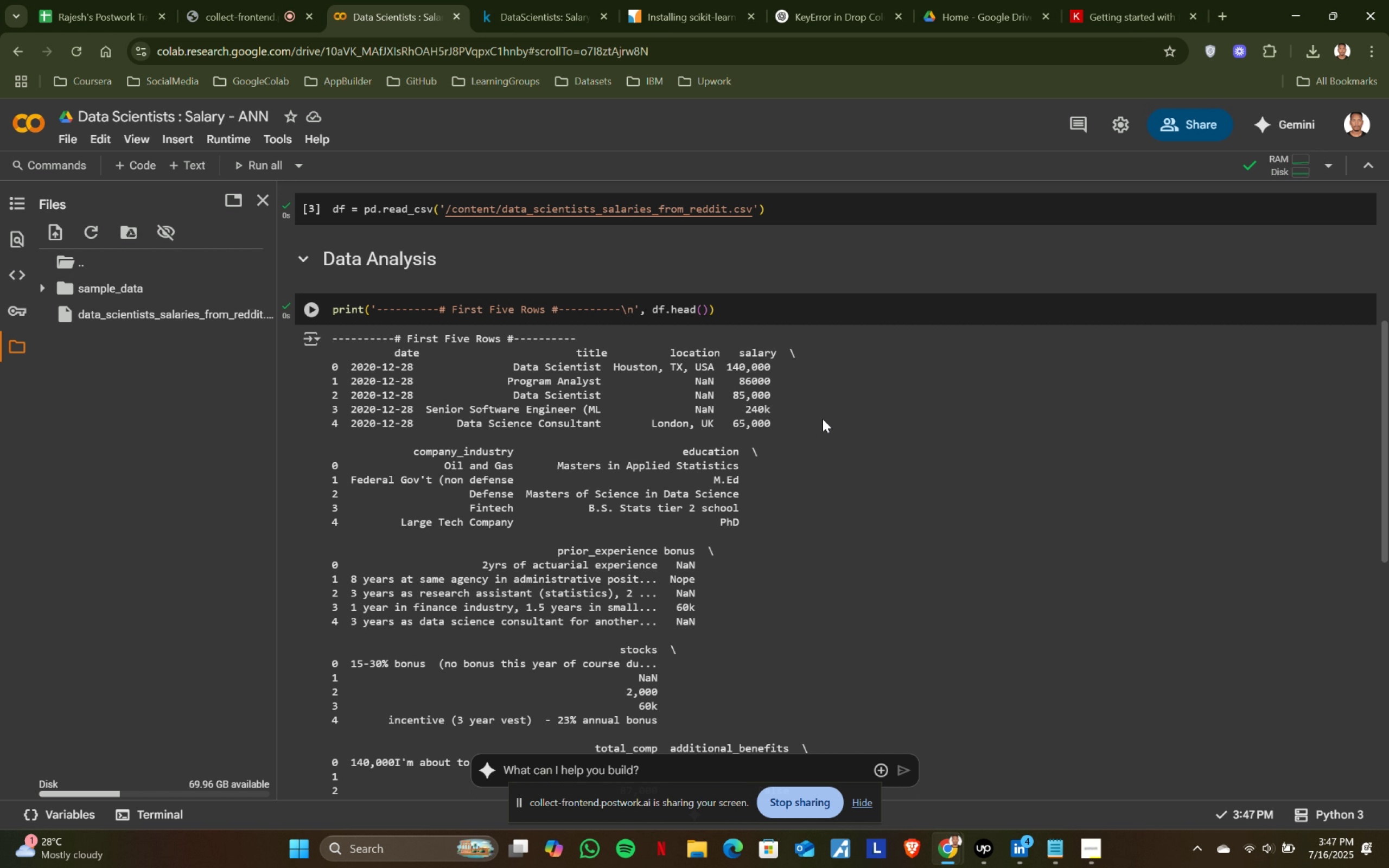 
scroll: coordinate [825, 414], scroll_direction: down, amount: 1.0
 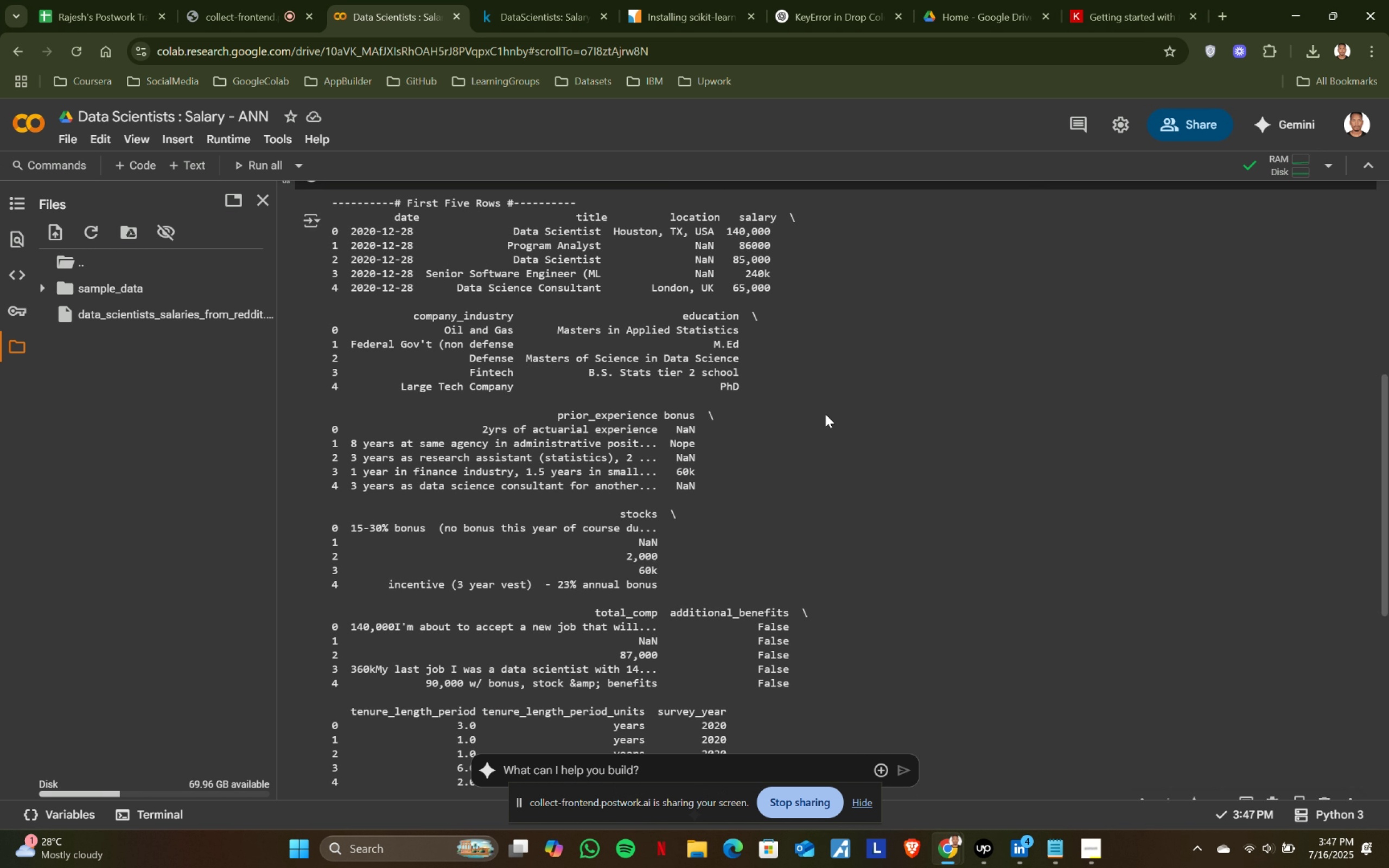 
scroll: coordinate [825, 414], scroll_direction: up, amount: 1.0
 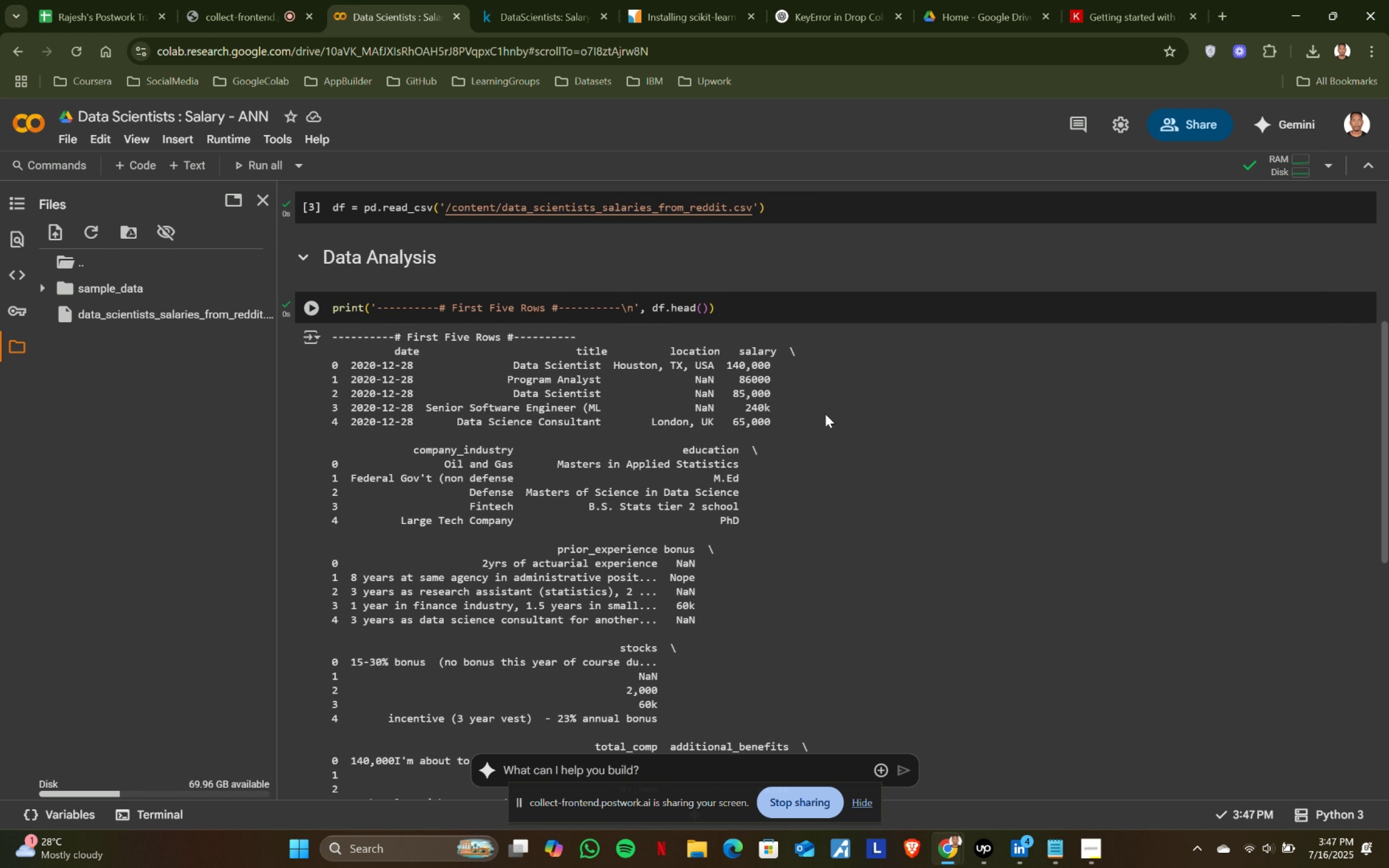 
scroll: coordinate [825, 414], scroll_direction: down, amount: 2.0
 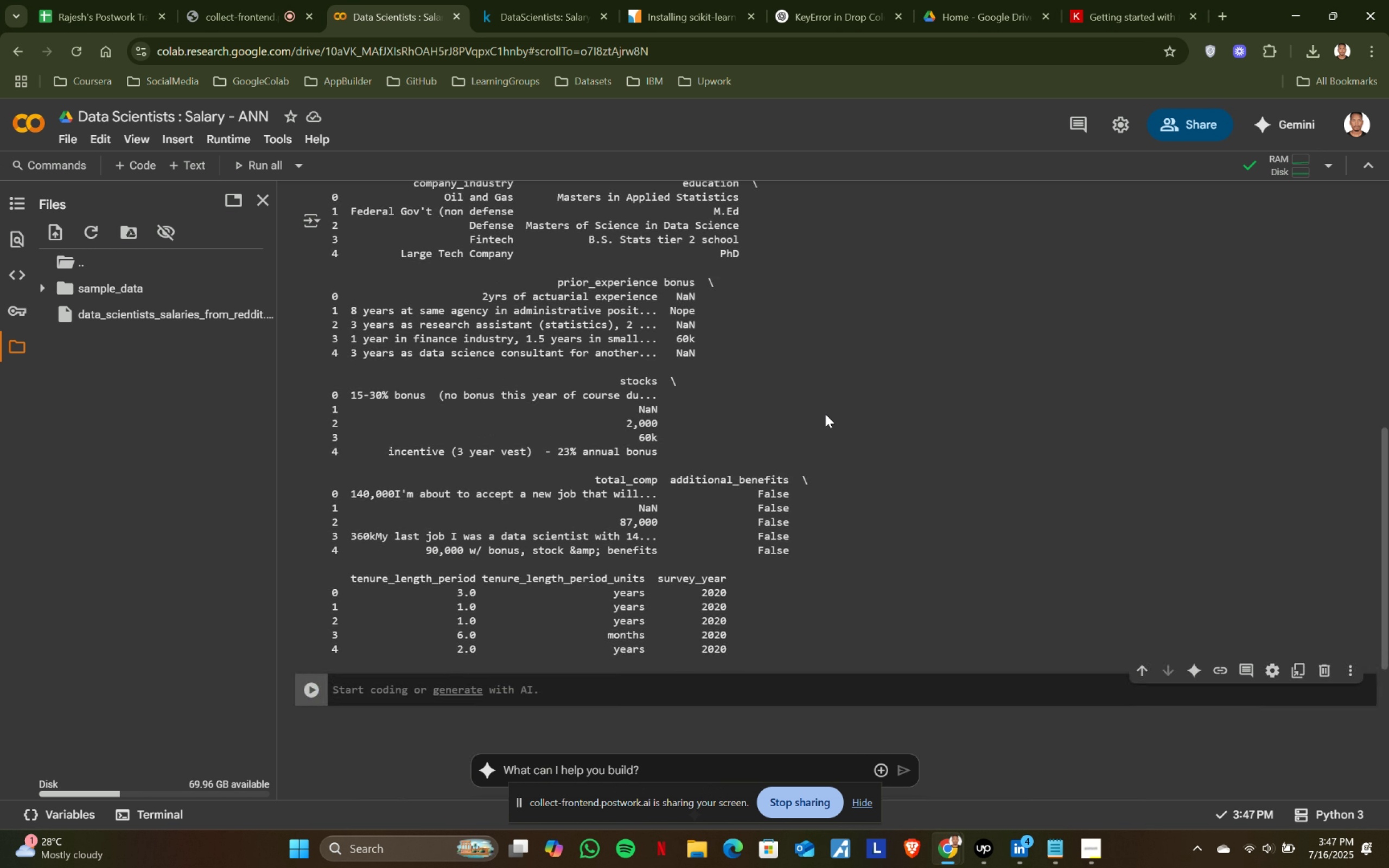 
scroll: coordinate [825, 414], scroll_direction: up, amount: 3.0
 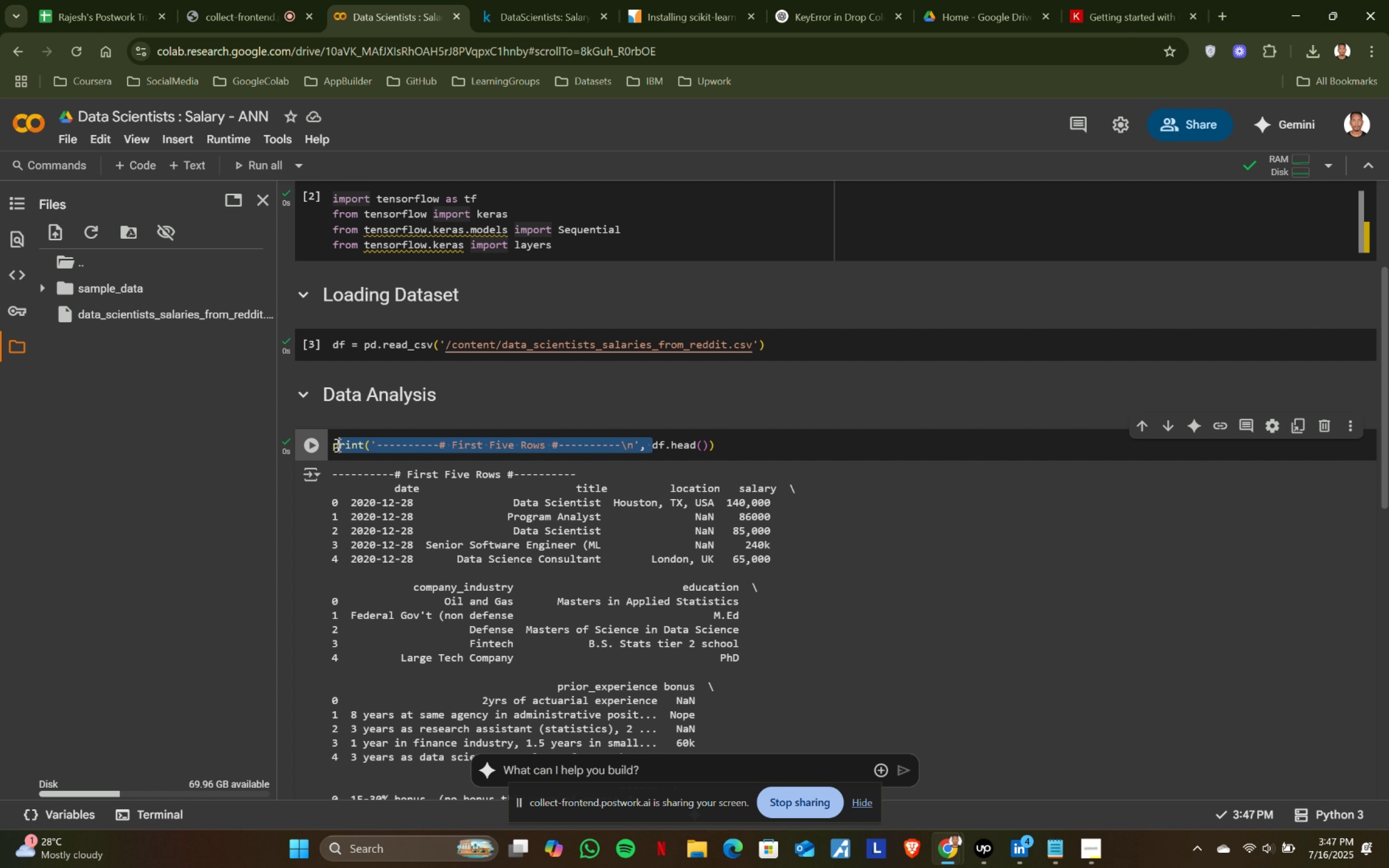 
key(Backspace)
 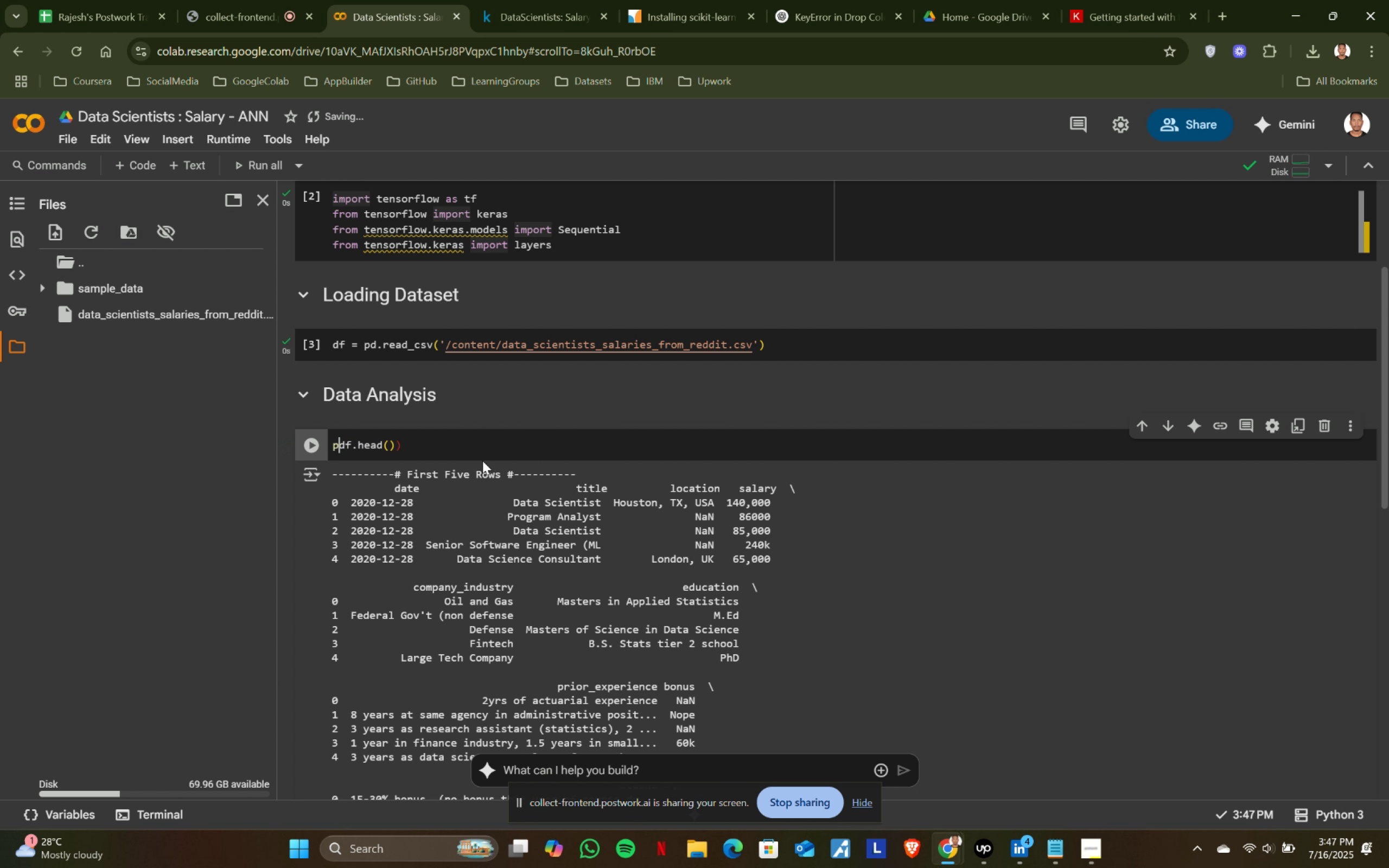 
key(Backspace)
 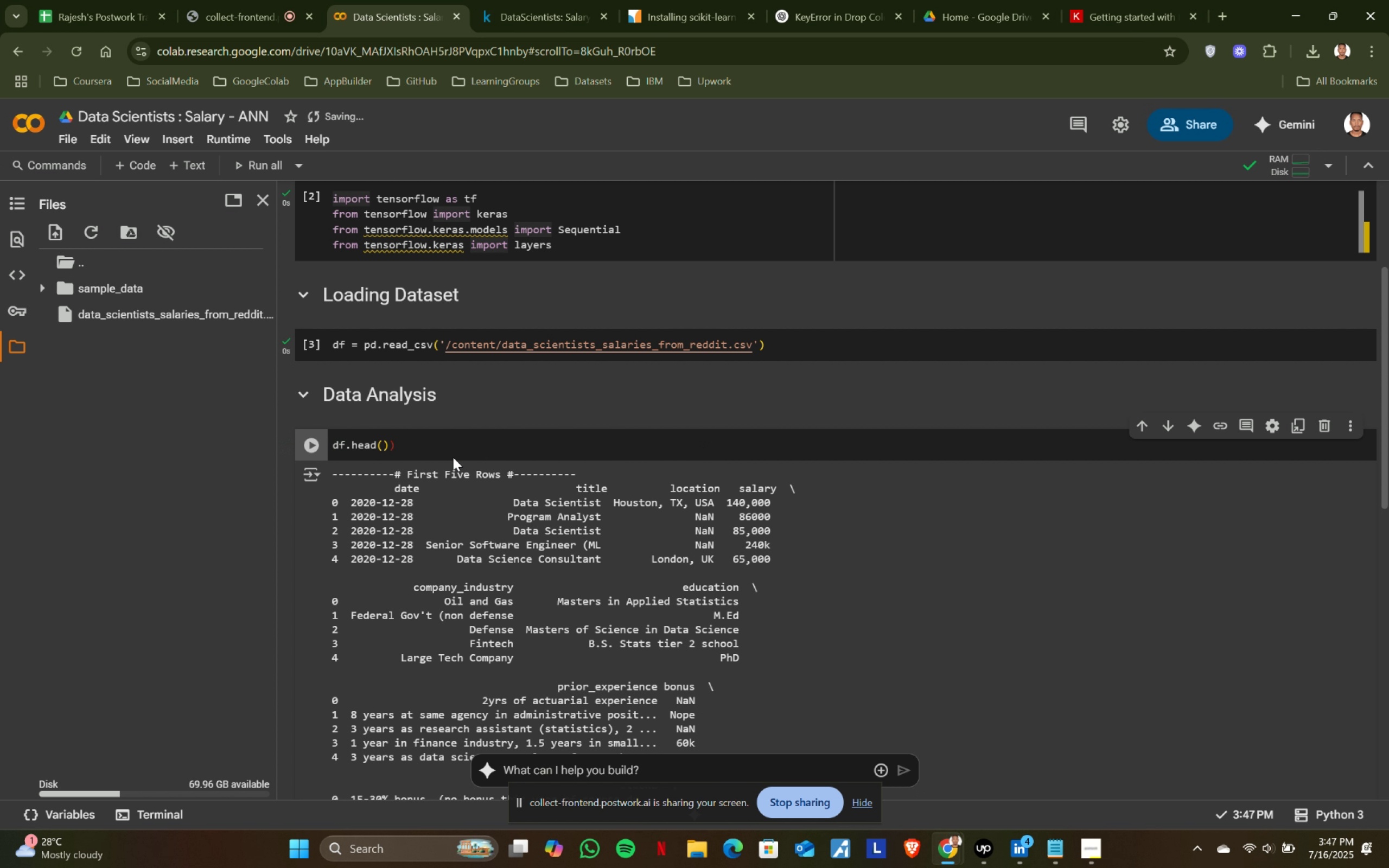 
left_click([434, 440])
 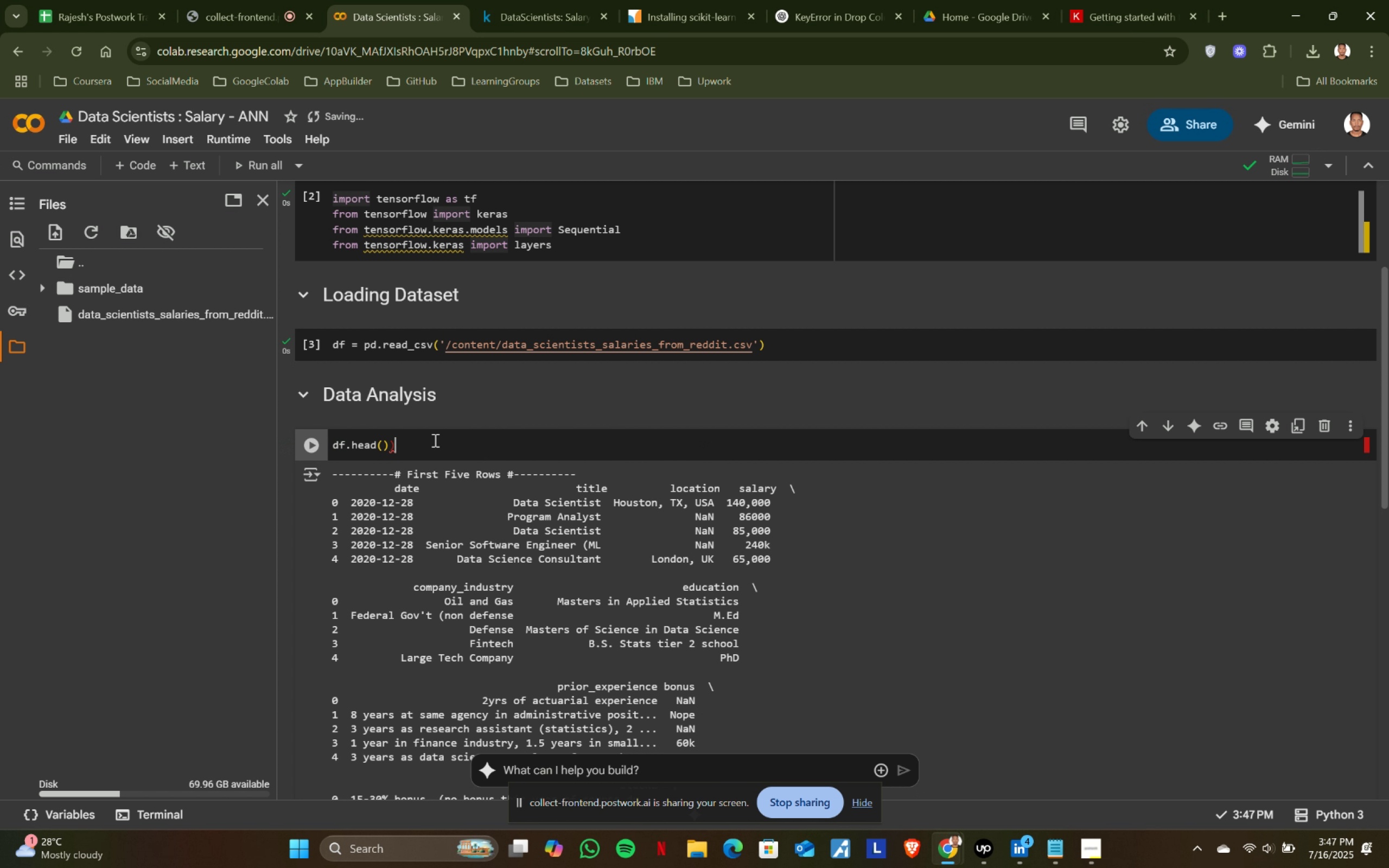 
key(Backspace)
key(Backspace)
type( # First Five Rows)
 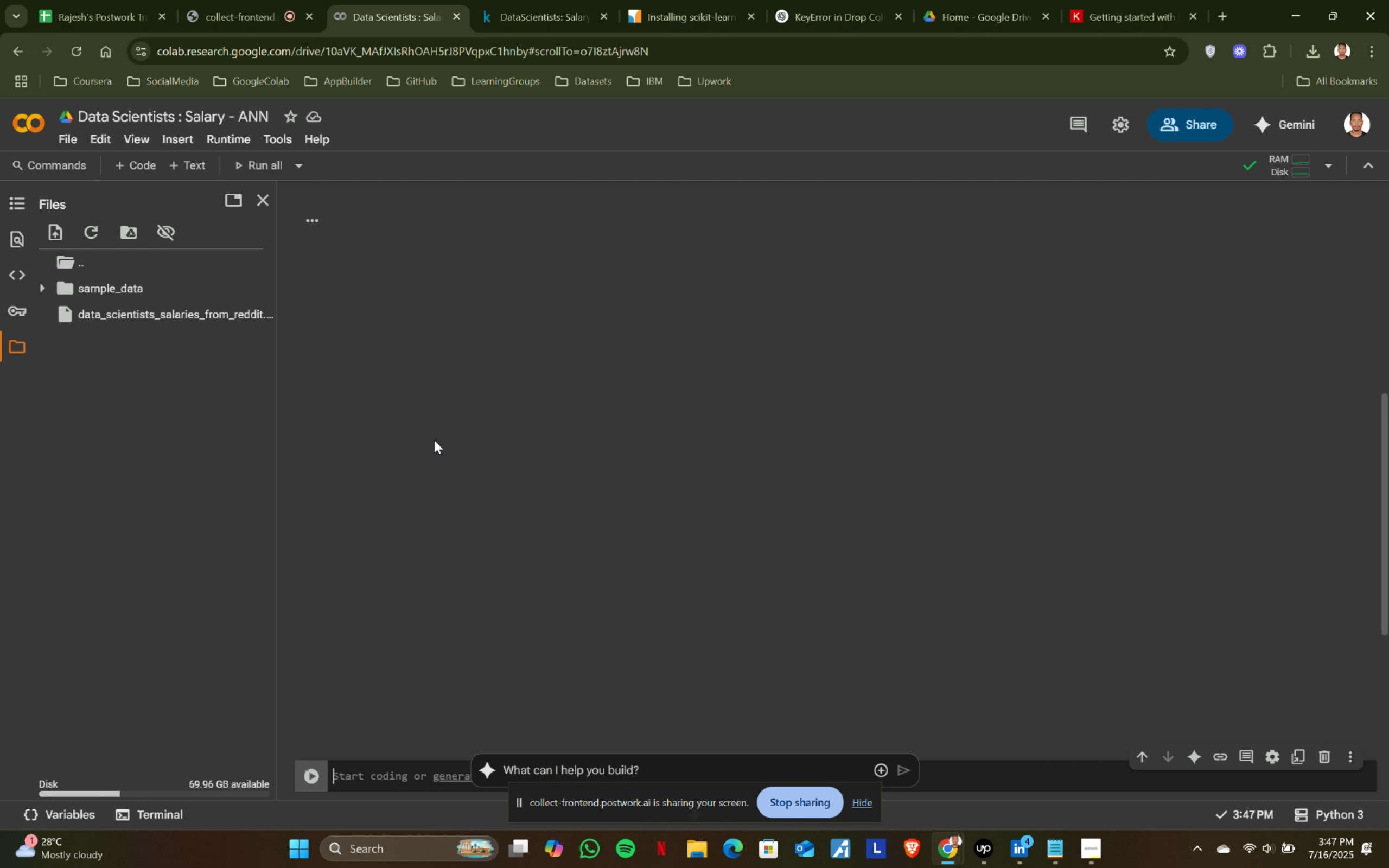 
 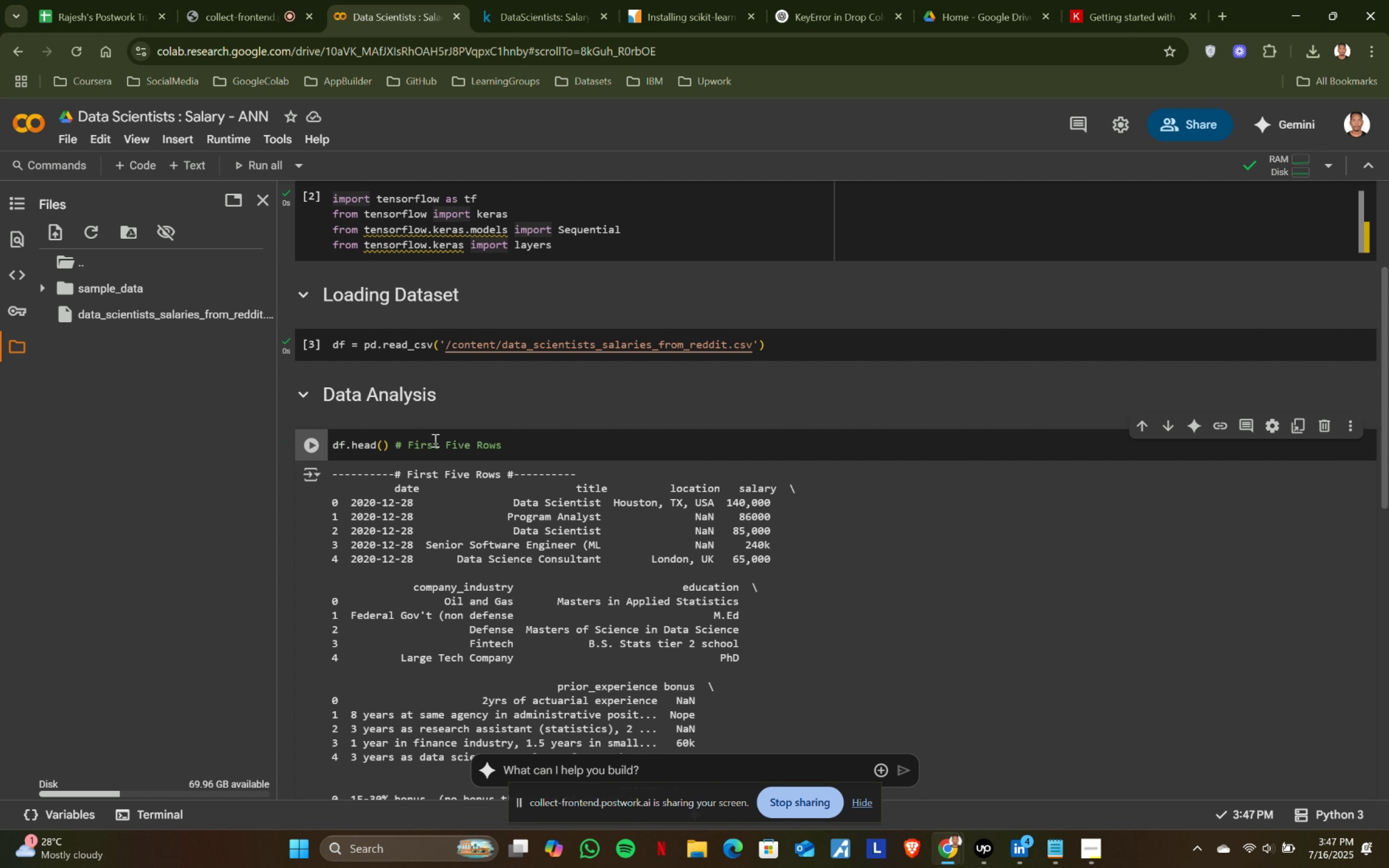 
key(Shift+Enter)
 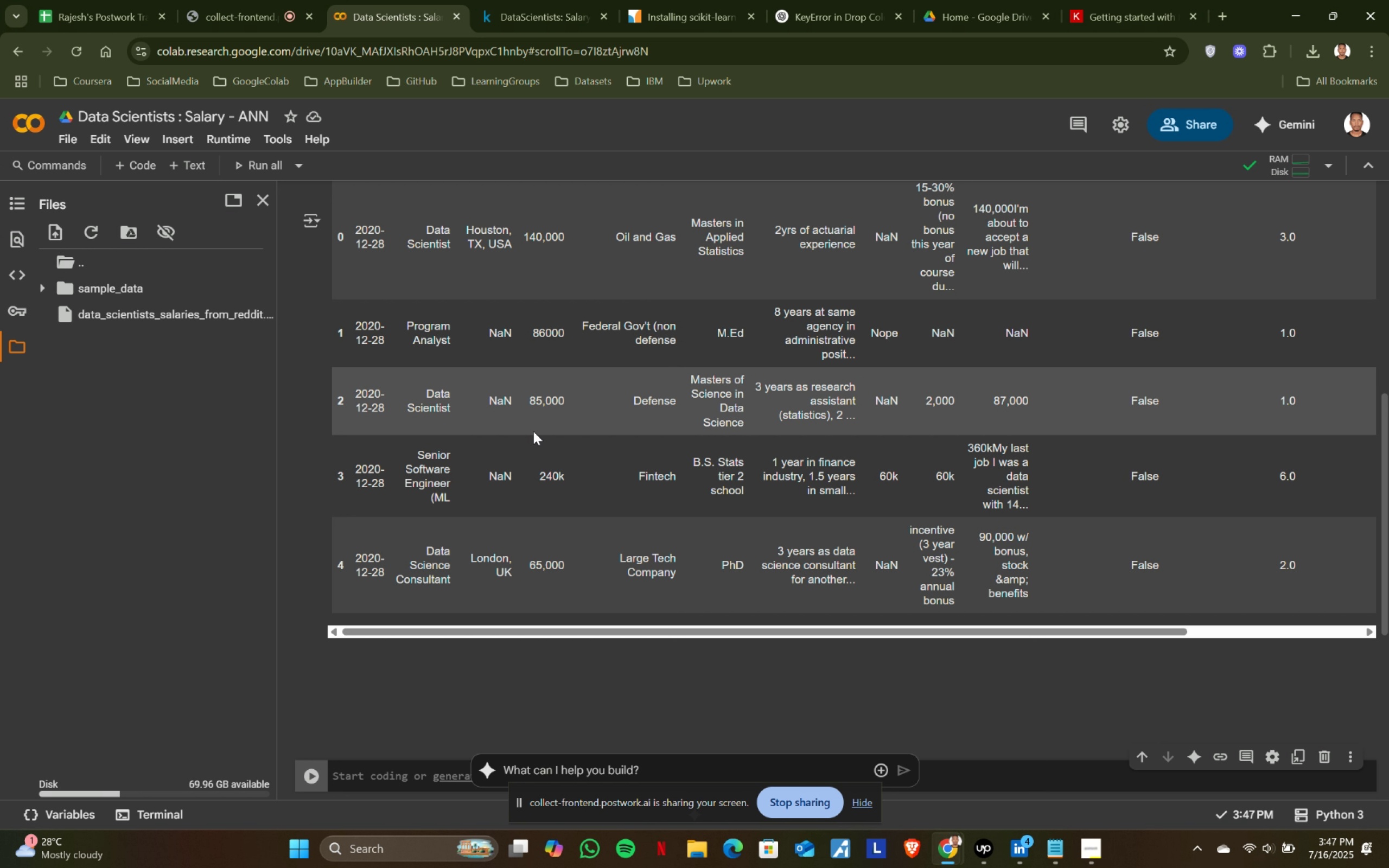 
scroll: coordinate [617, 424], scroll_direction: up, amount: 2.0
 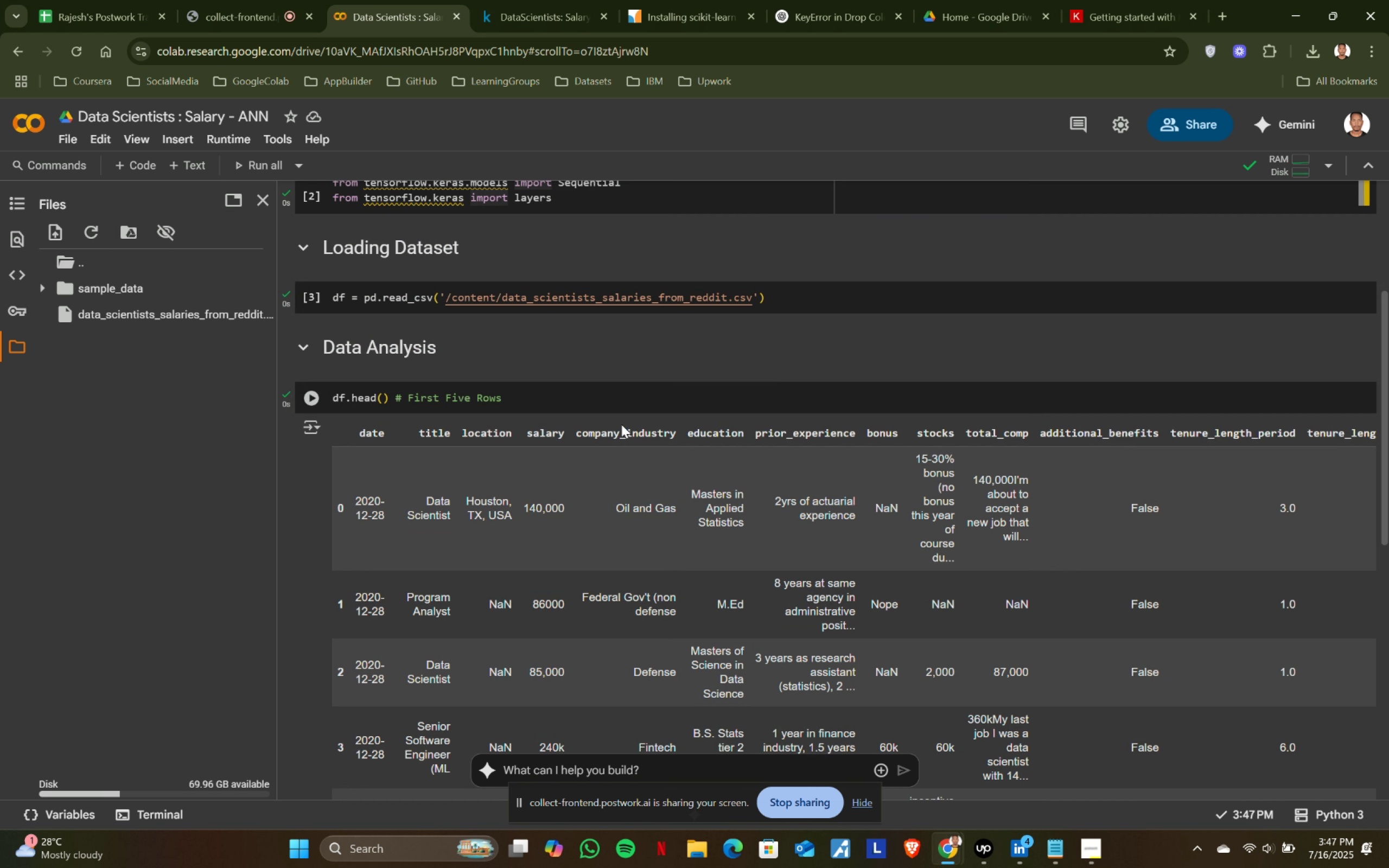 
scroll: coordinate [700, 426], scroll_direction: down, amount: 1.0
 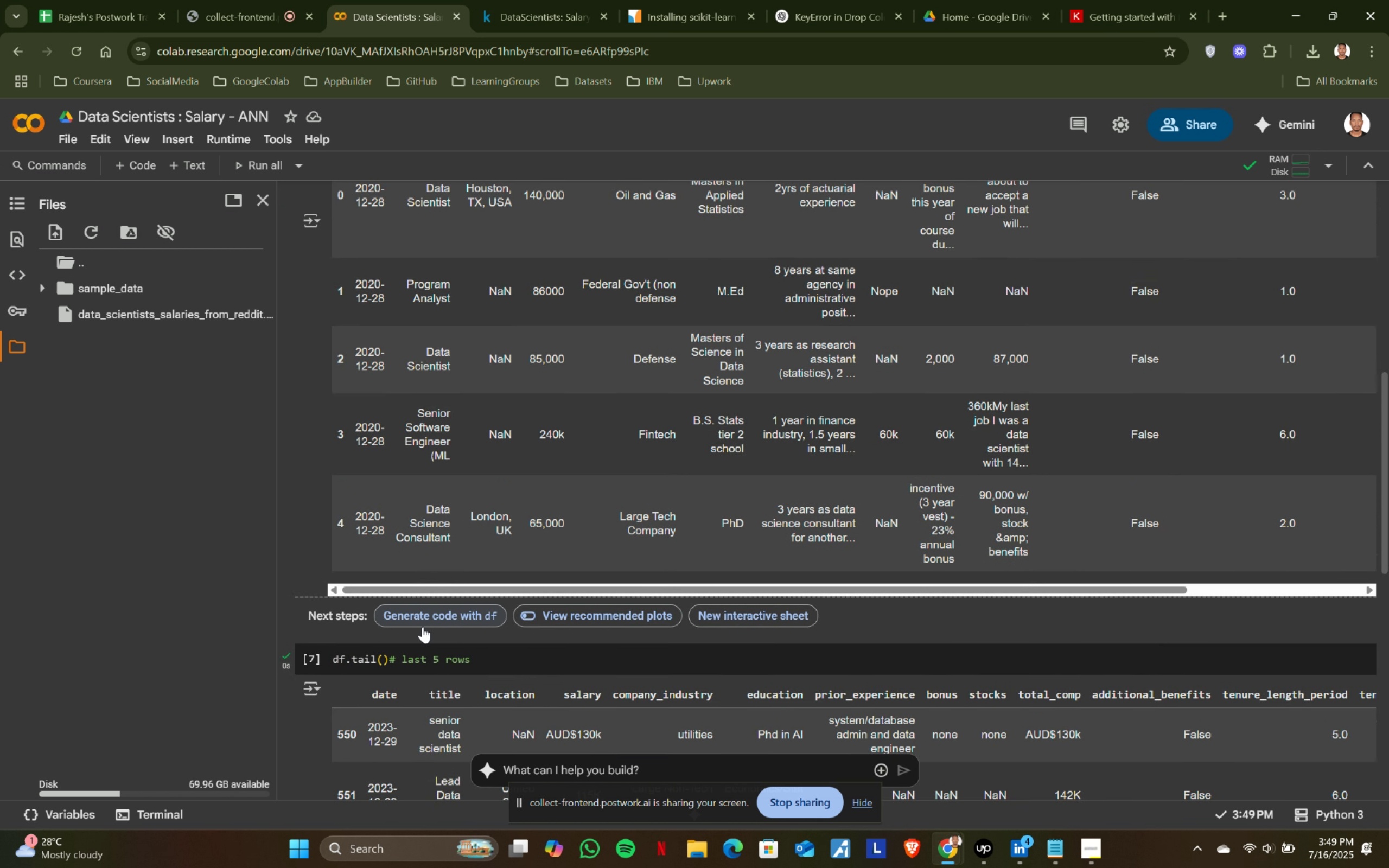 
wait(56.38)
 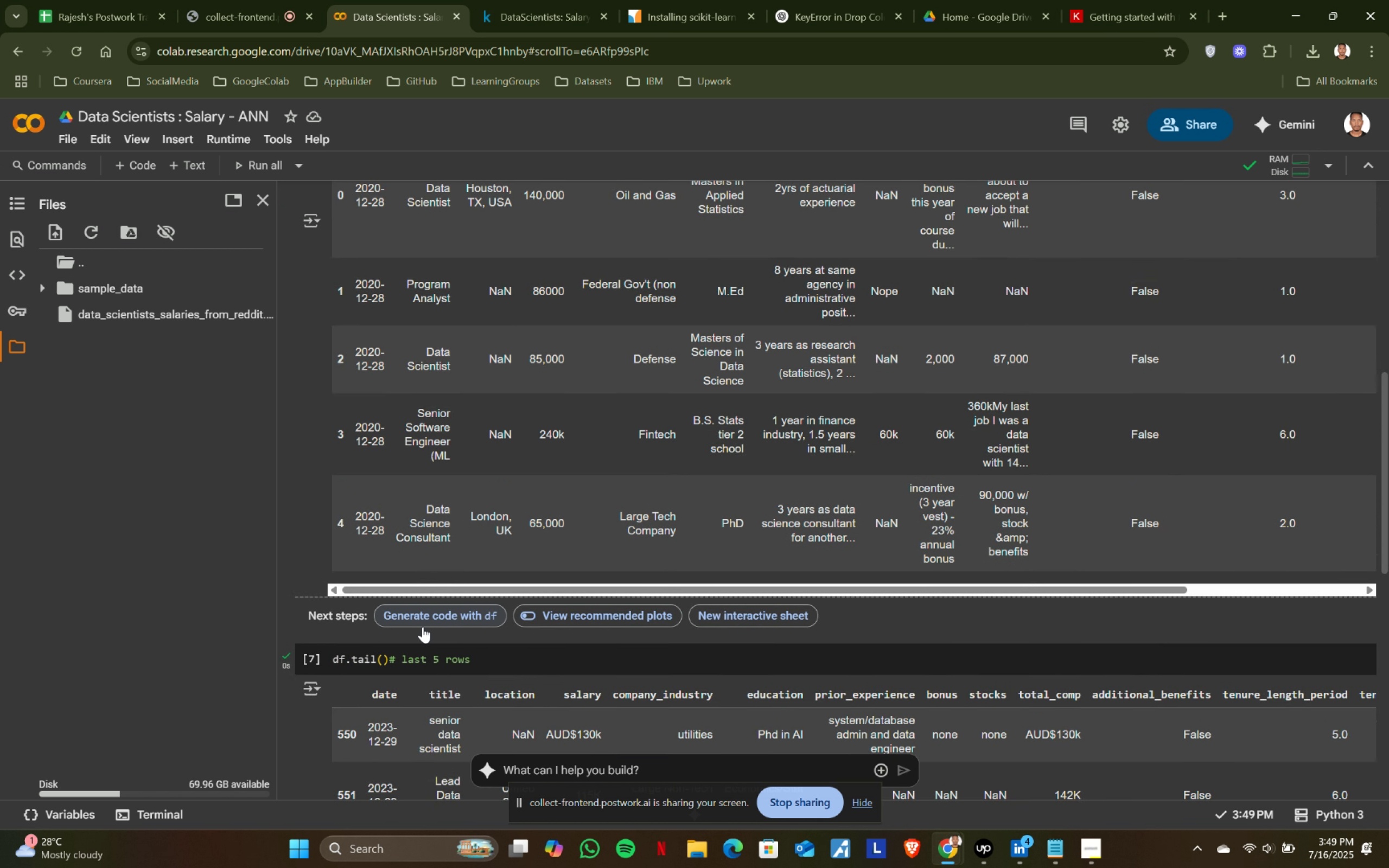 
right_click([700, 426])
 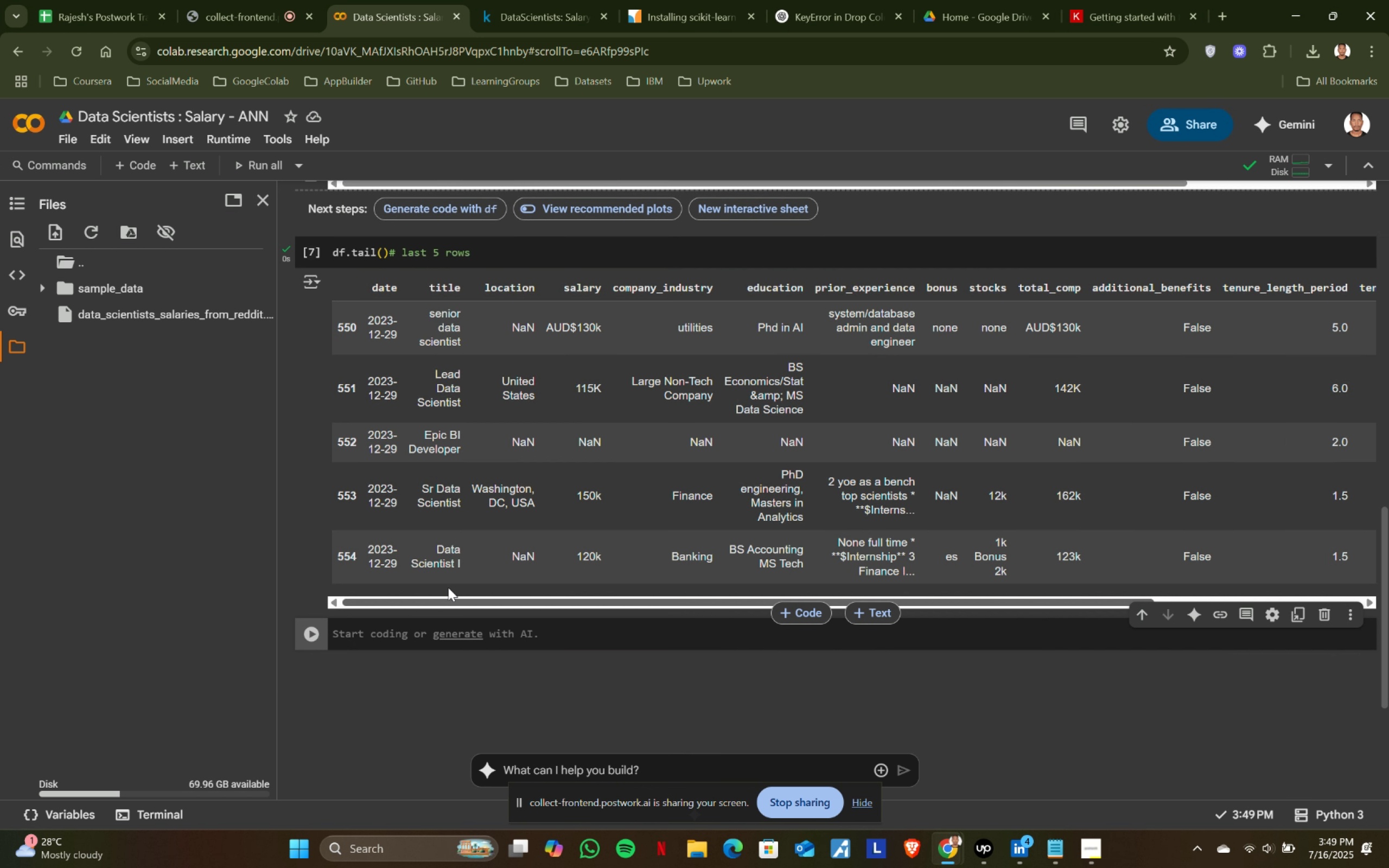 
left_click([588, 379])
 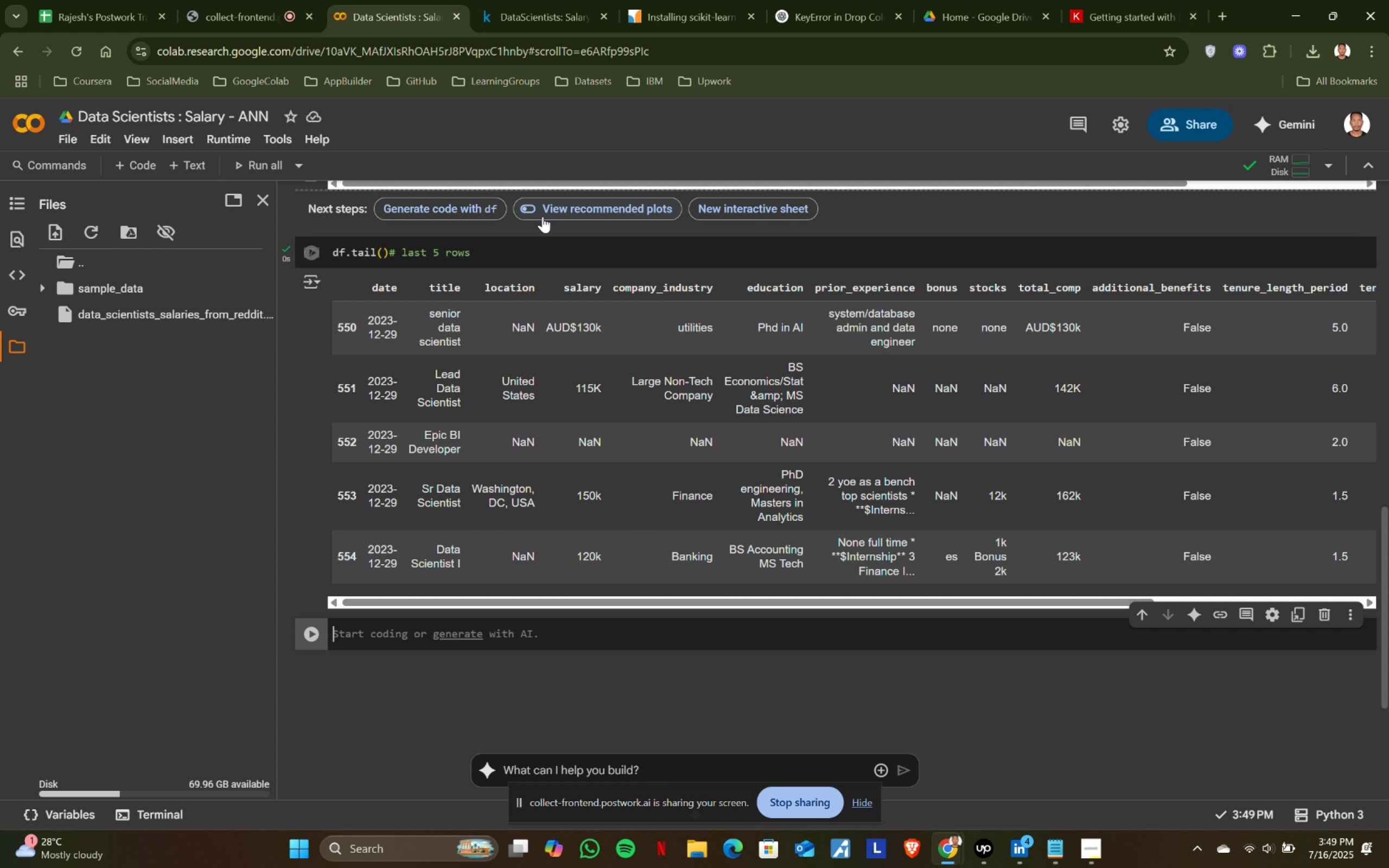 
scroll: coordinate [572, 446], scroll_direction: up, amount: 1.0
 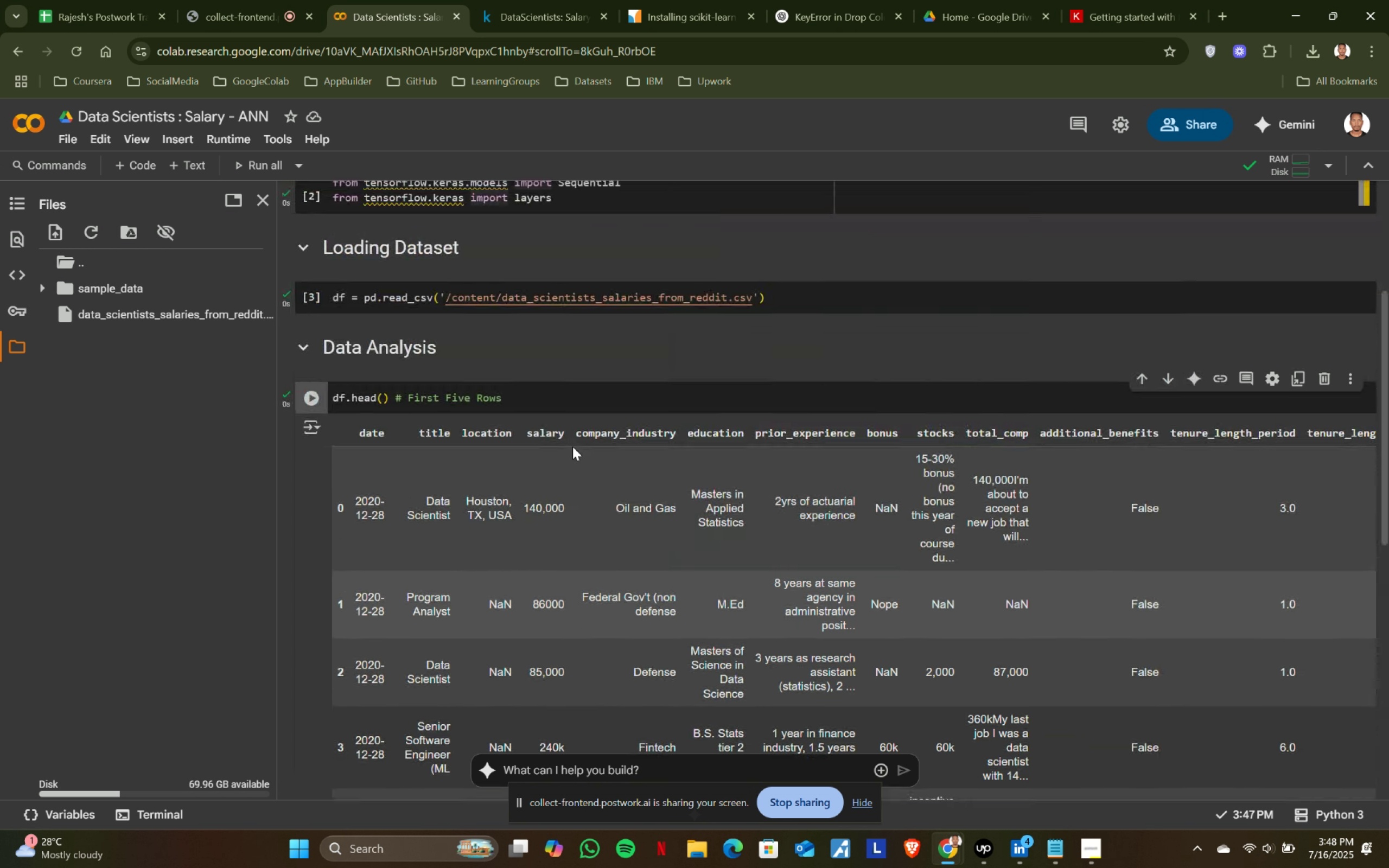 
scroll: coordinate [572, 446], scroll_direction: down, amount: 1.0
 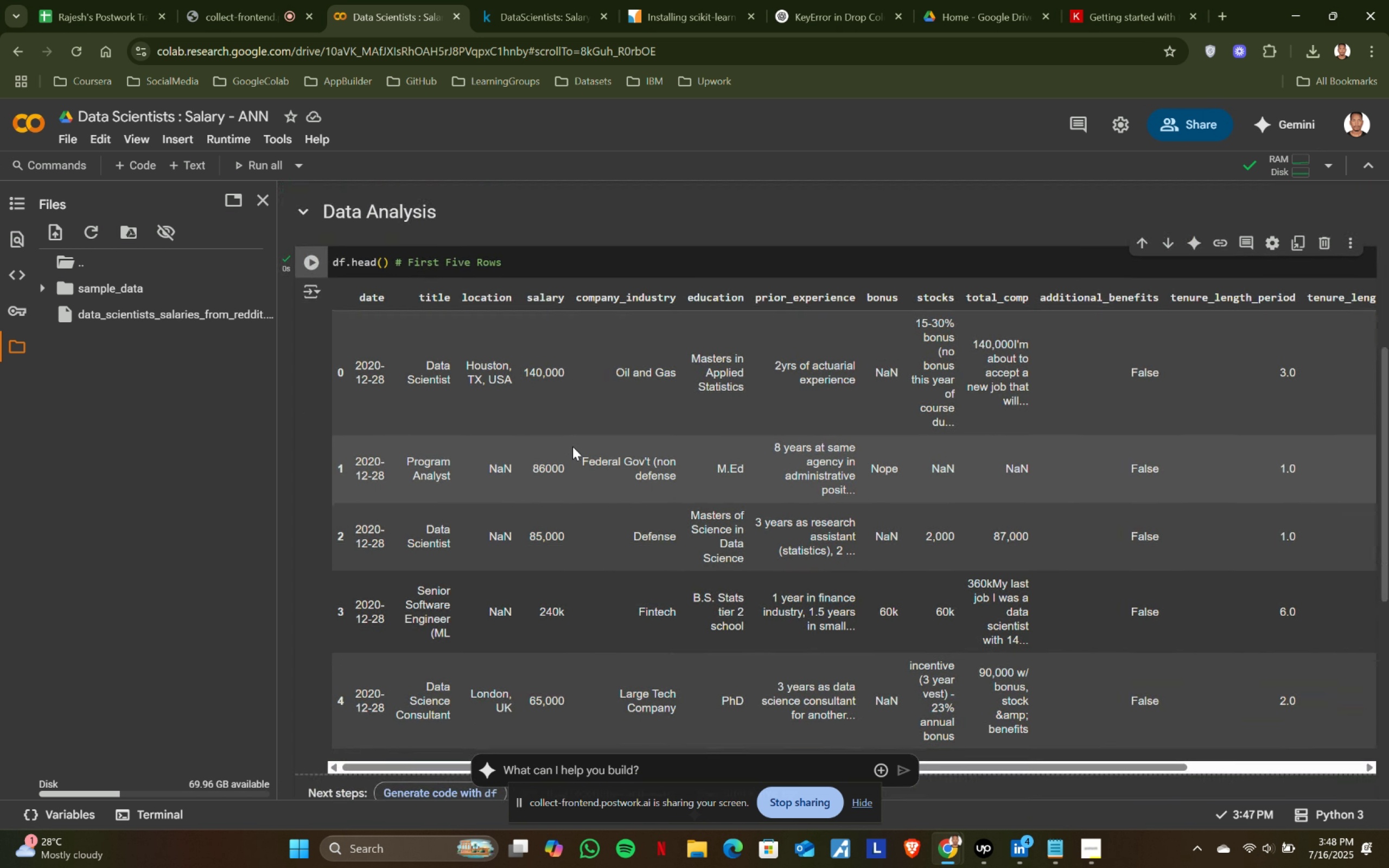 
scroll: coordinate [572, 446], scroll_direction: none, amount: 0.0
 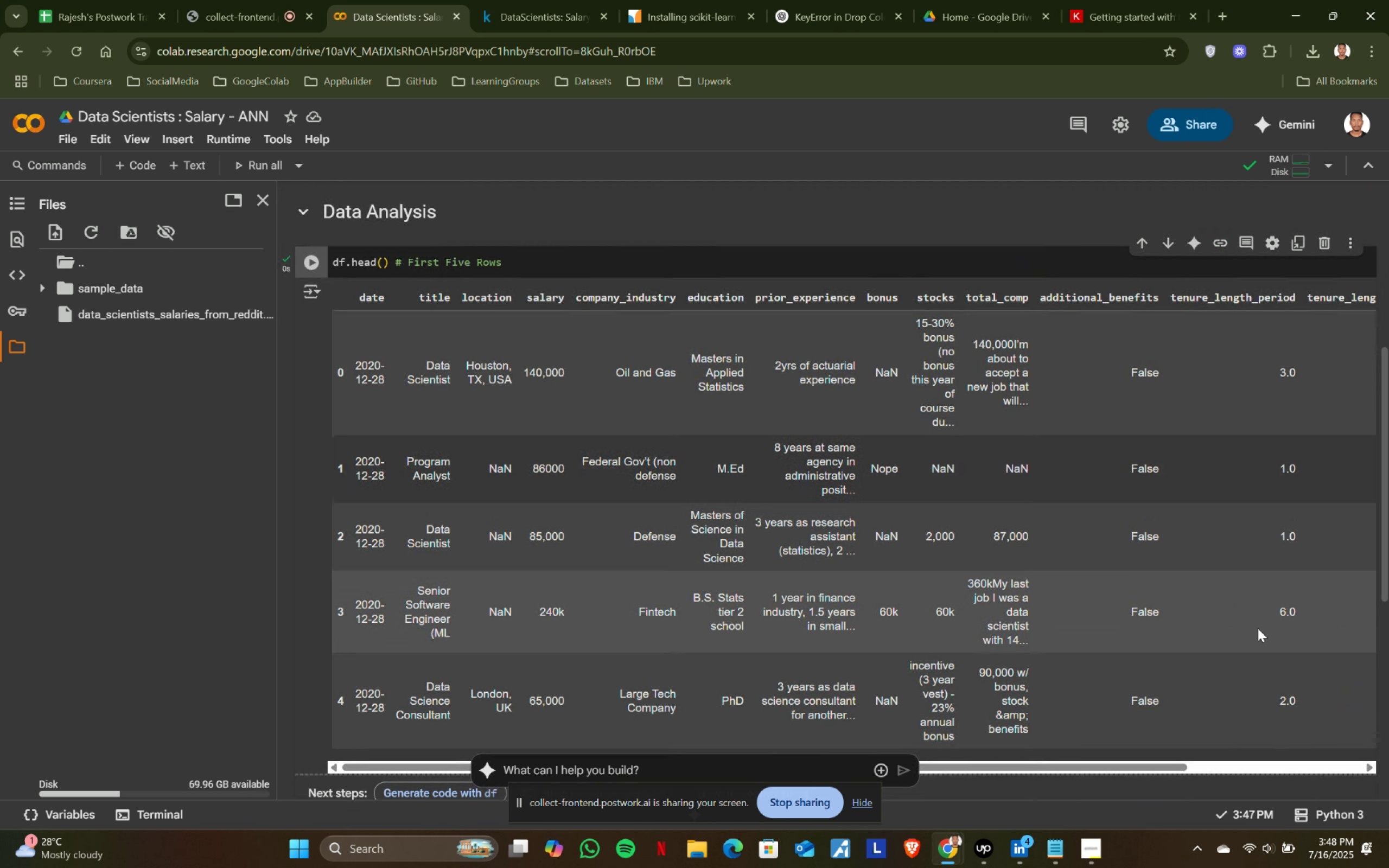 
scroll: coordinate [639, 484], scroll_direction: down, amount: 1.0
 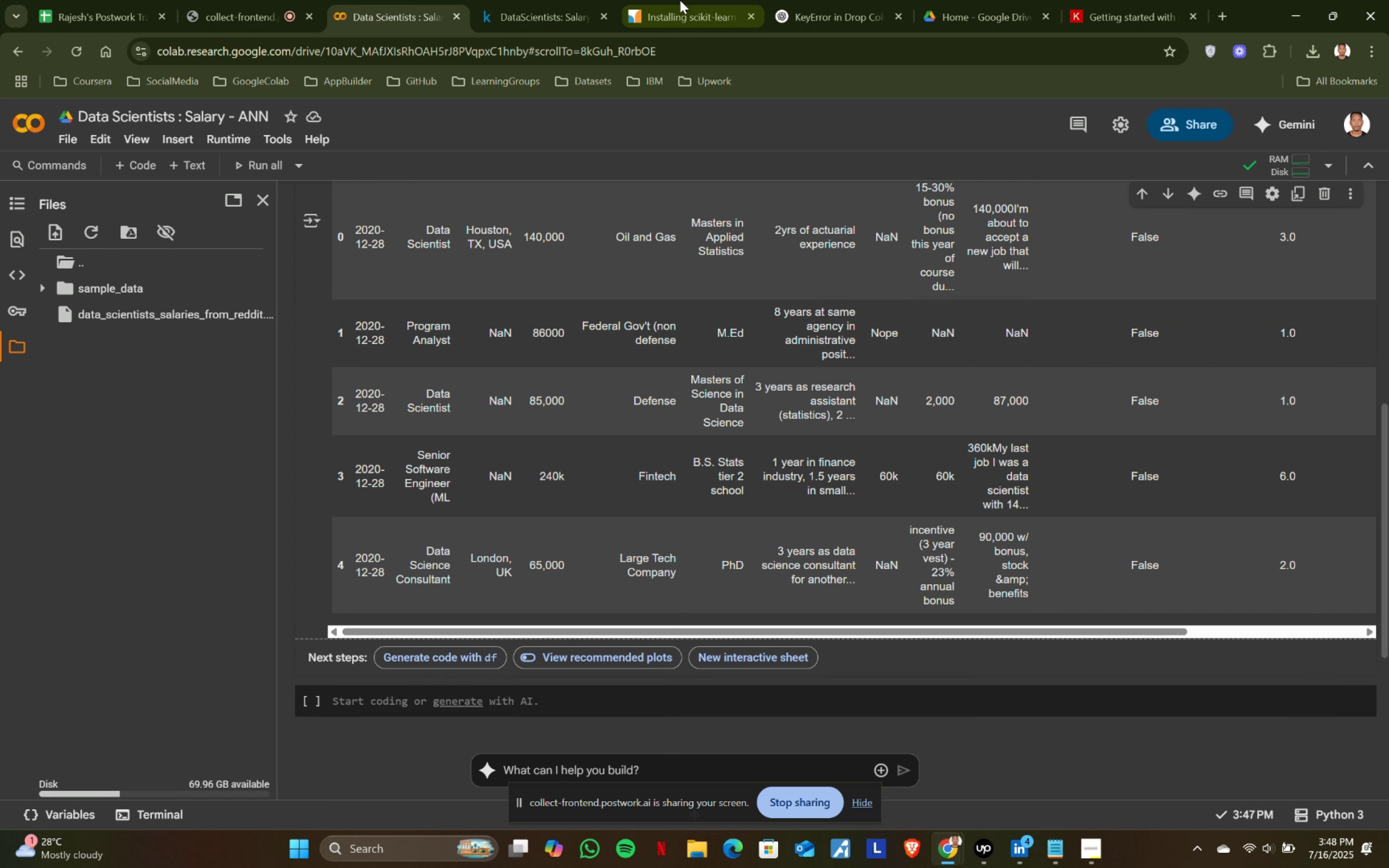 
left_click([527, 0])
 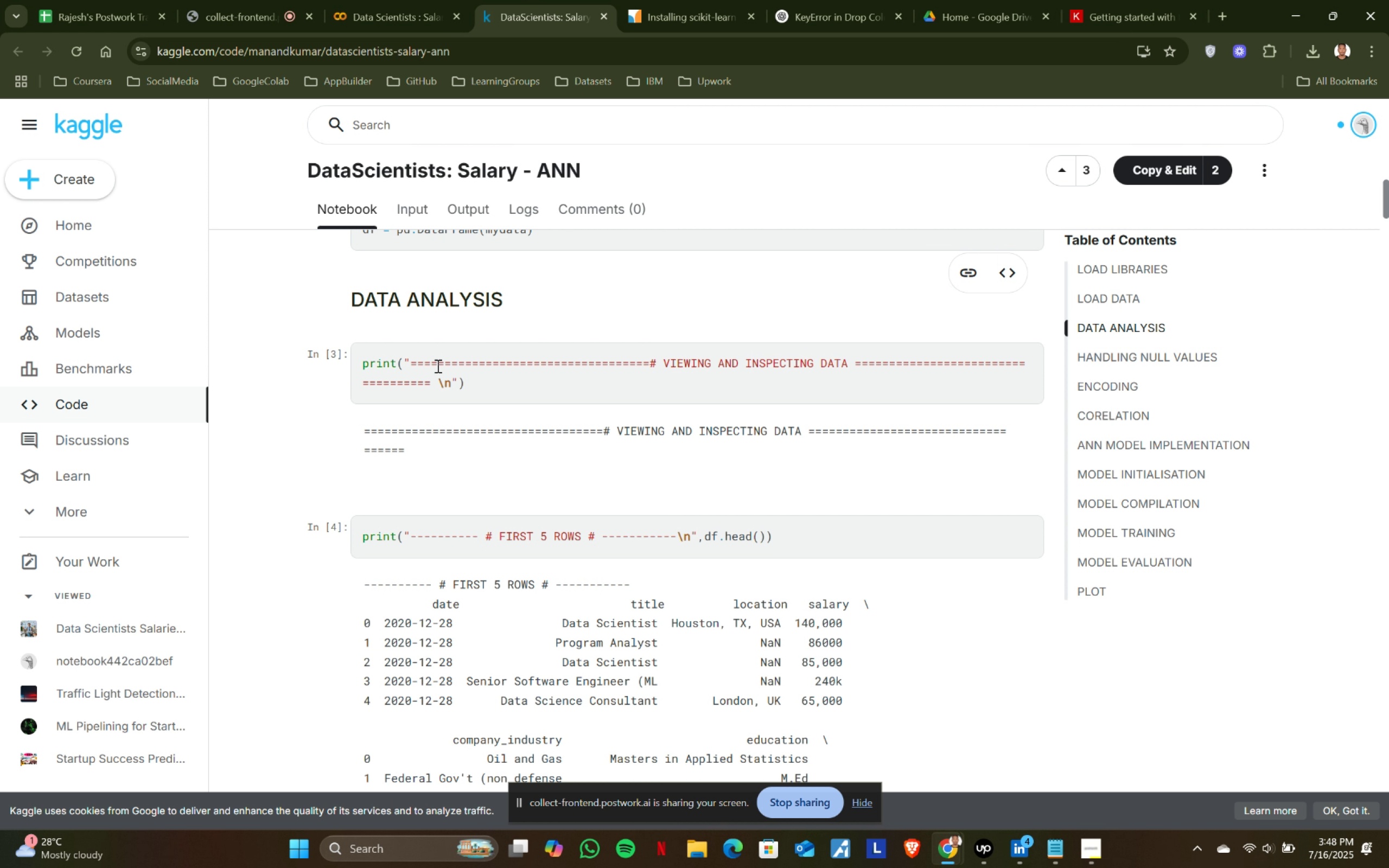 
scroll: coordinate [574, 429], scroll_direction: down, amount: 8.0
 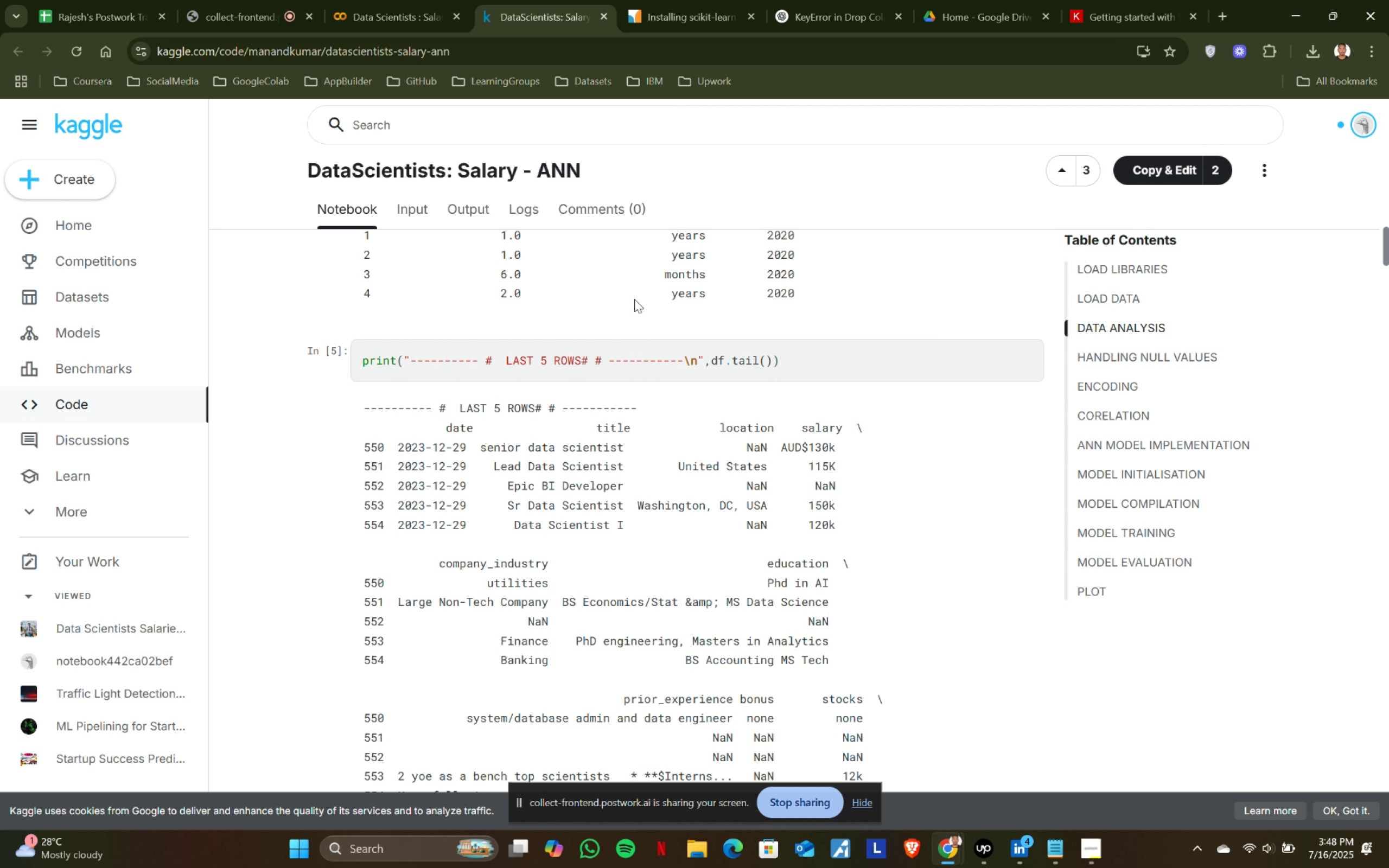 
left_click([409, 0])
 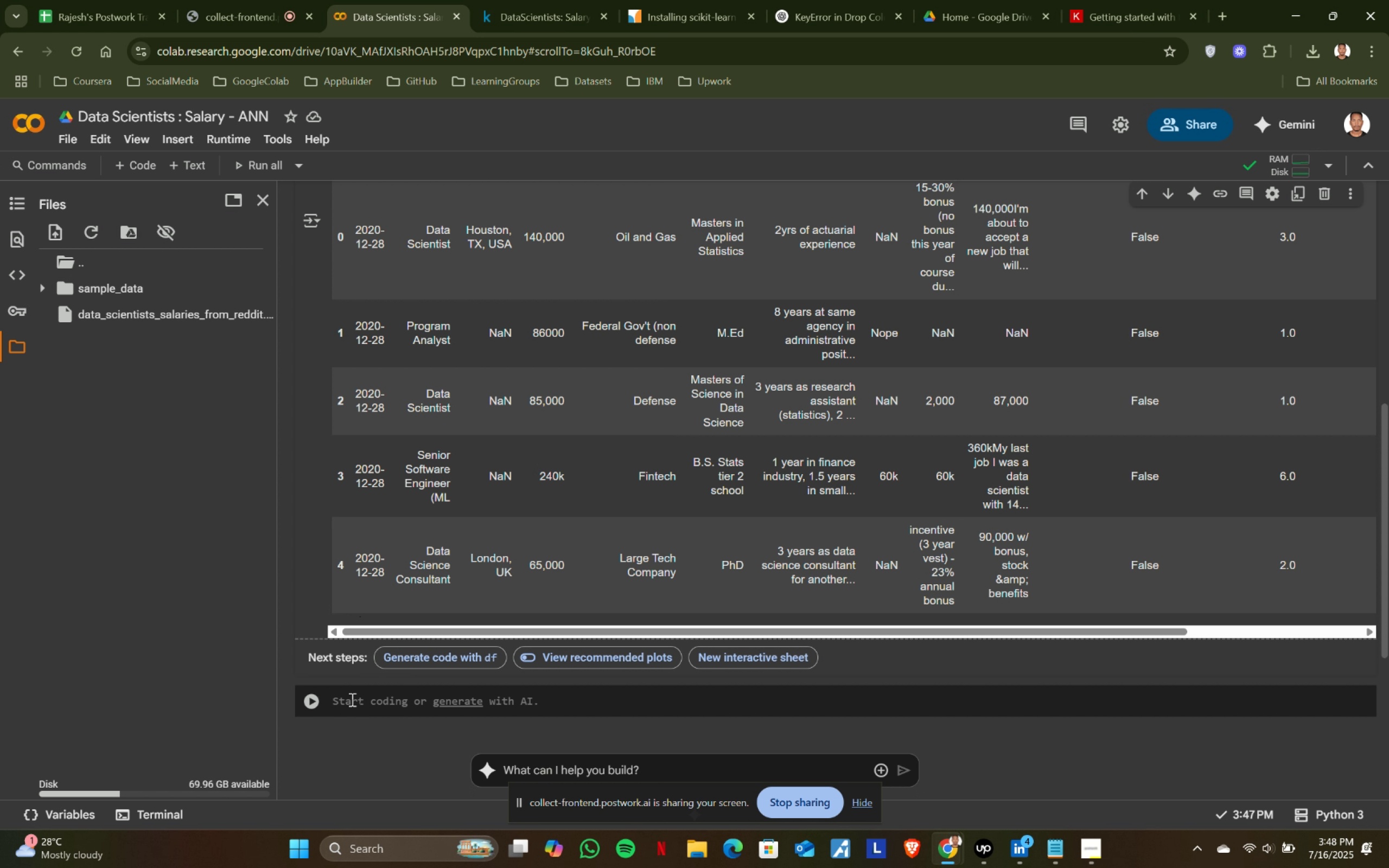 
left_click([351, 699])
 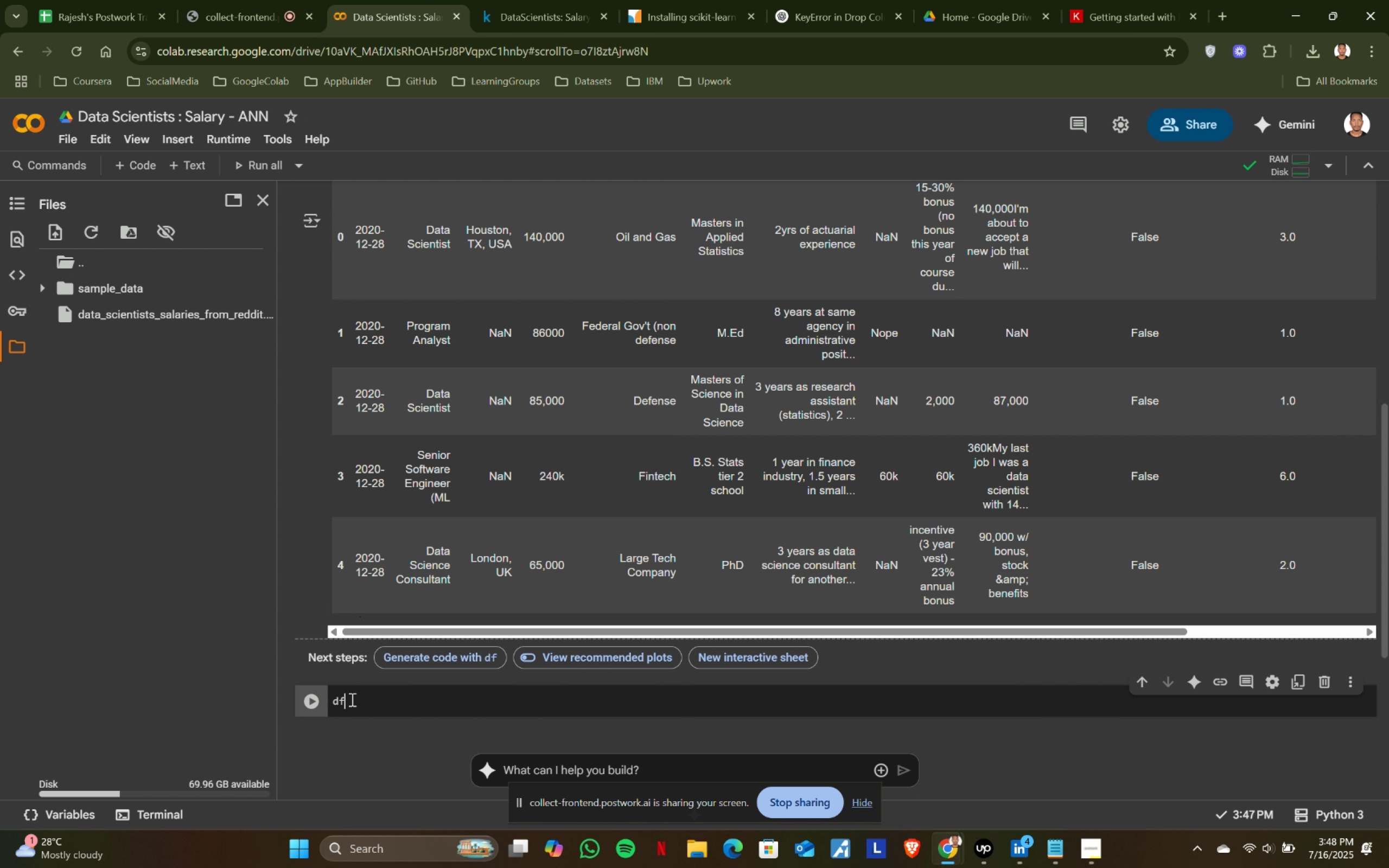 
type(df.tail()
 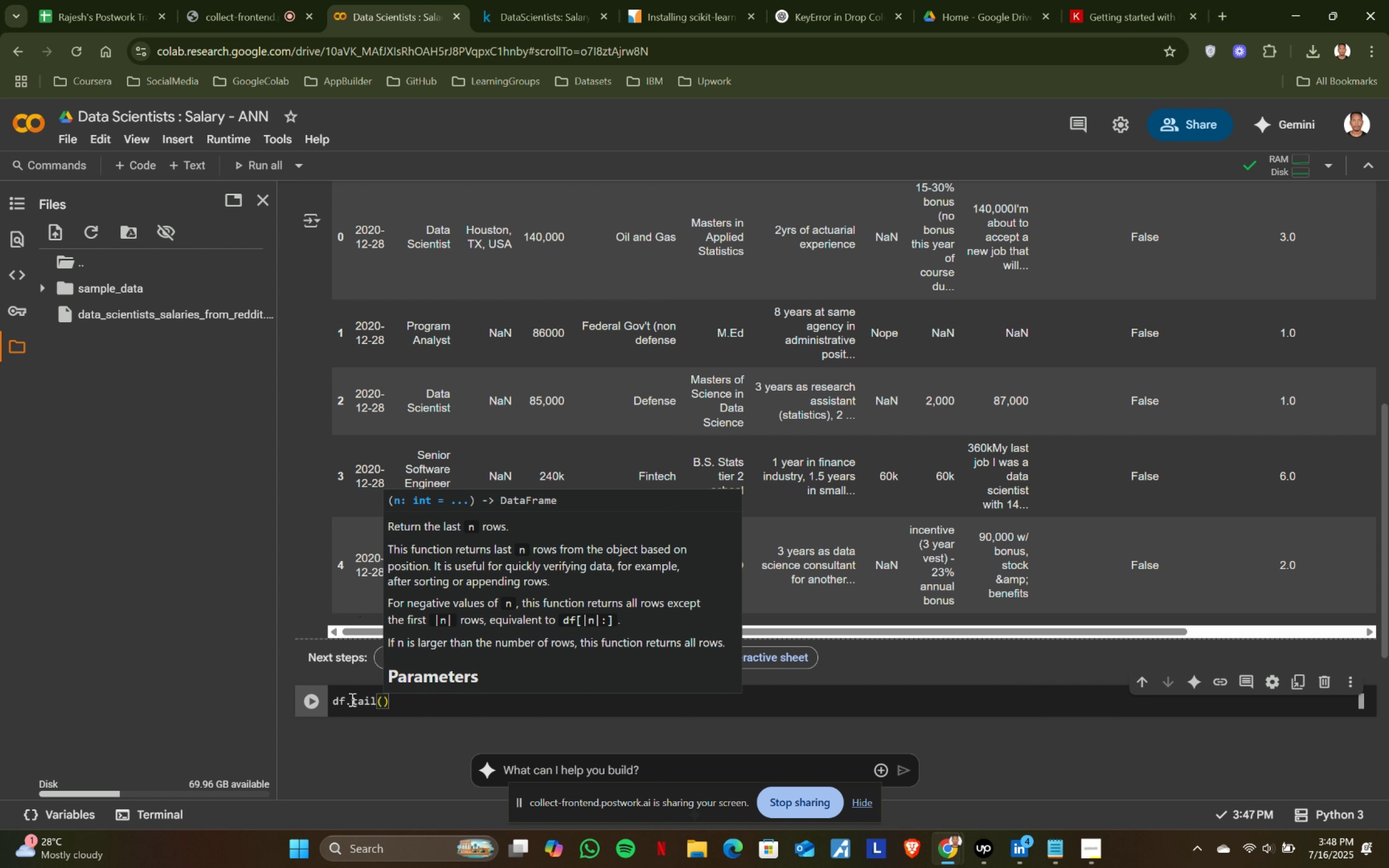 
key(ArrowRight)
 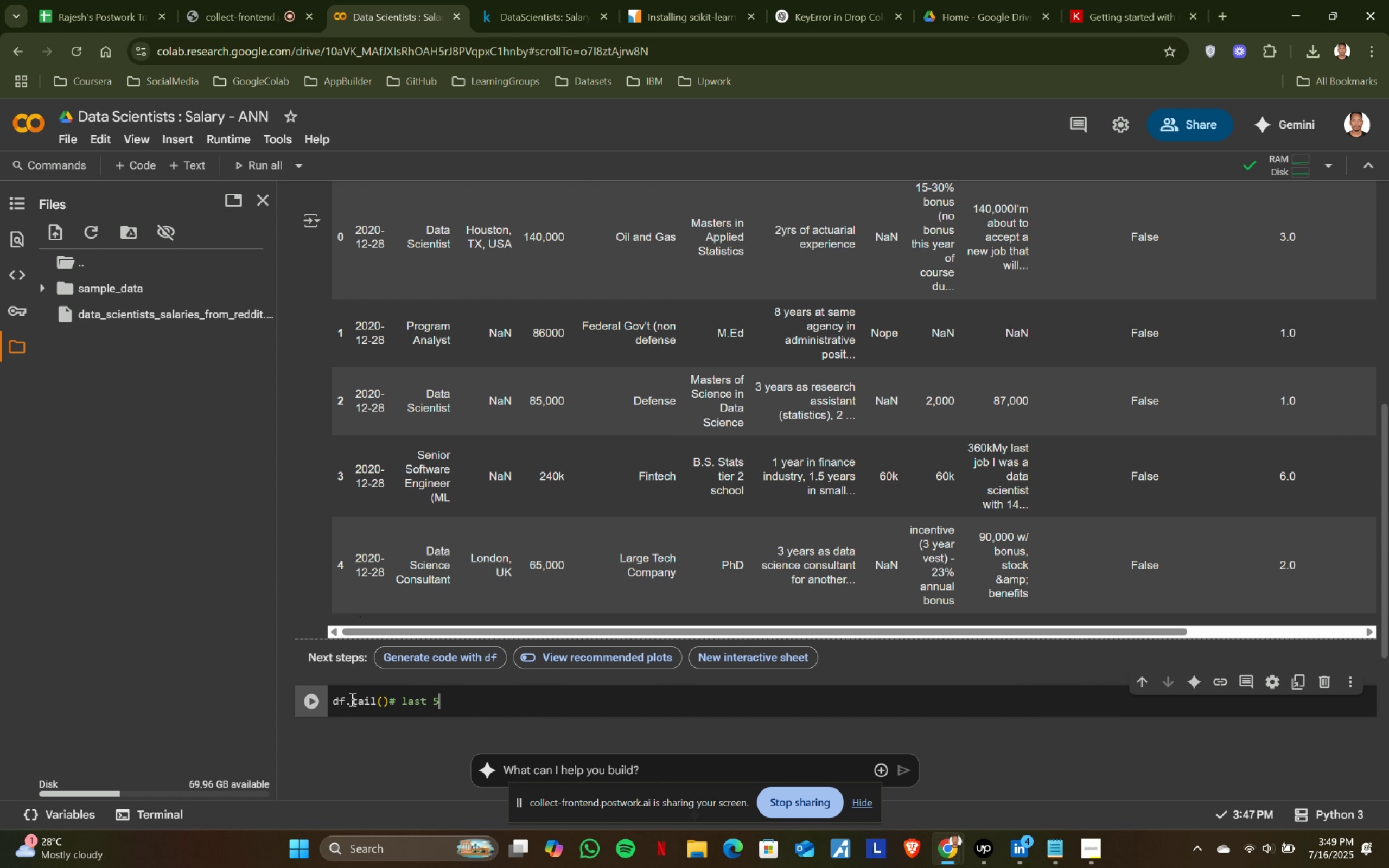 
type(# last 5 rows)
 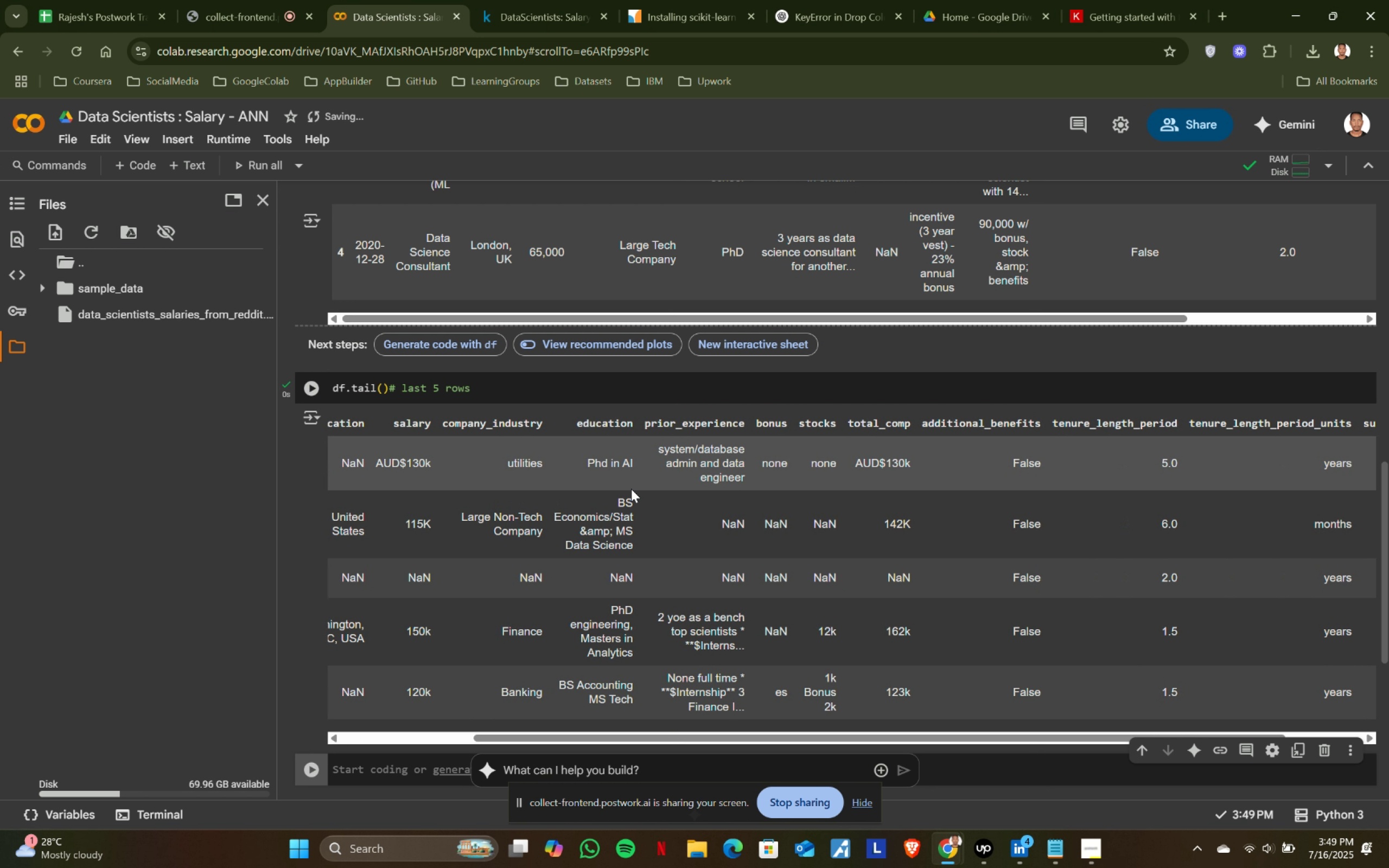 
key(Shift+Enter)
 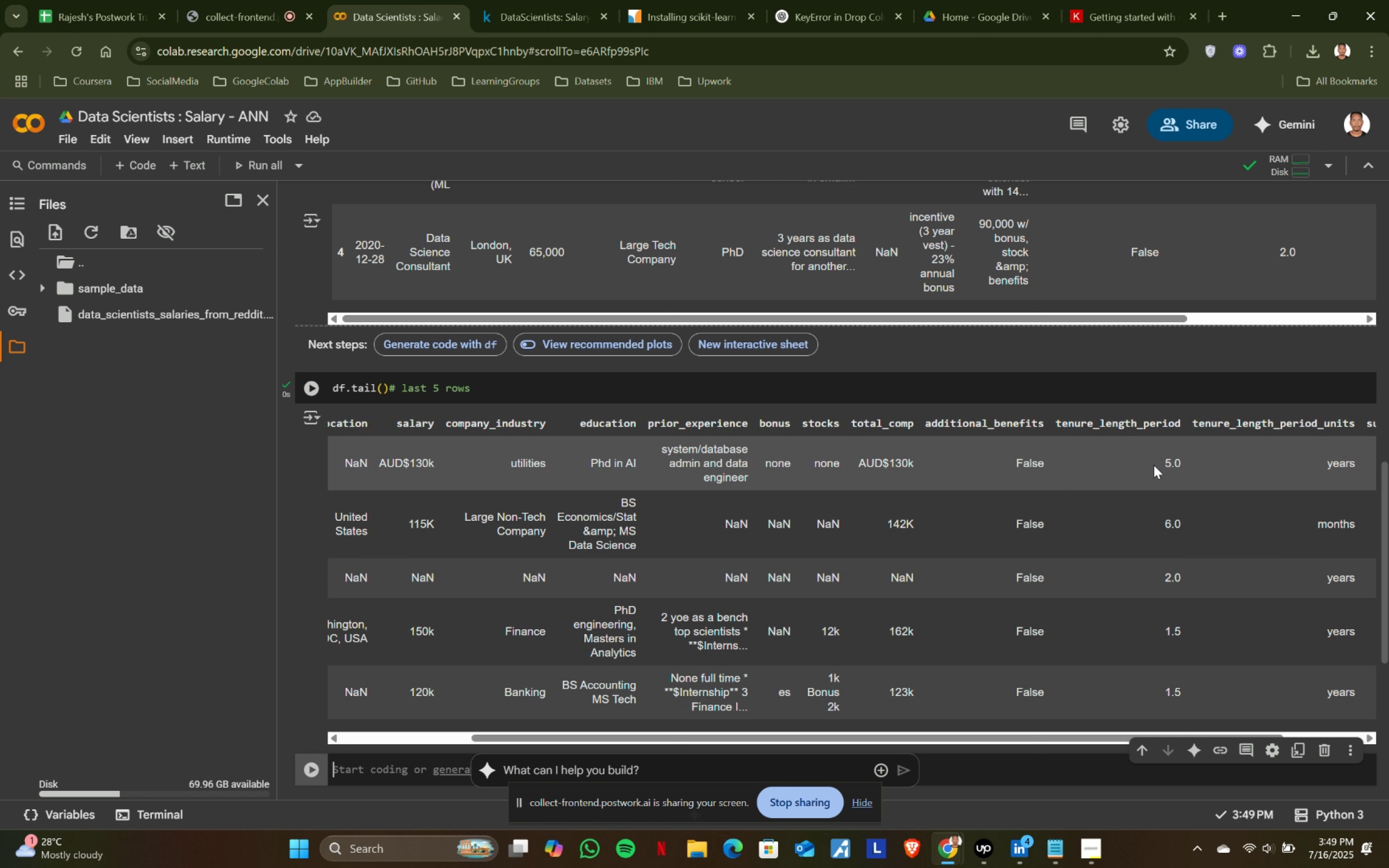 
wait(5.69)
 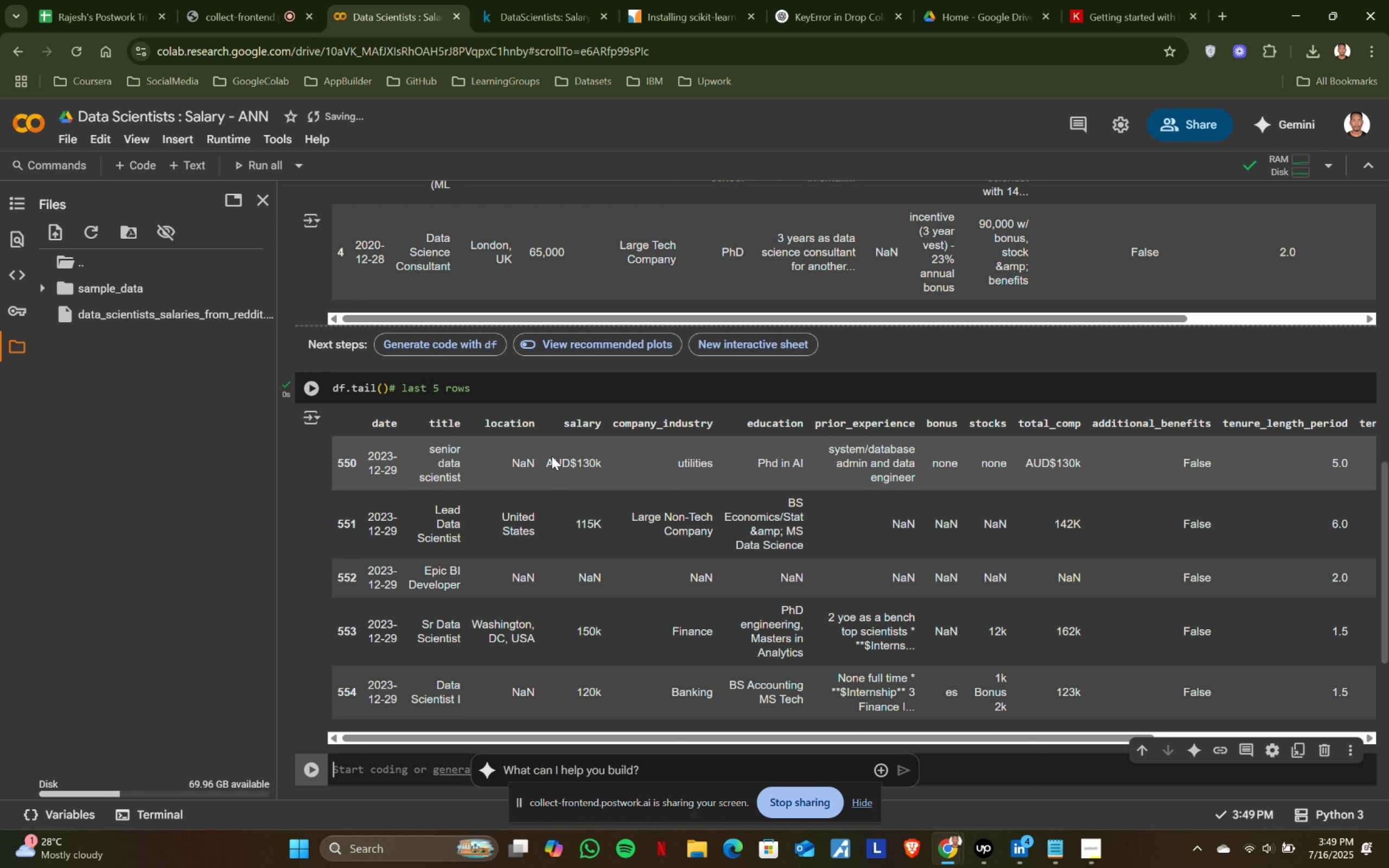 
scroll: coordinate [456, 433], scroll_direction: down, amount: 3.0
 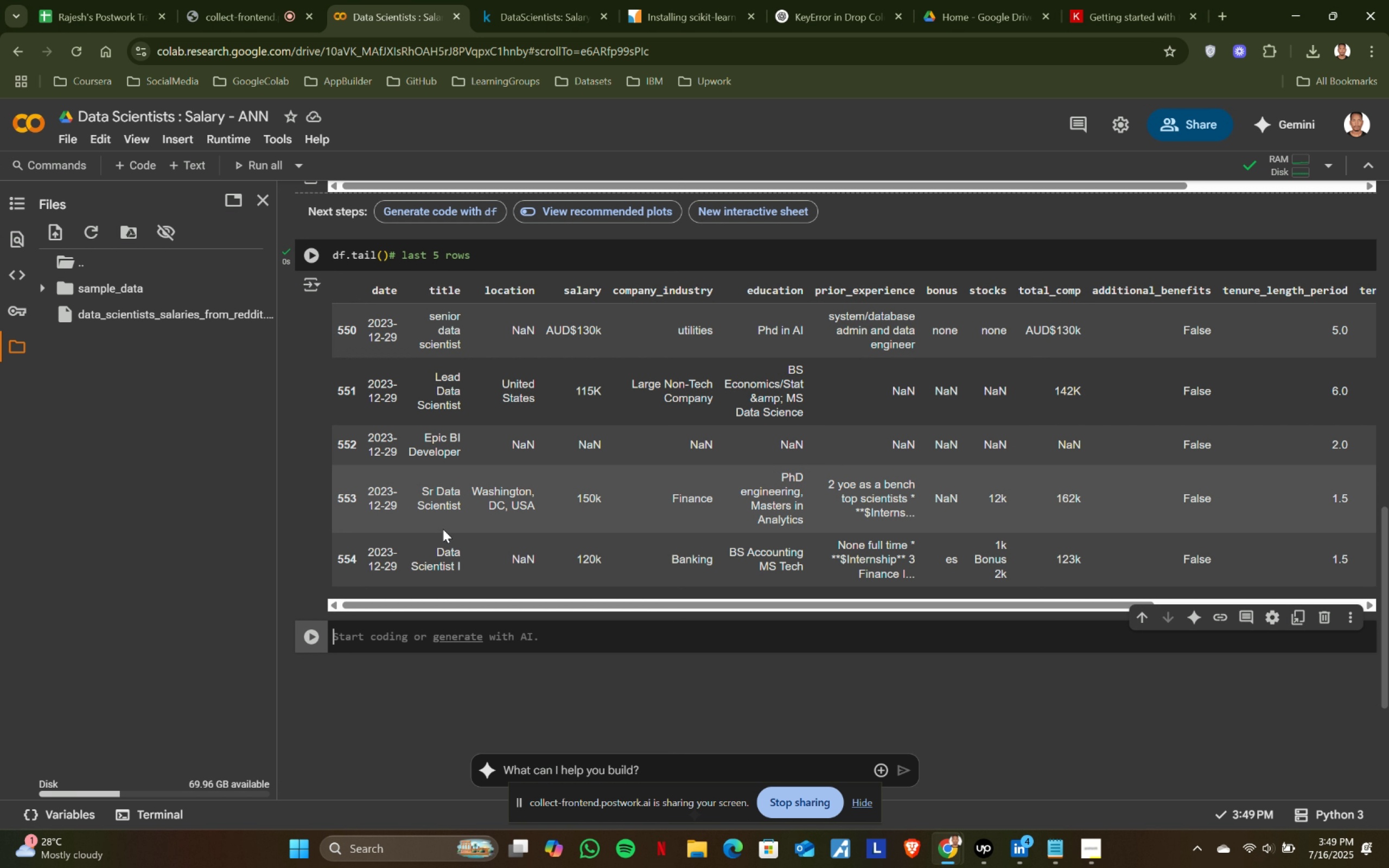 
scroll: coordinate [443, 529], scroll_direction: up, amount: 7.0
 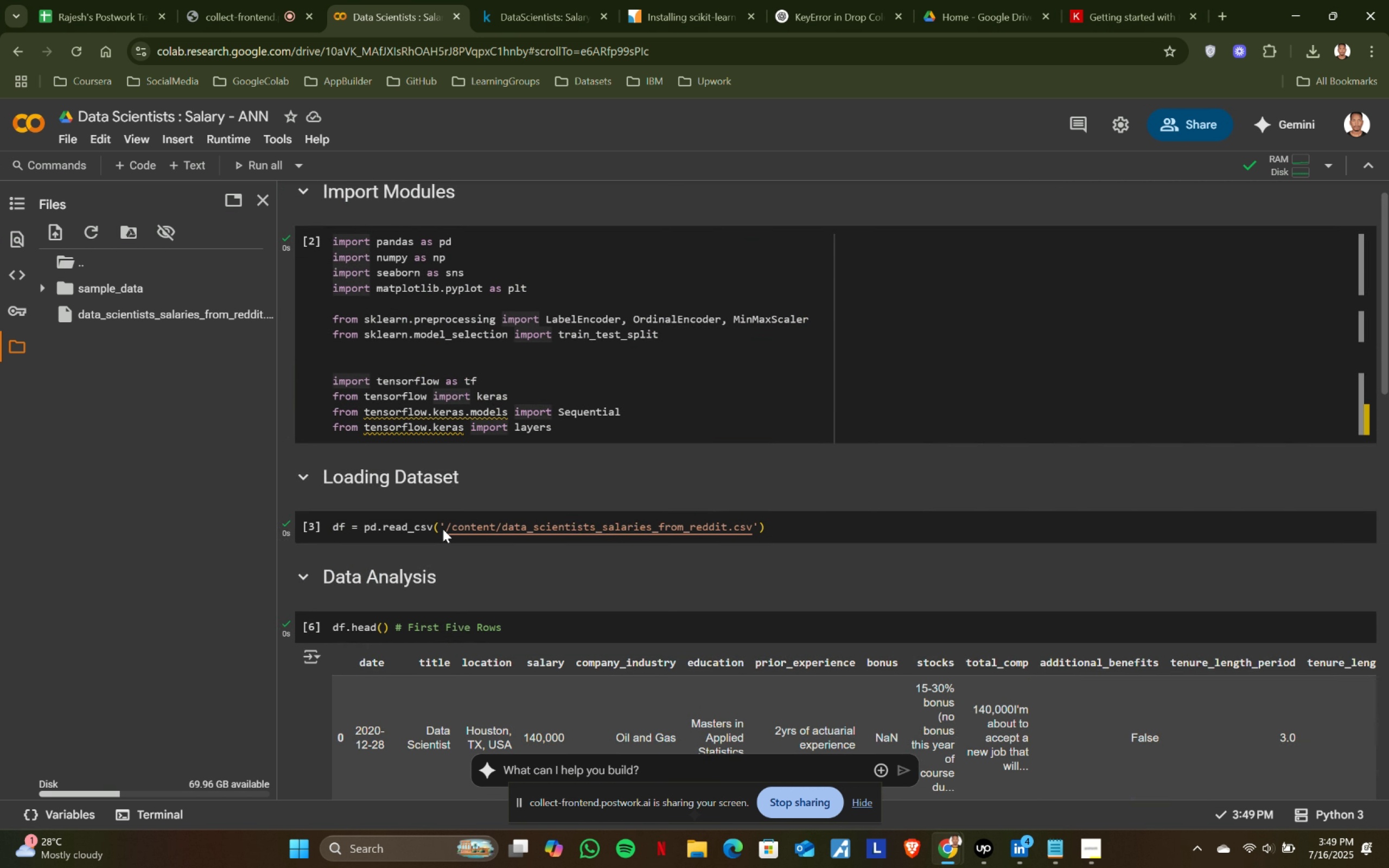 
scroll: coordinate [424, 671], scroll_direction: down, amount: 7.0
 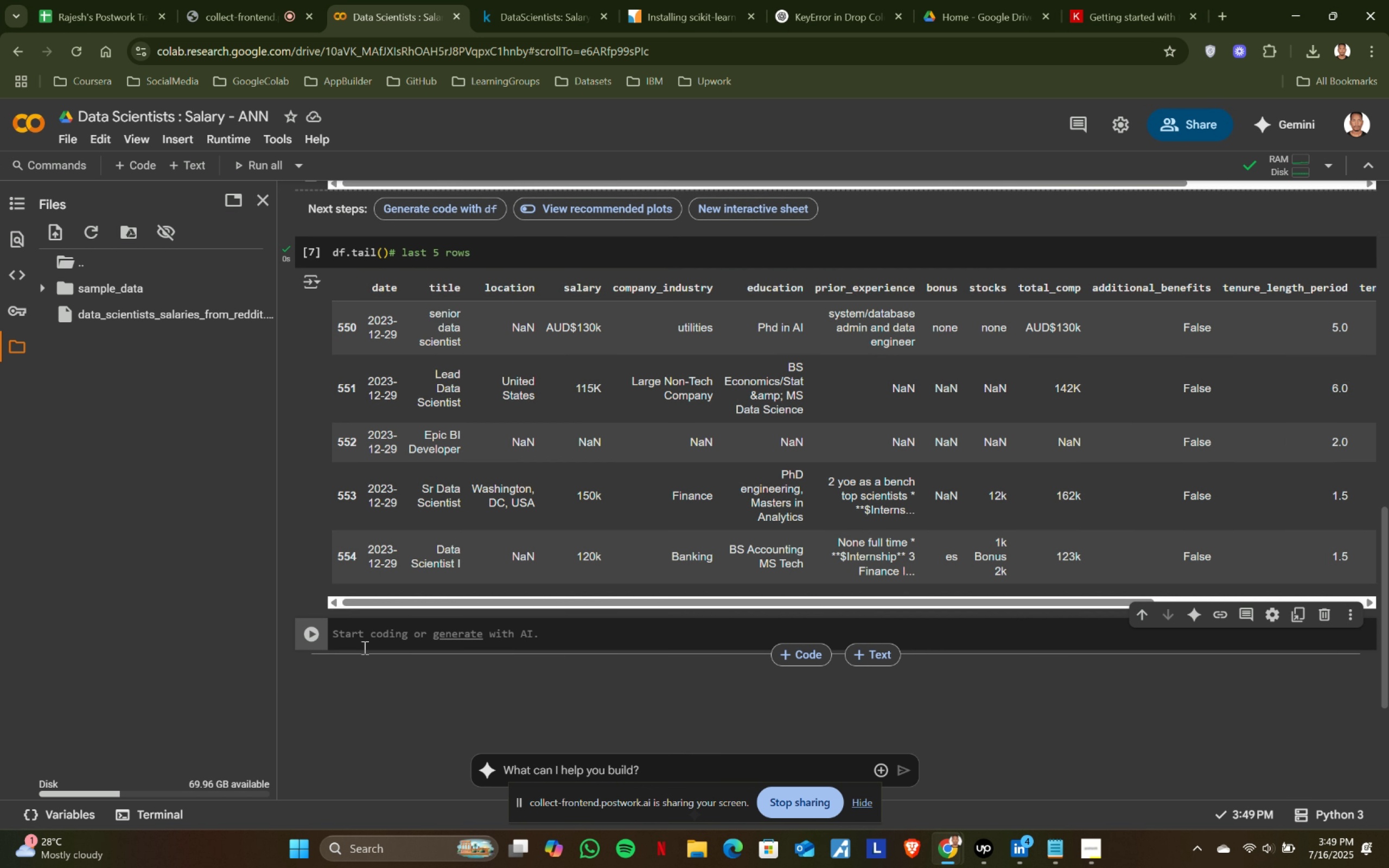 
left_click([352, 639])
 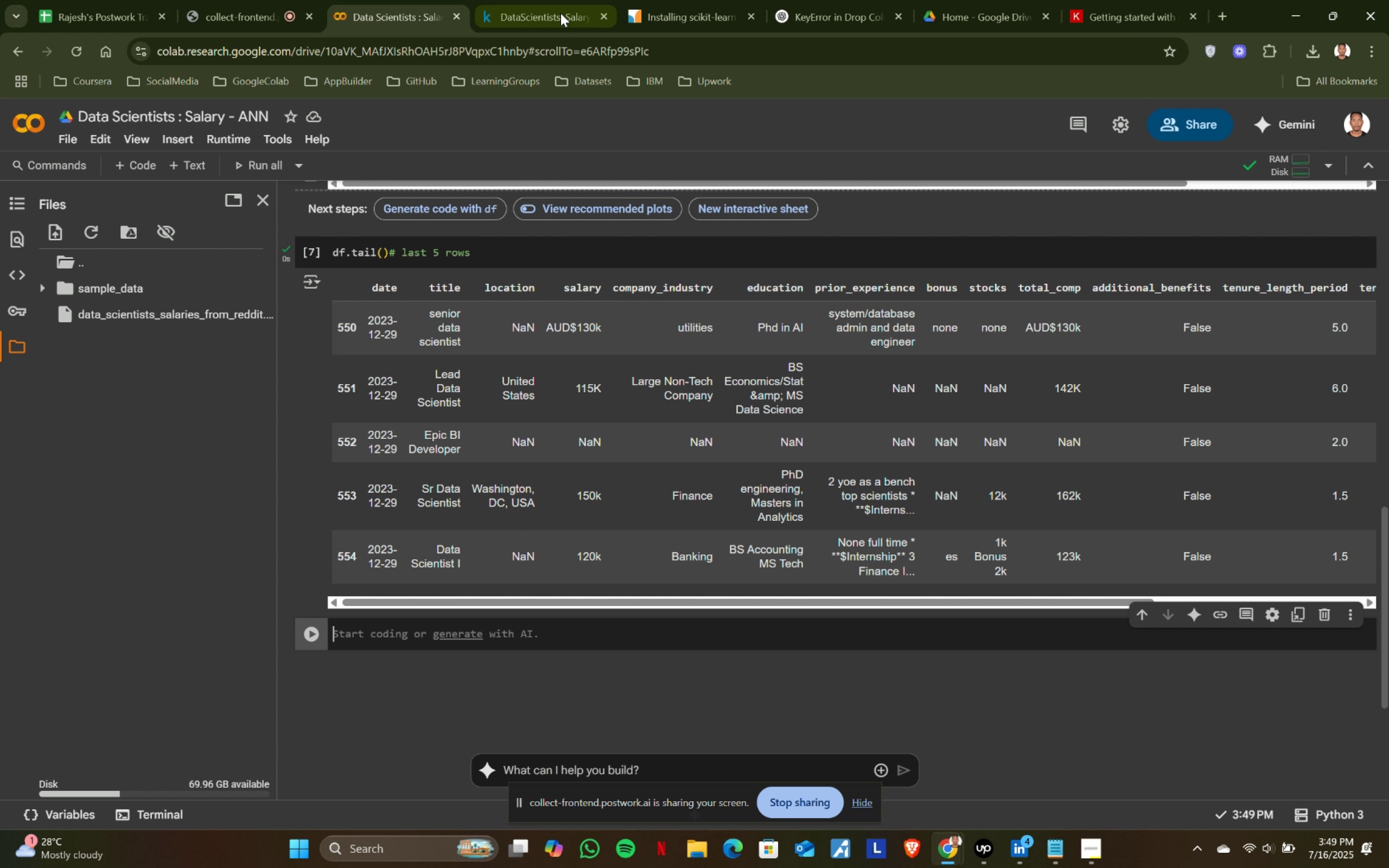 
wait(15.64)
 